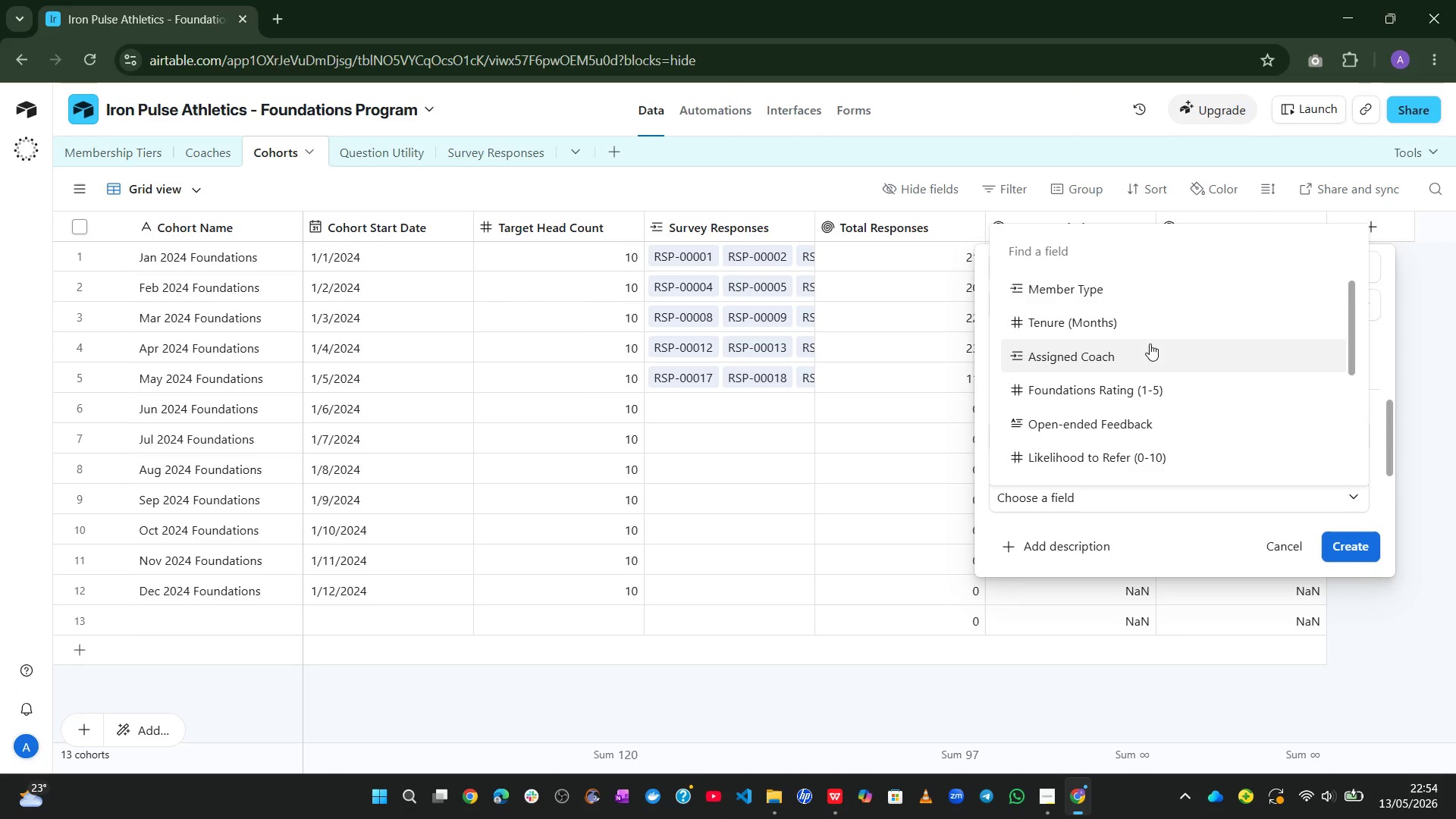 
left_click([1130, 332])
 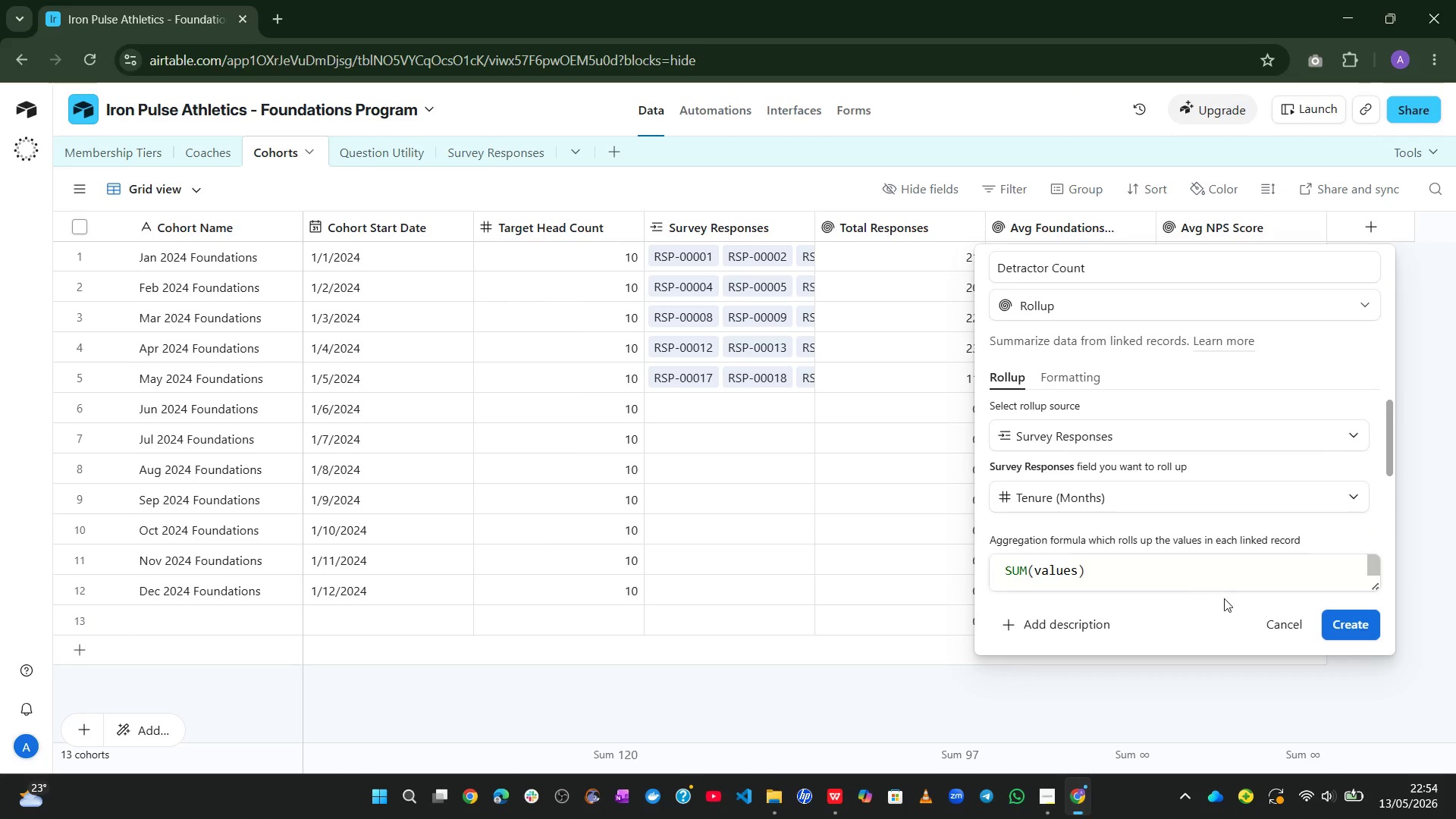 
left_click([1153, 570])
 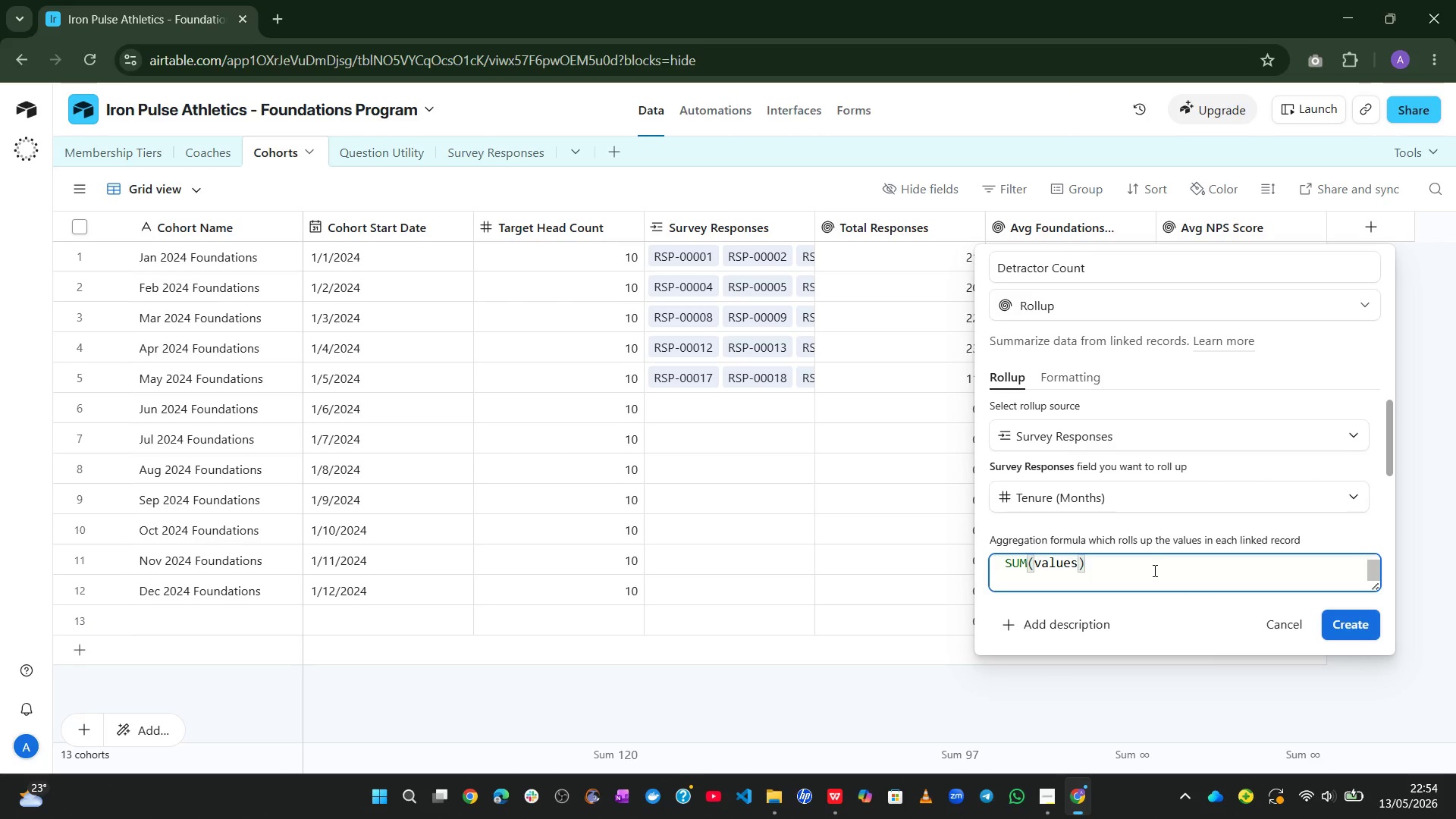 
key(Control+A)
 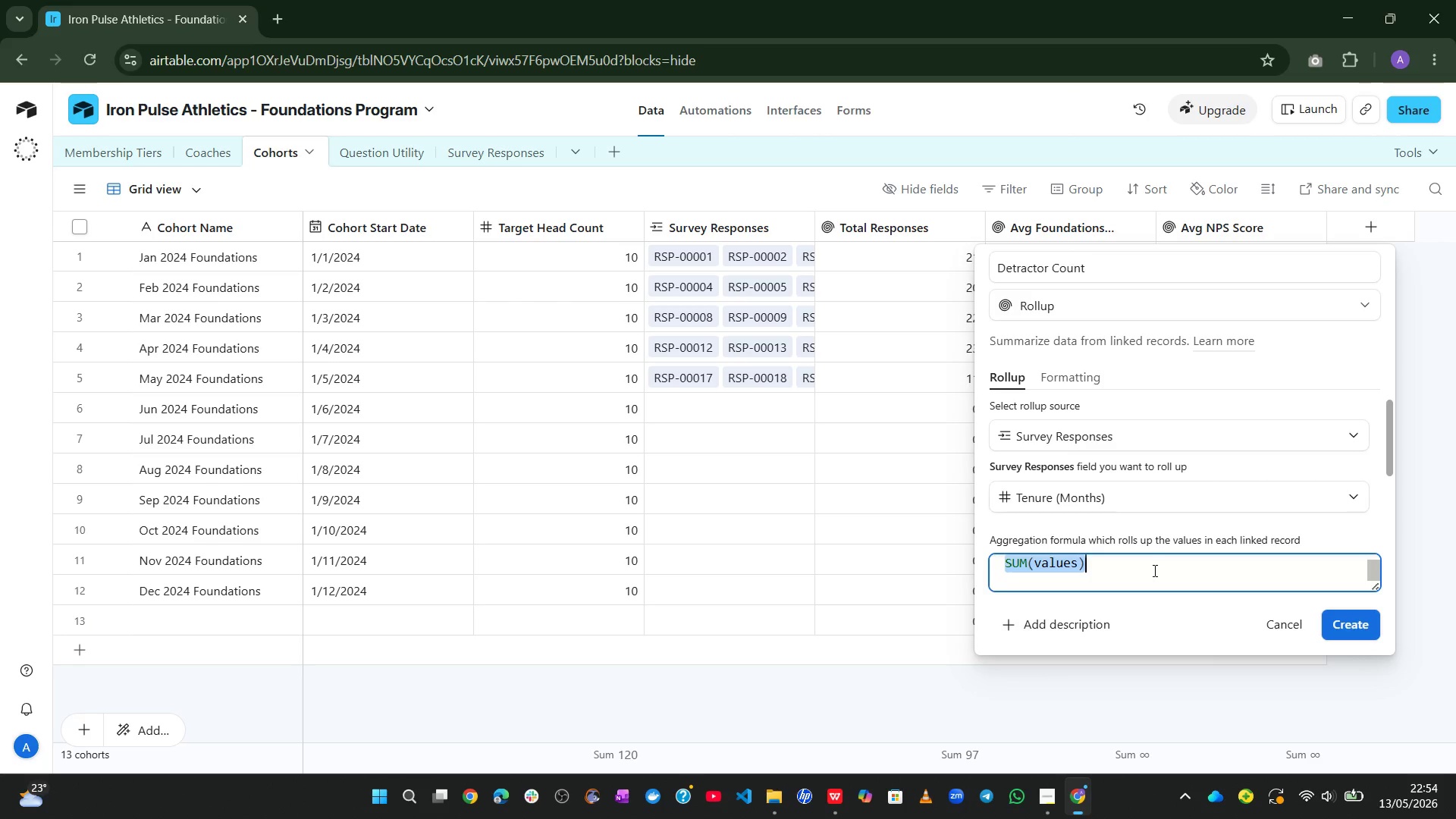 
type(Count)
 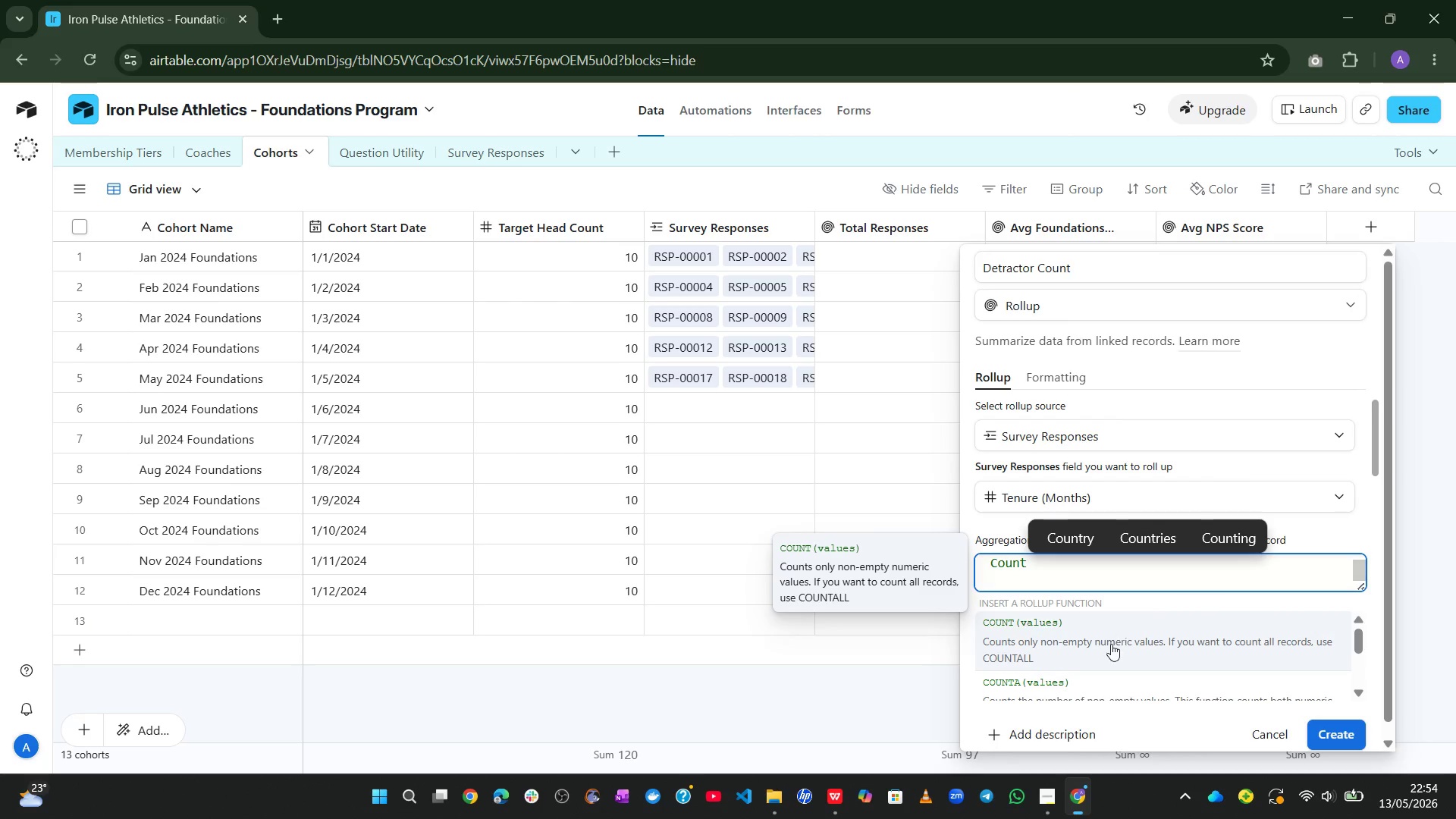 
left_click([1107, 648])
 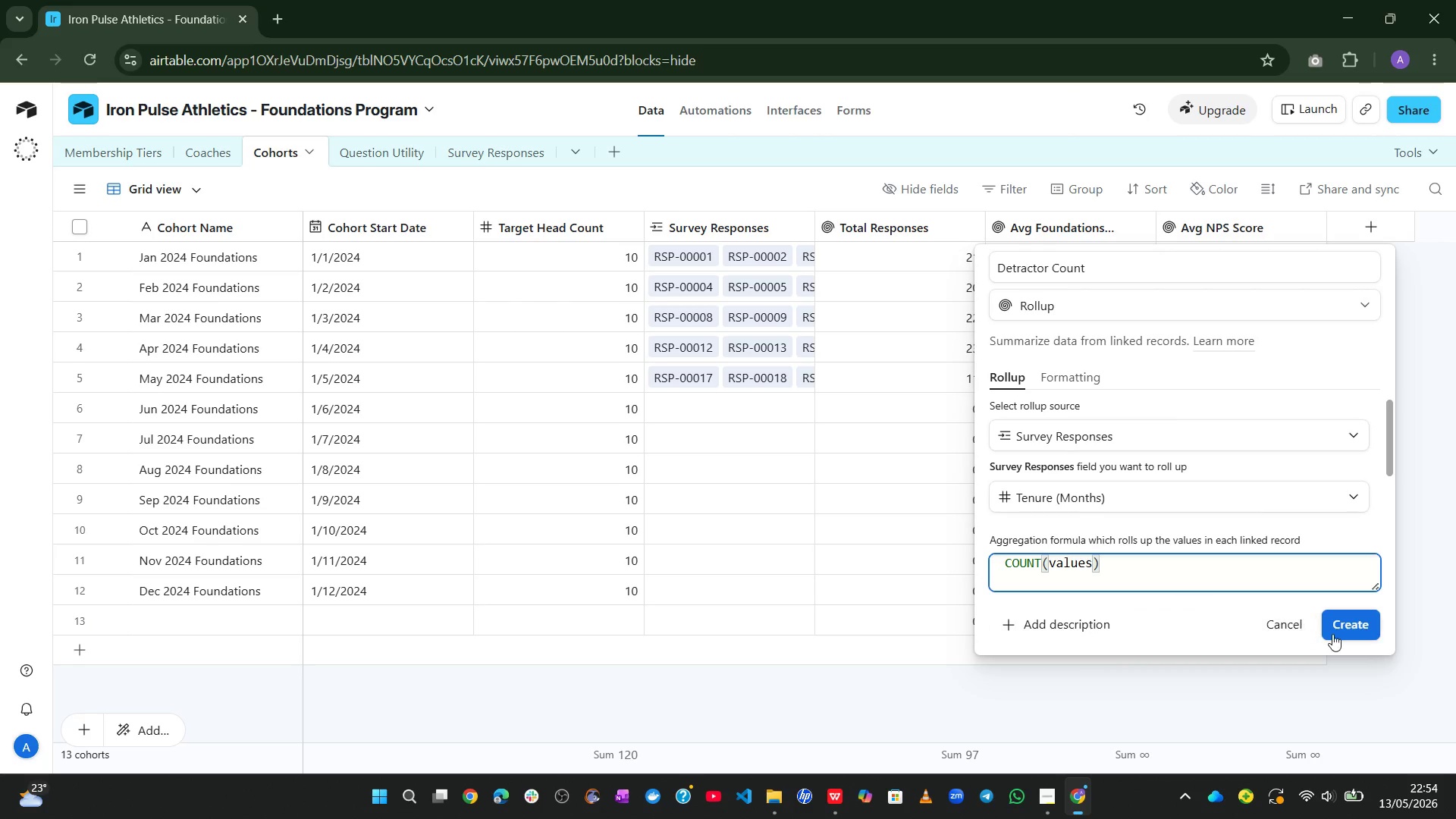 
left_click([1362, 632])
 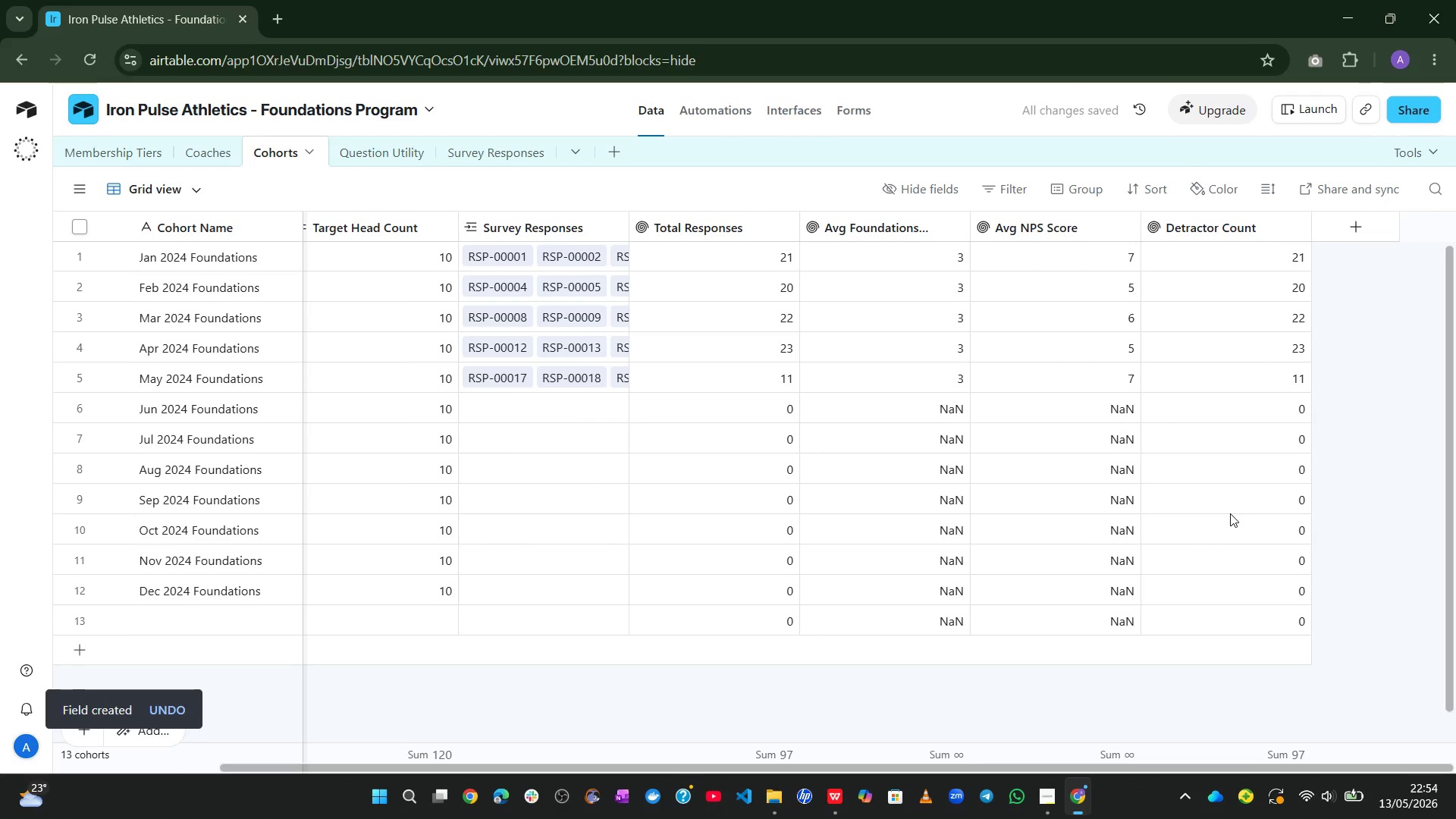 
wait(9.22)
 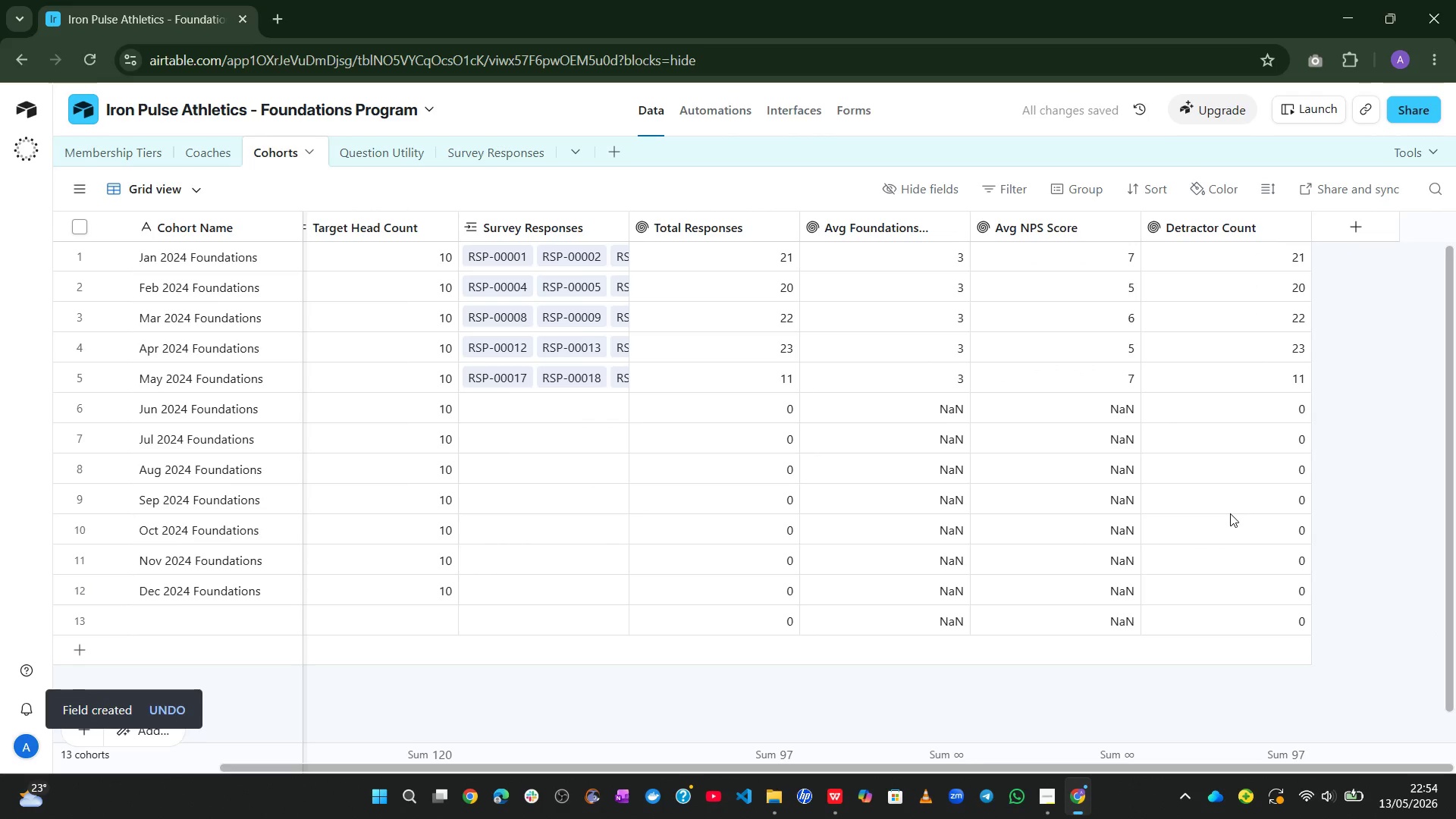 
left_click([1369, 240])
 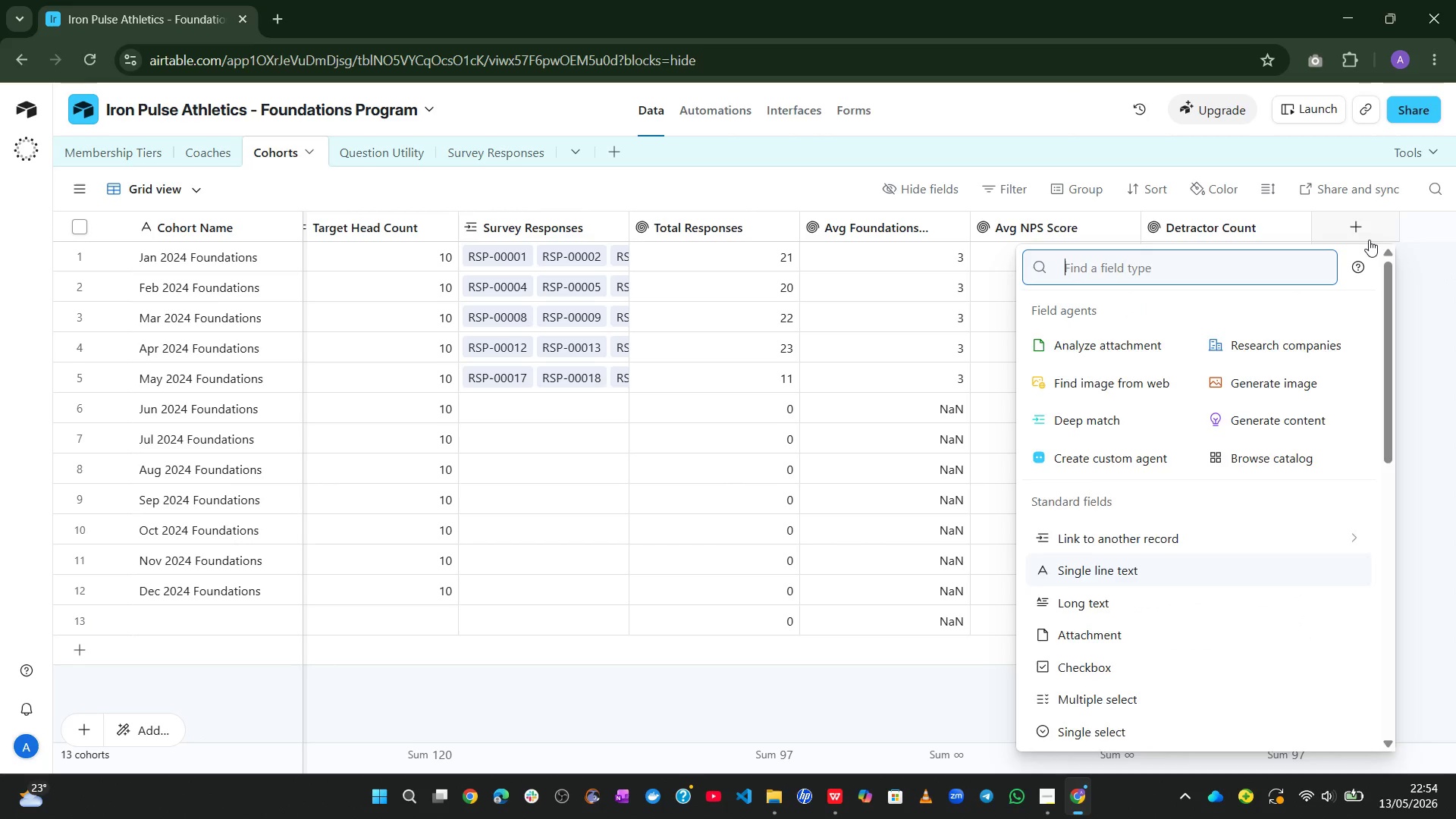 
type(for)
 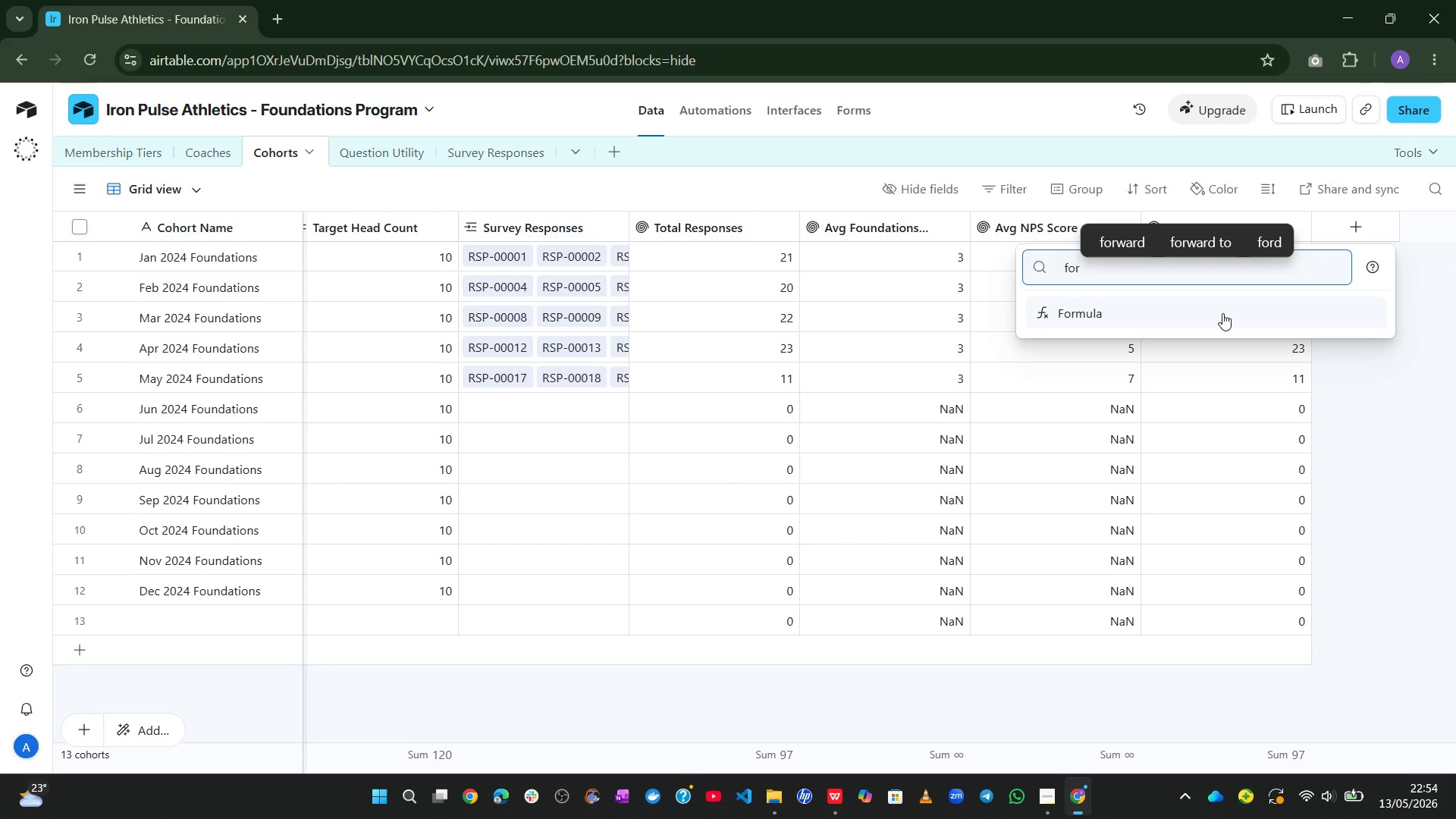 
left_click([1189, 324])
 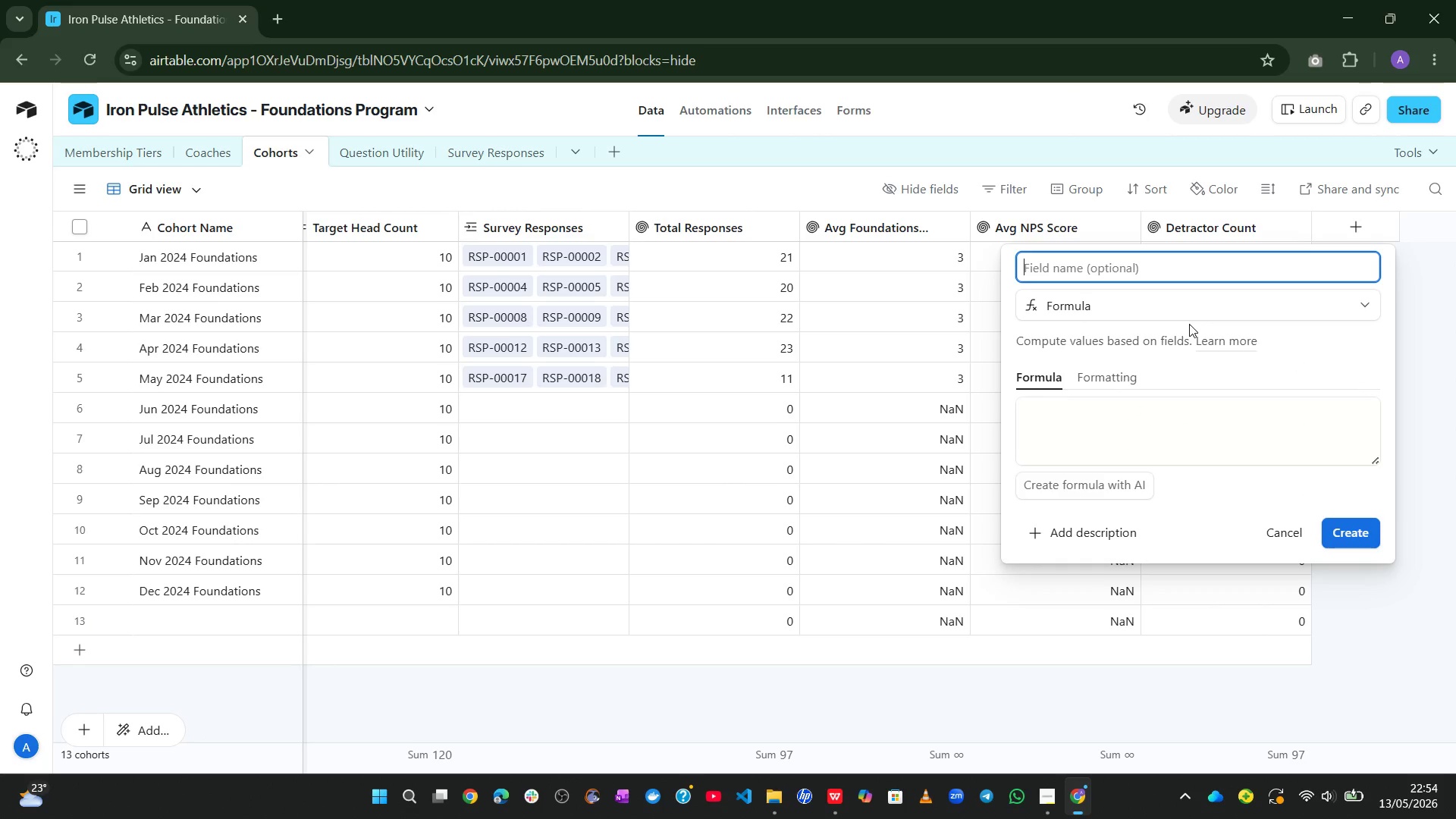 
type(cohort )
 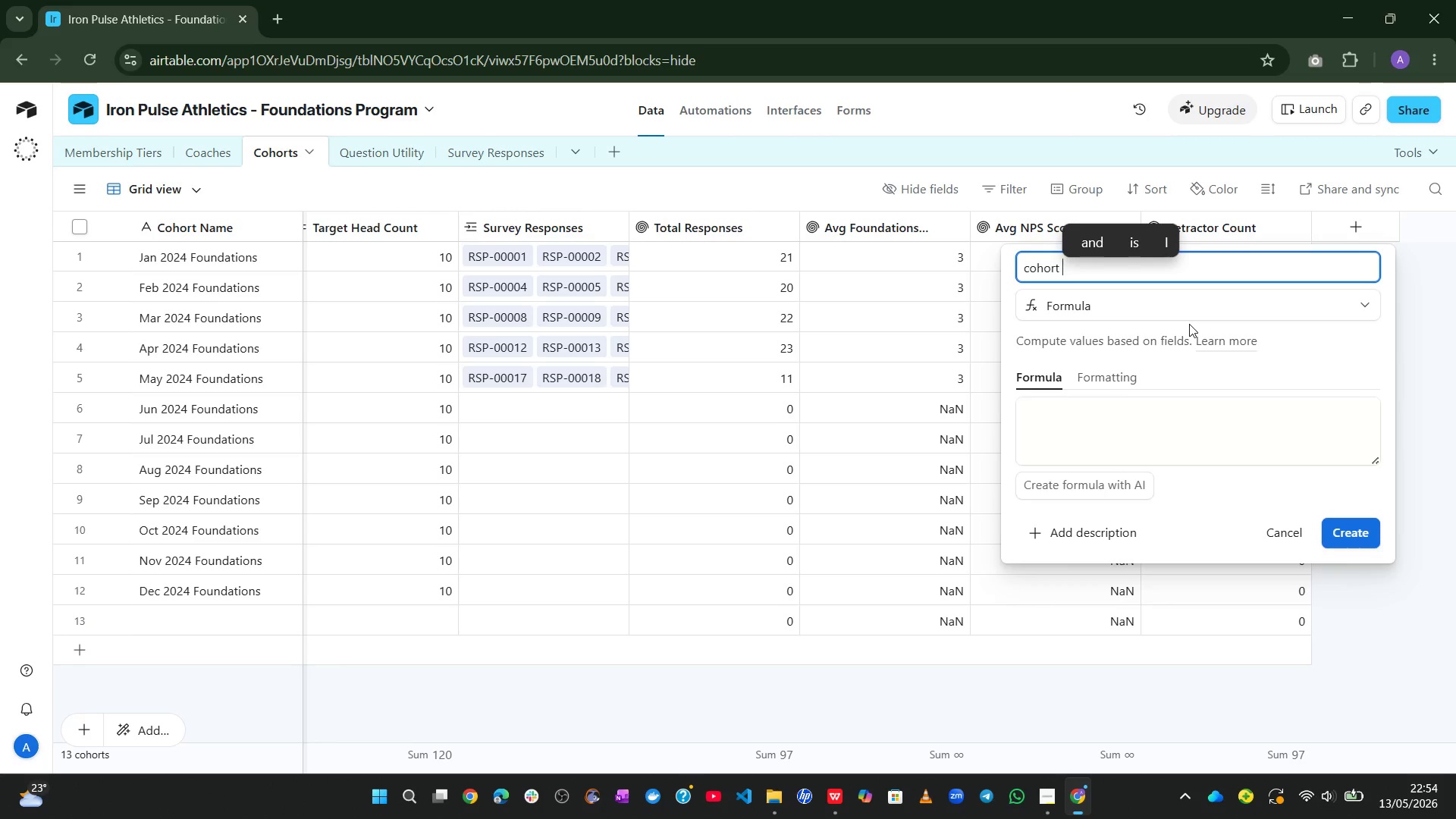 
key(Control+A)
 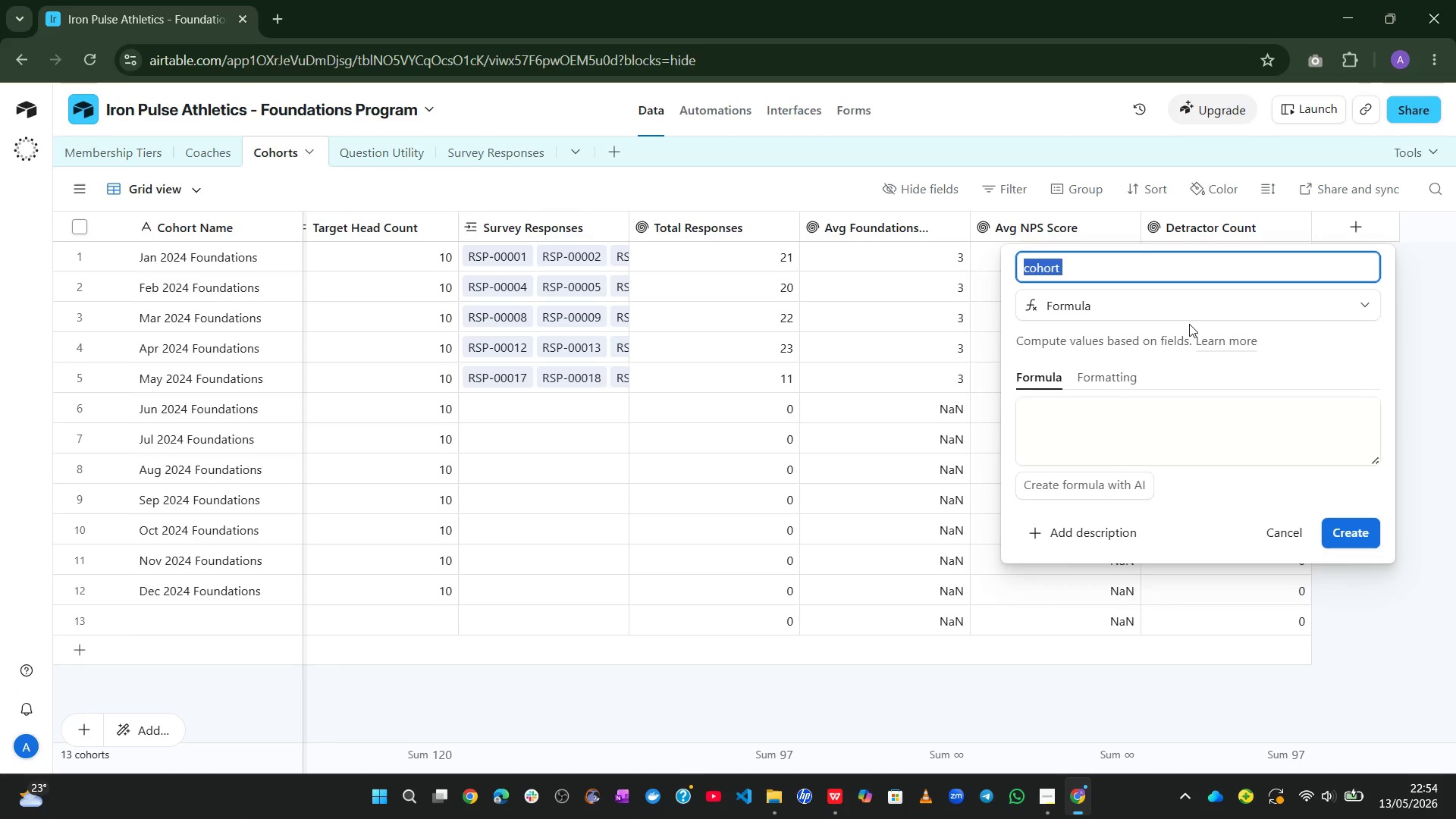 
type(Cohort )
 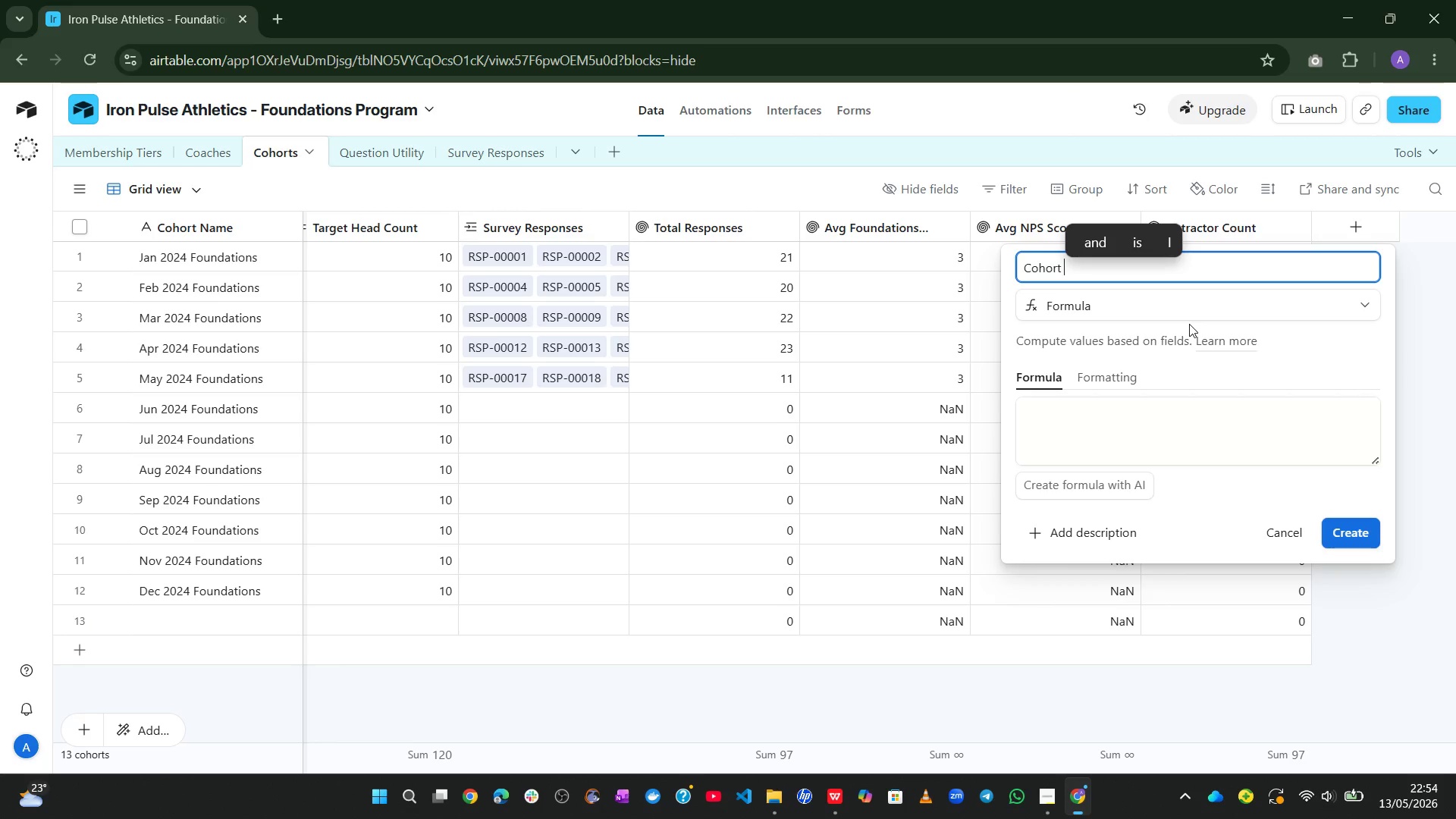 
key(Control+H)
 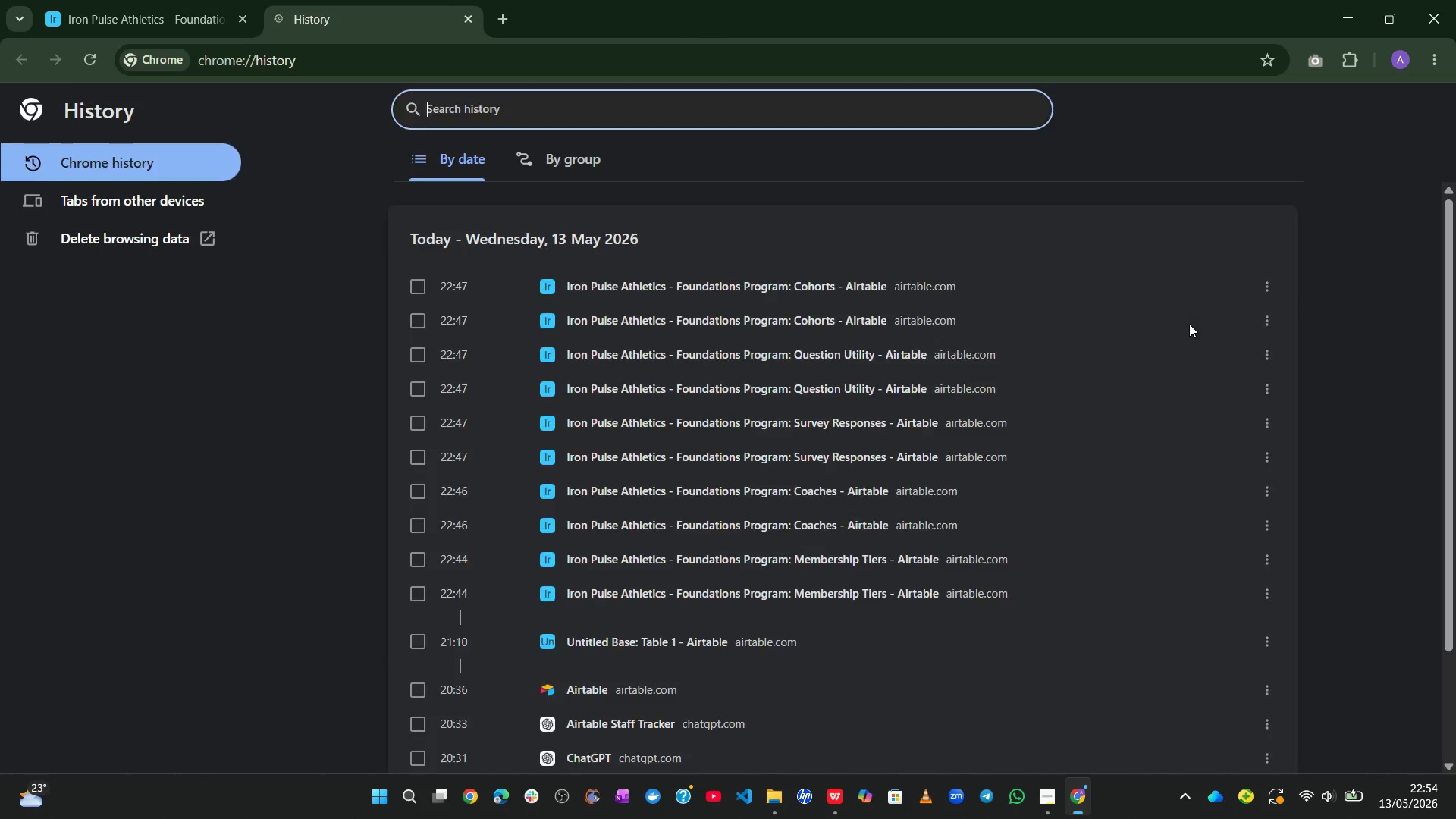 
type(ea)
 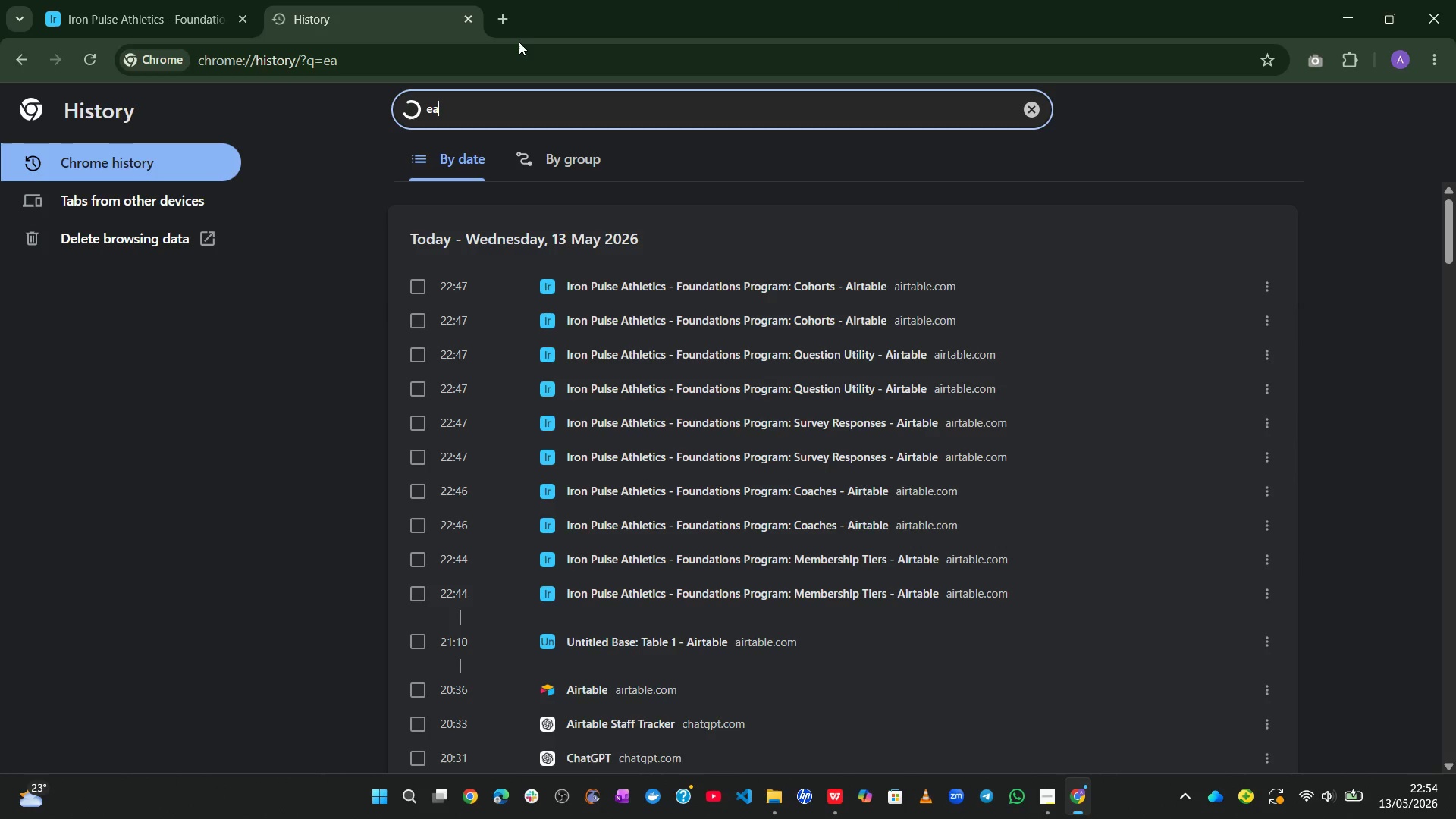 
left_click([468, 21])
 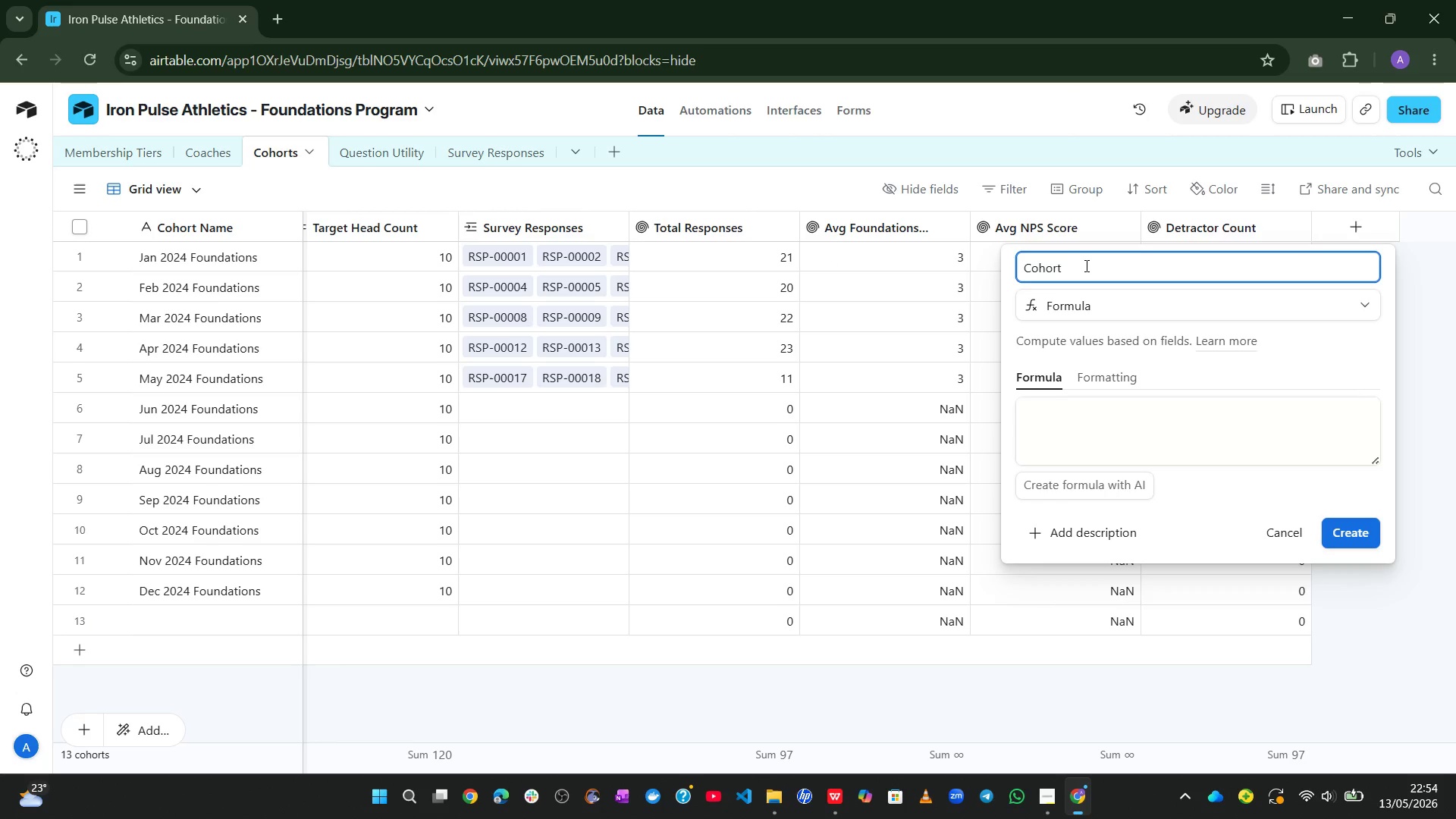 
type(Health)
 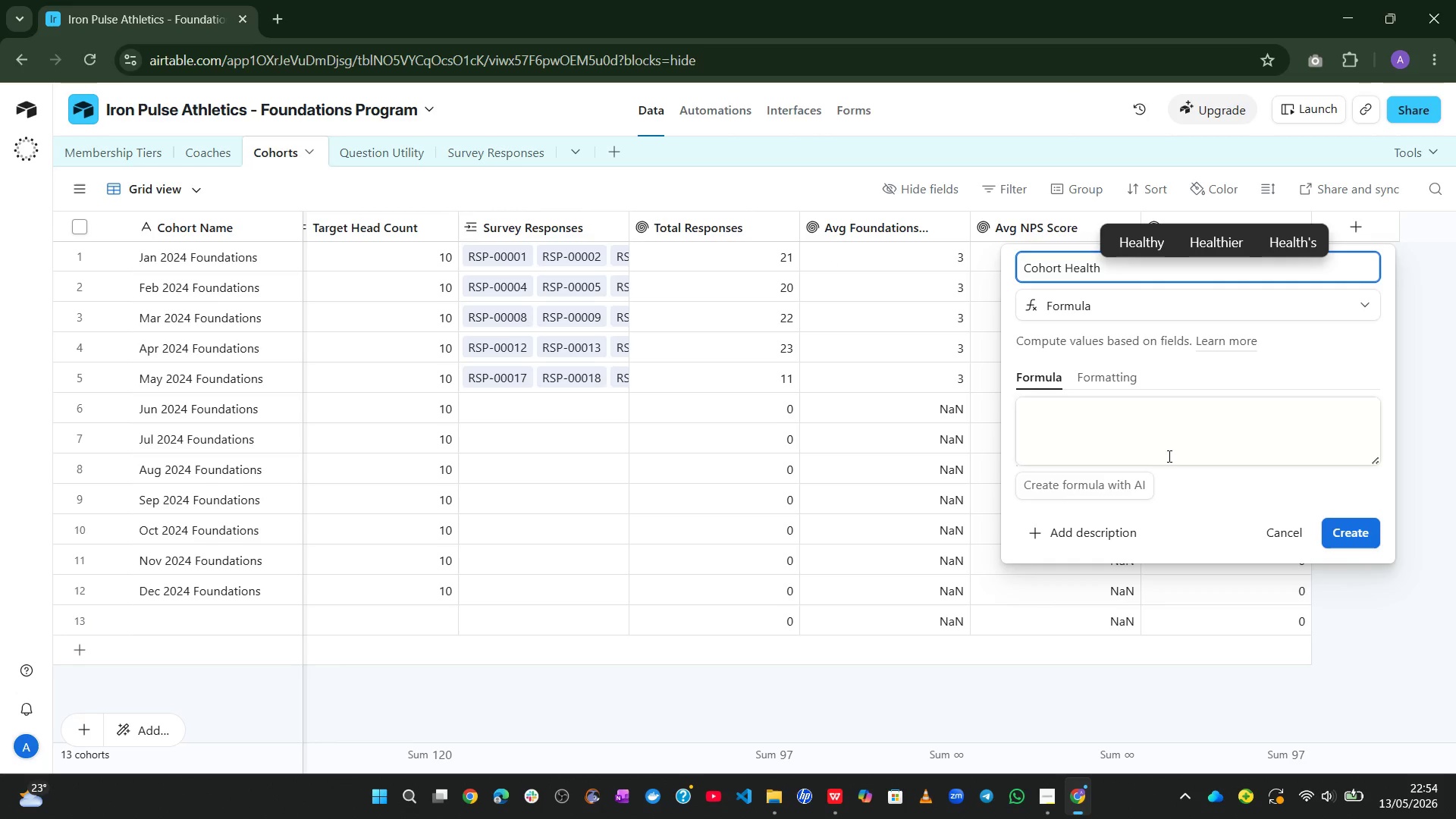 
left_click([1169, 455])
 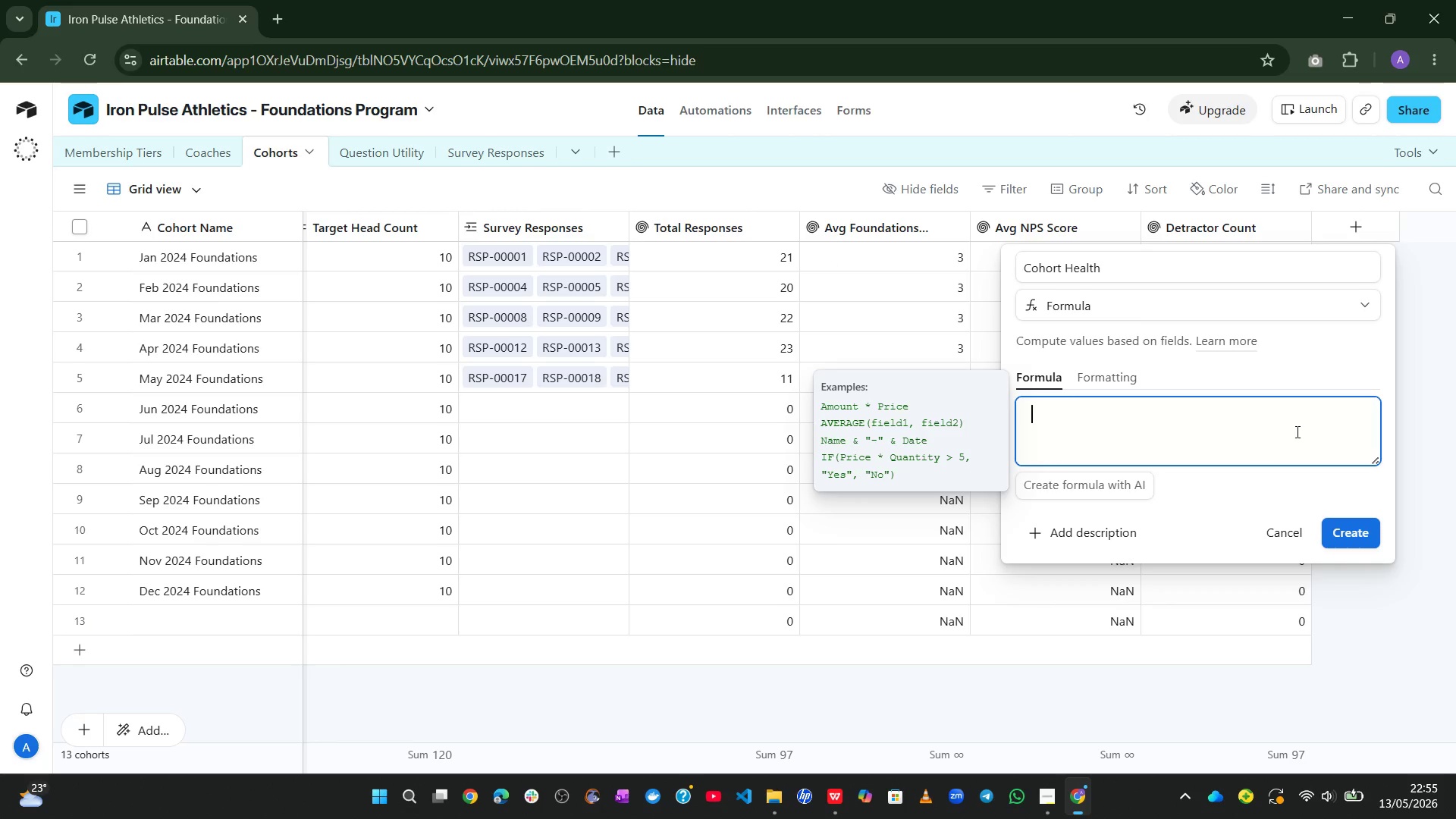 
left_click_drag(start_coordinate=[1376, 462], to_coordinate=[1445, 777])
 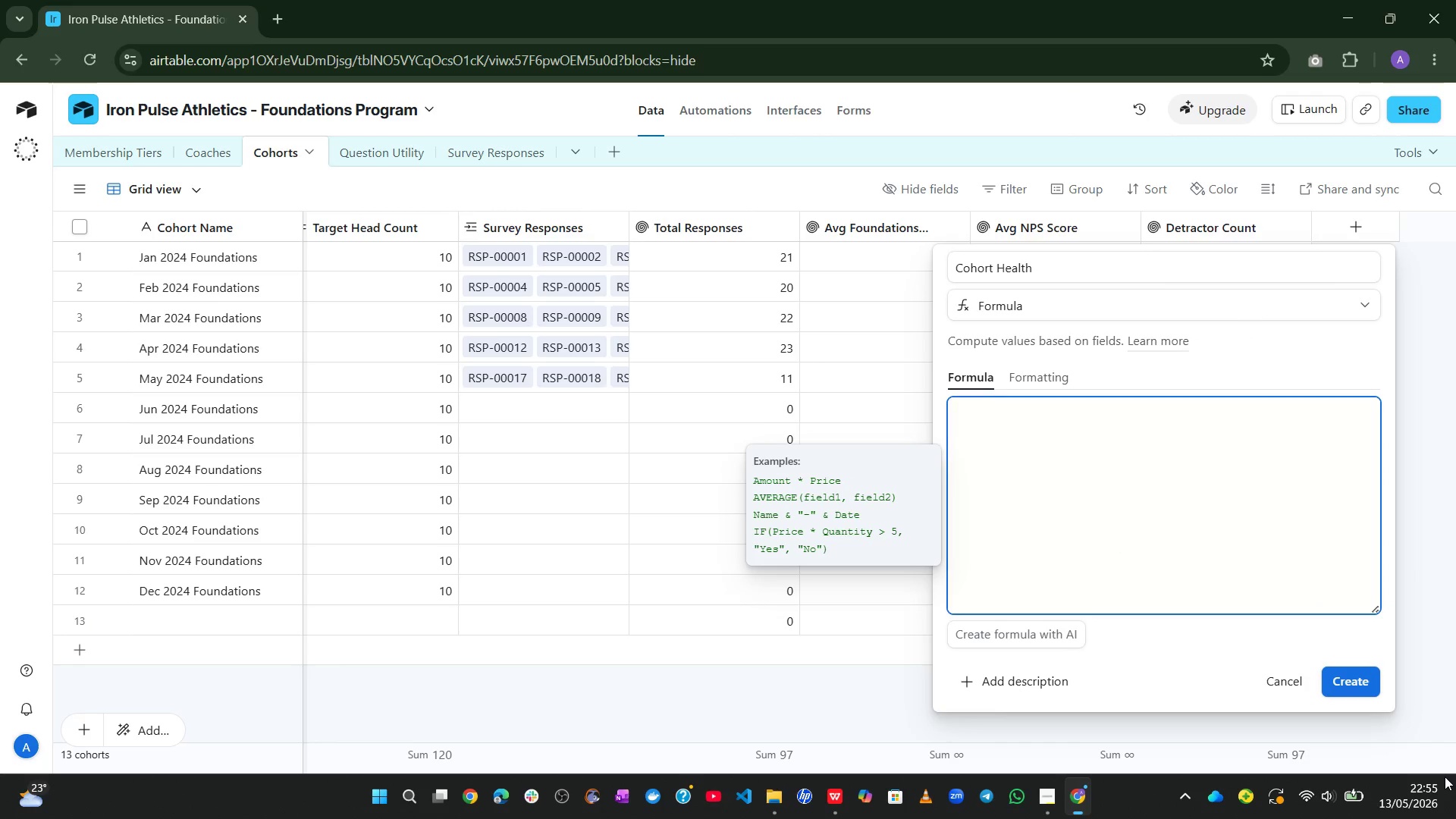 
type(if)
key(Tab)
 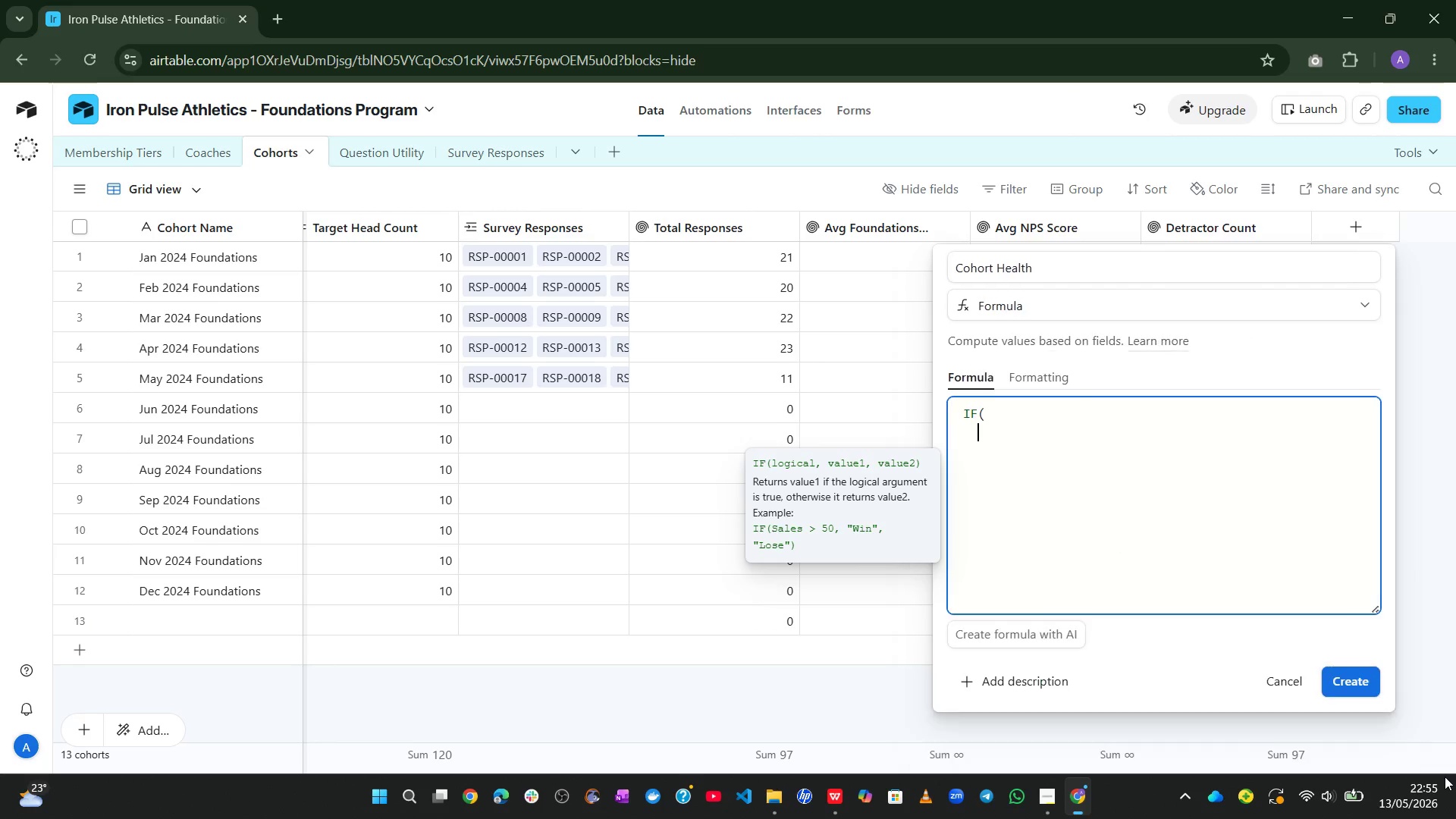 
key(Enter)
 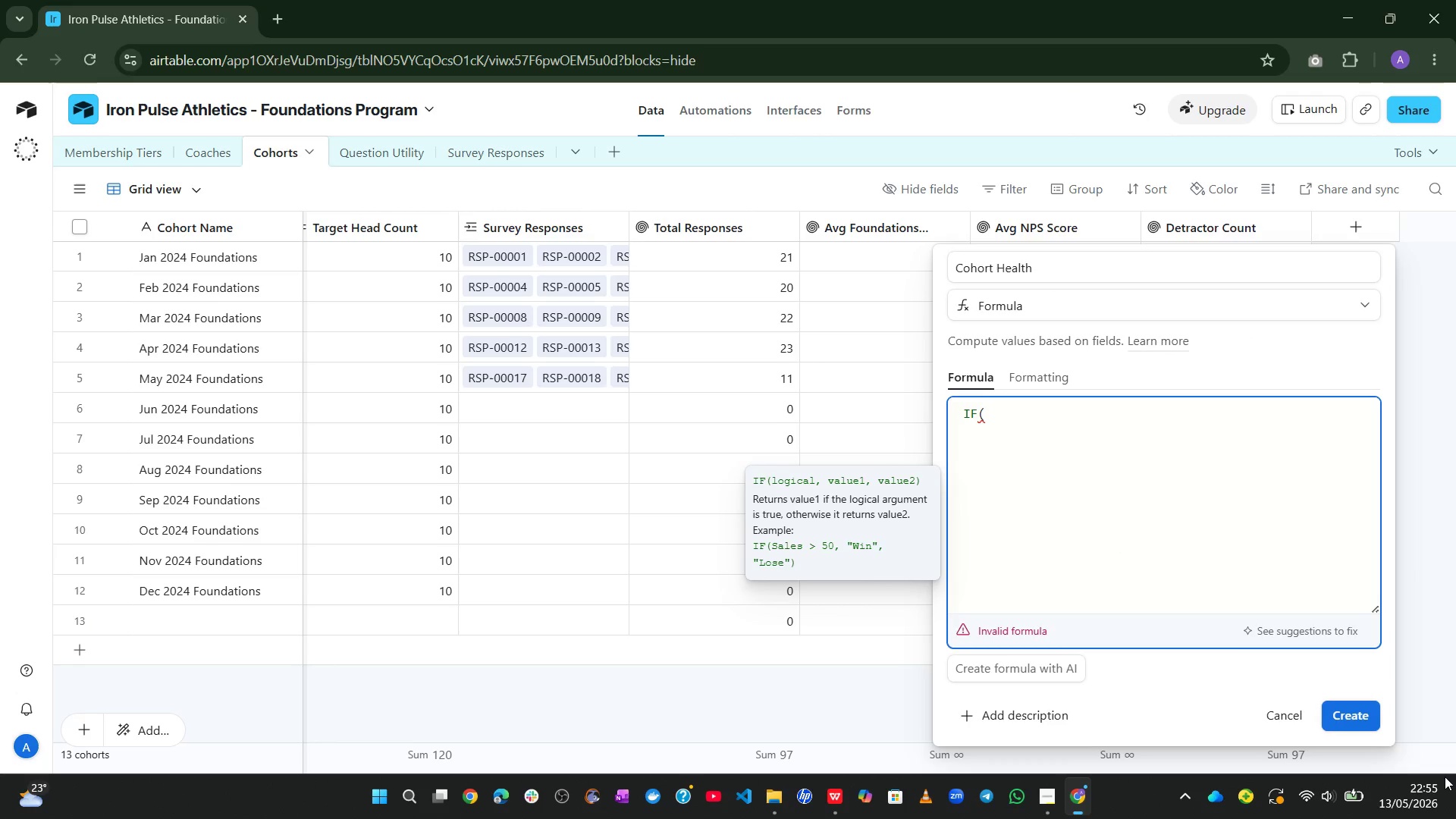 
type(avg)
 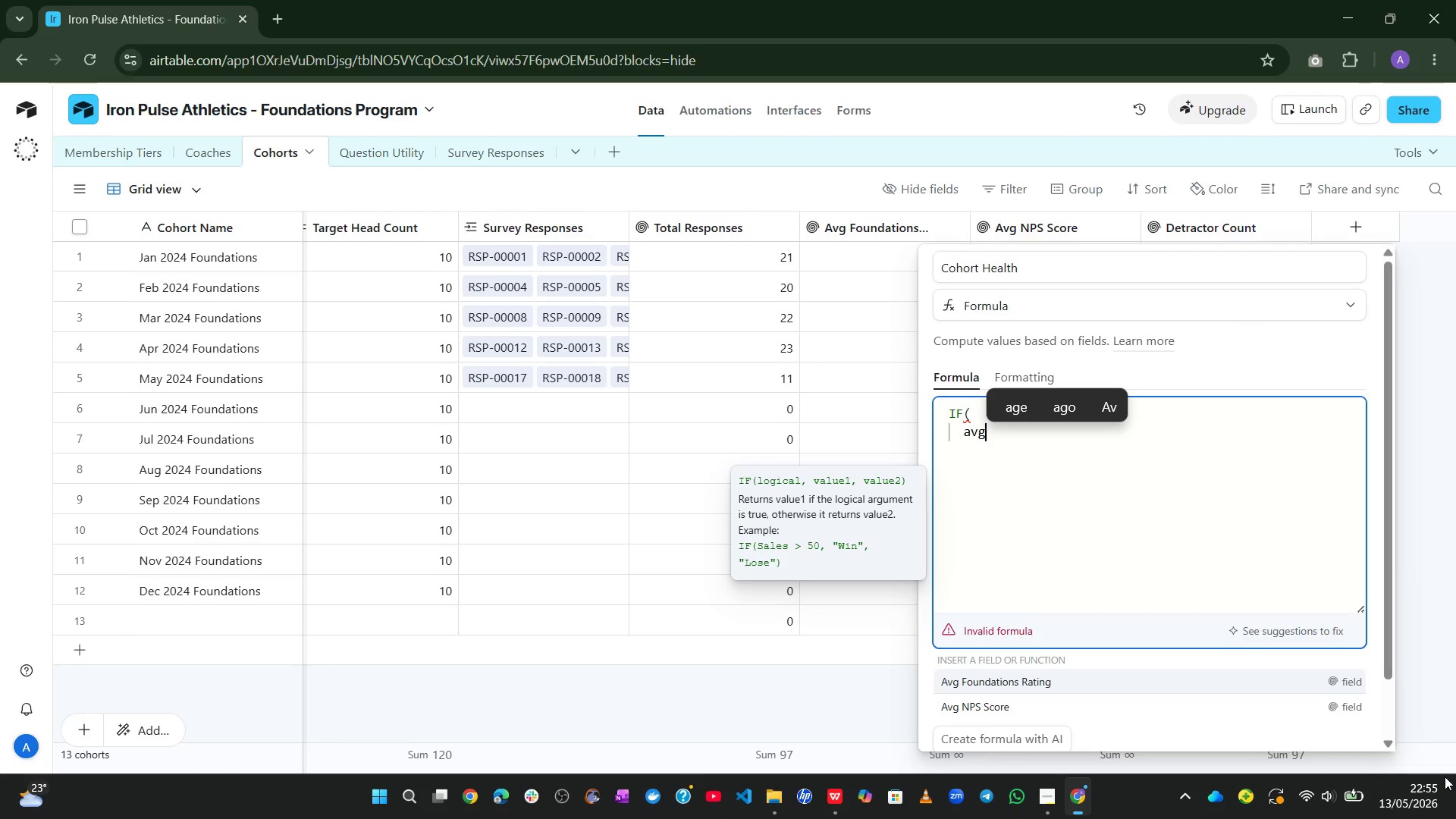 
key(ArrowDown)
 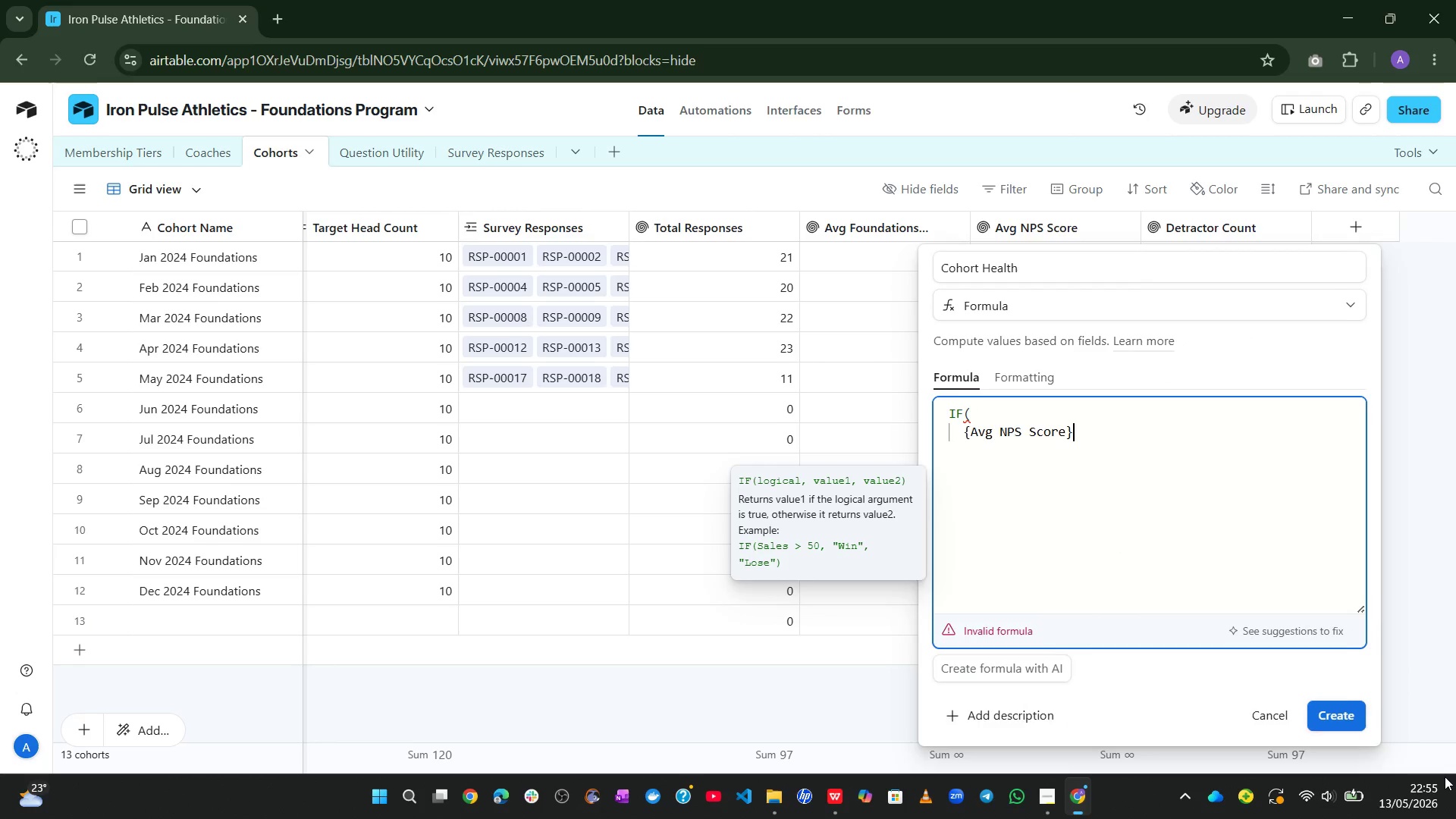 
key(Tab)
 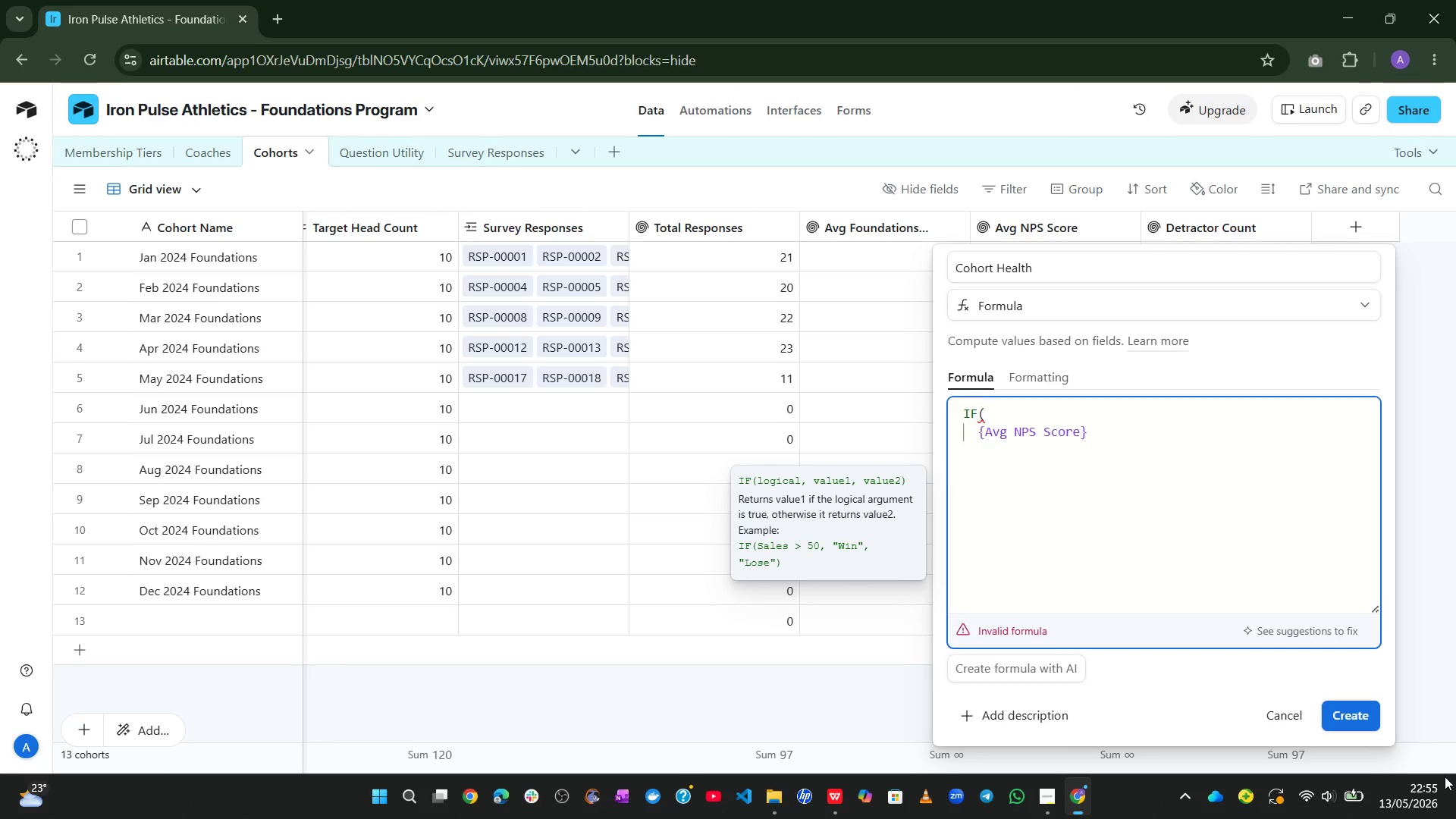 
key(Shift+ShiftLeft)
 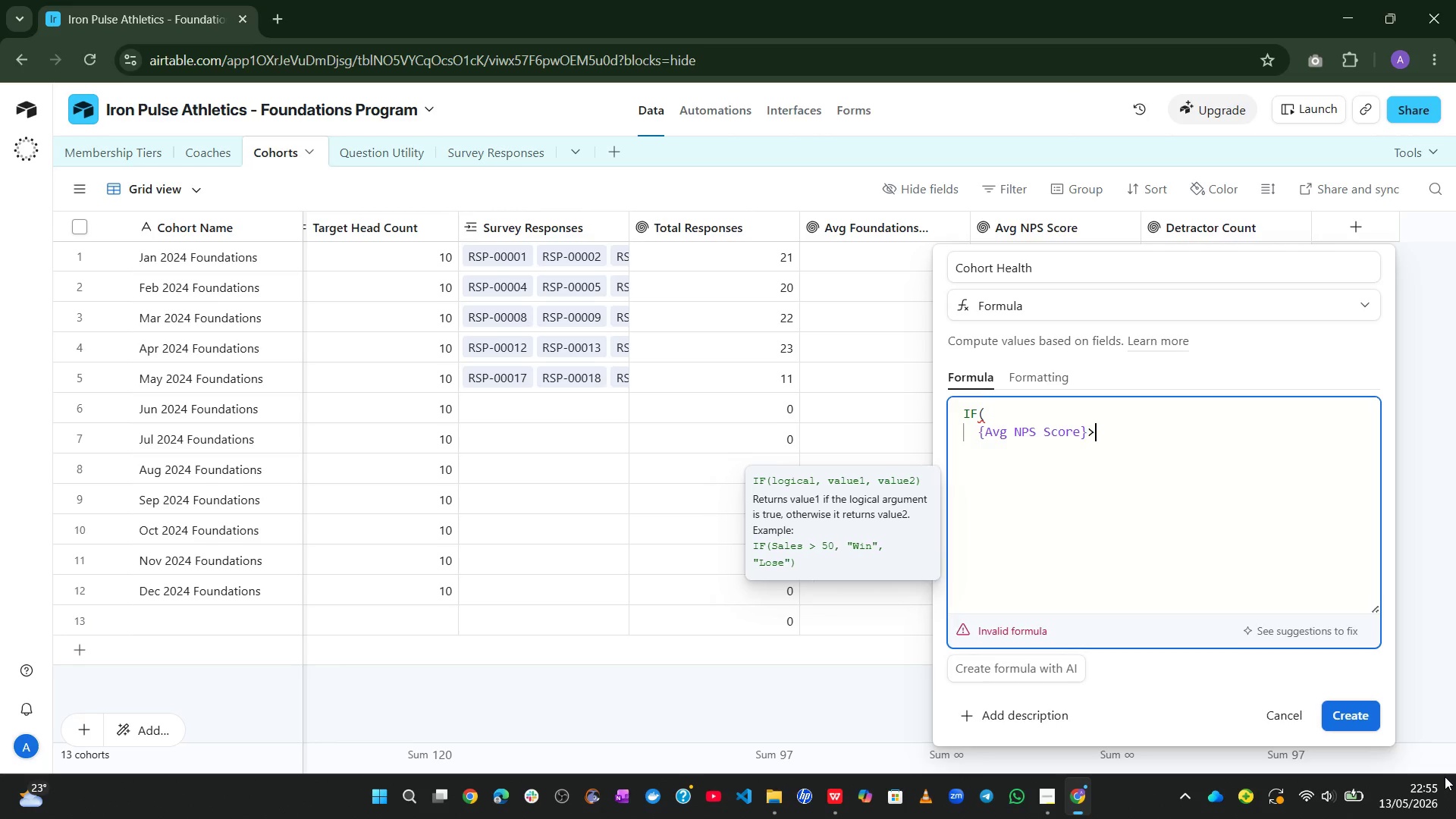 
key(Shift+Period)
 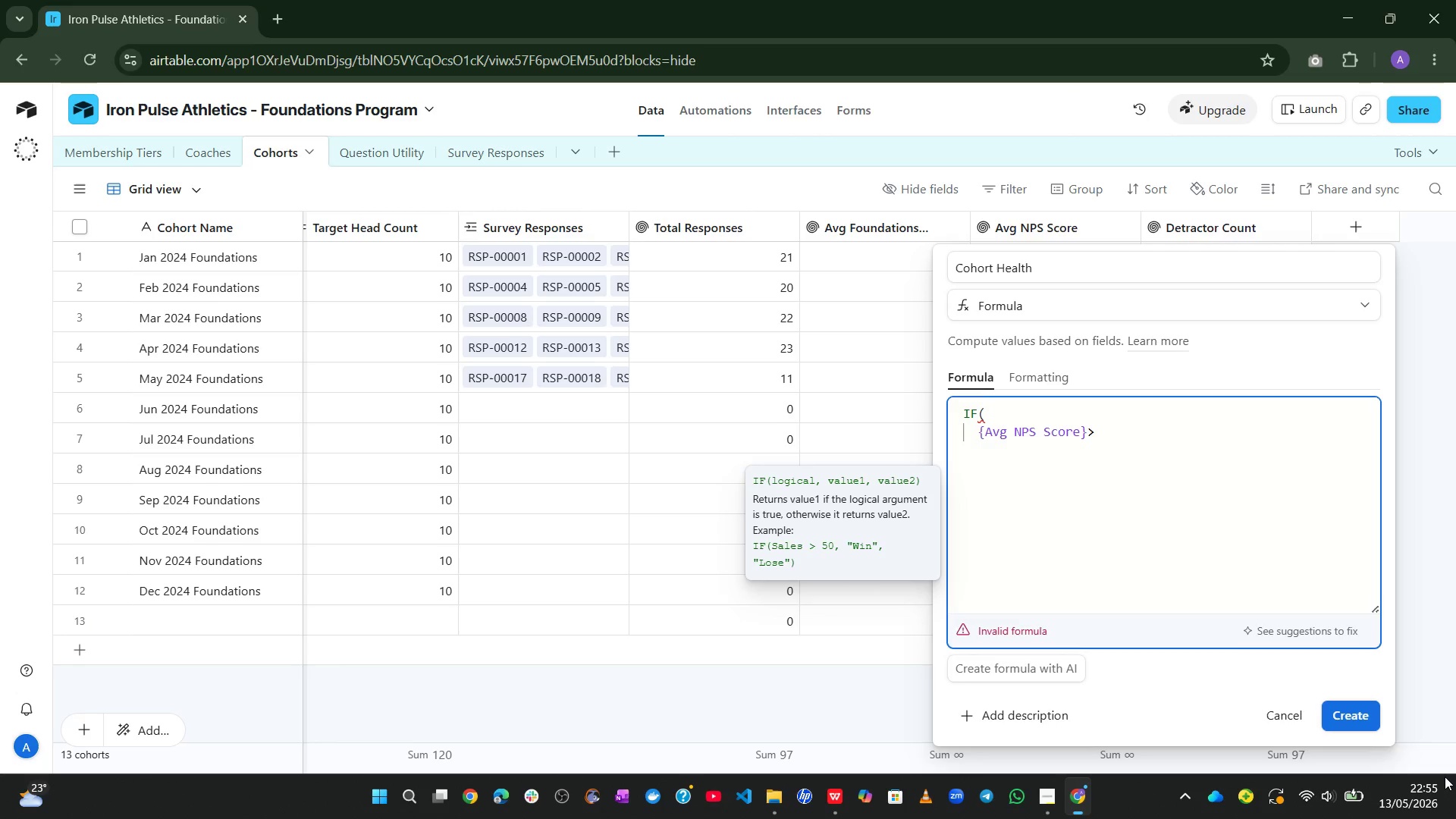 
key(Equal)
 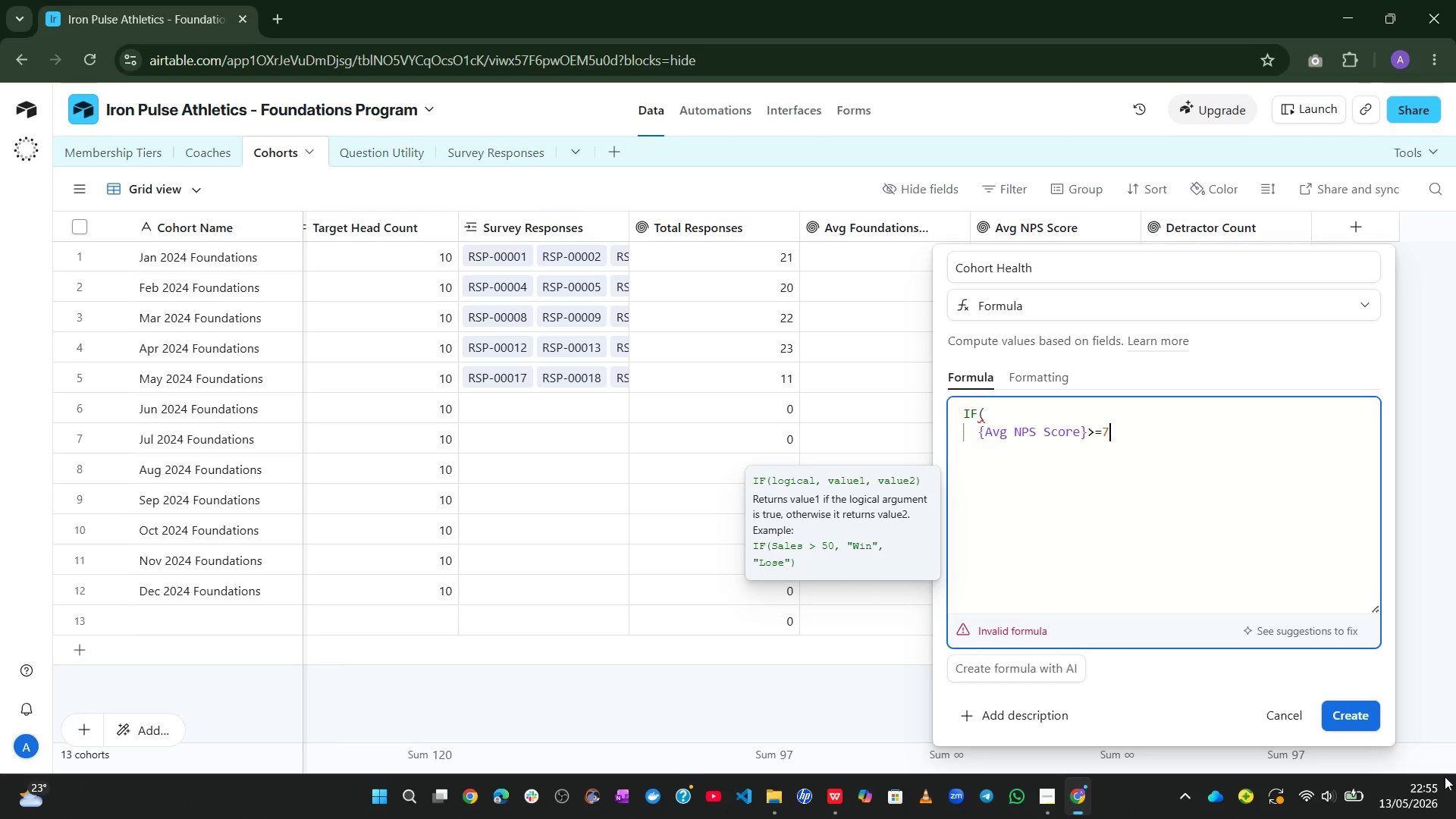 
key(7)
 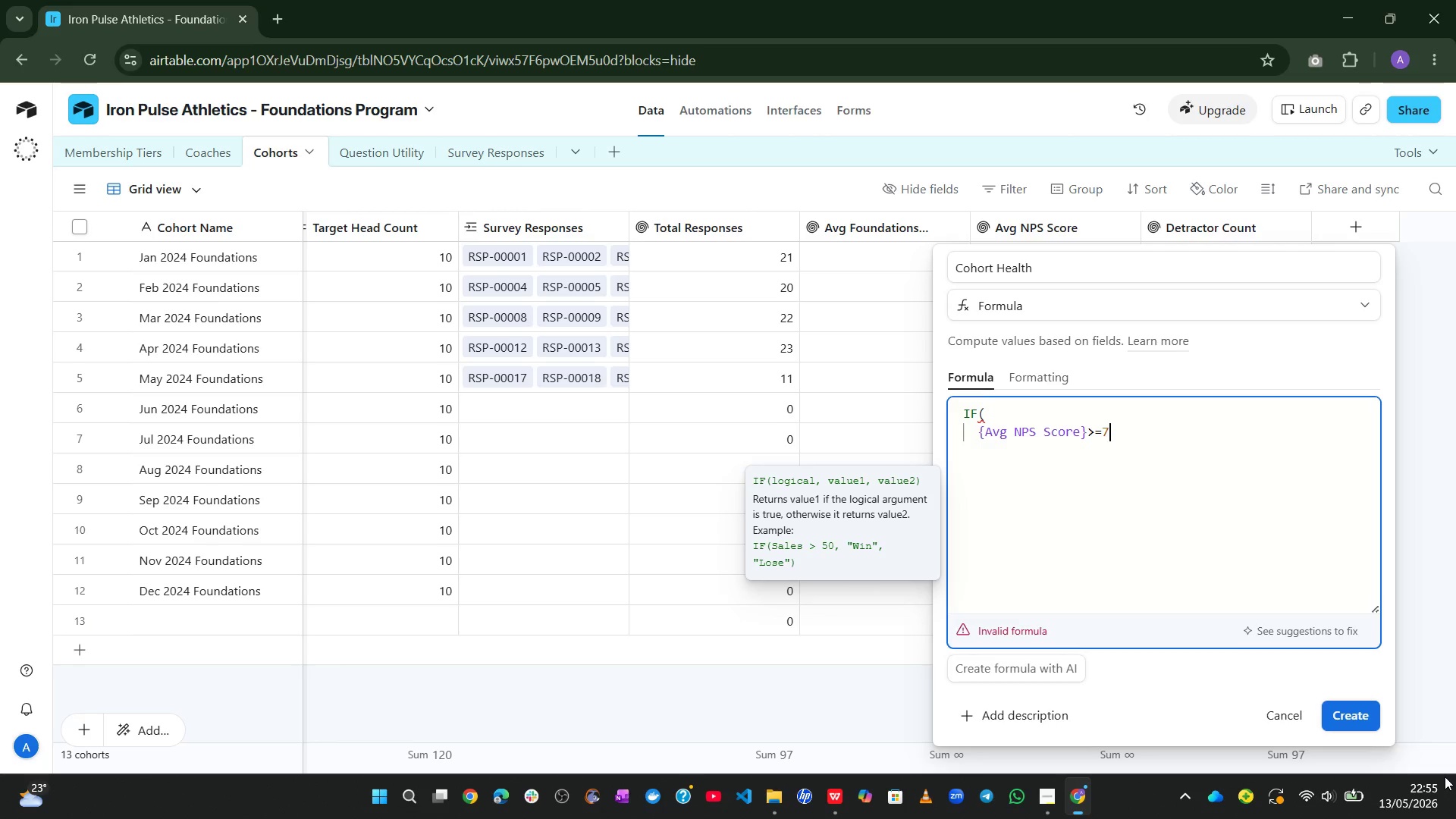 
key(Comma)
 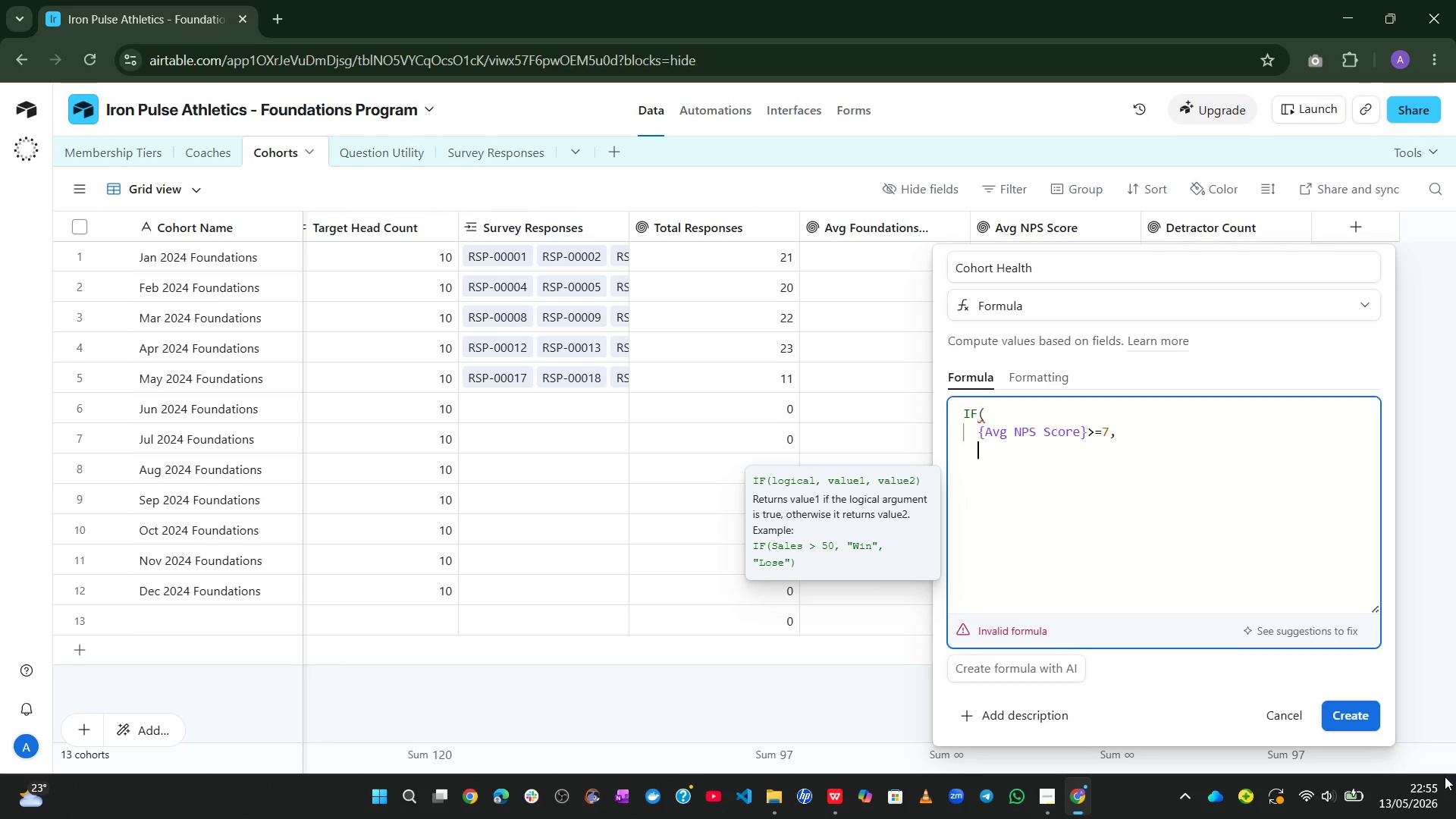 
key(Enter)
 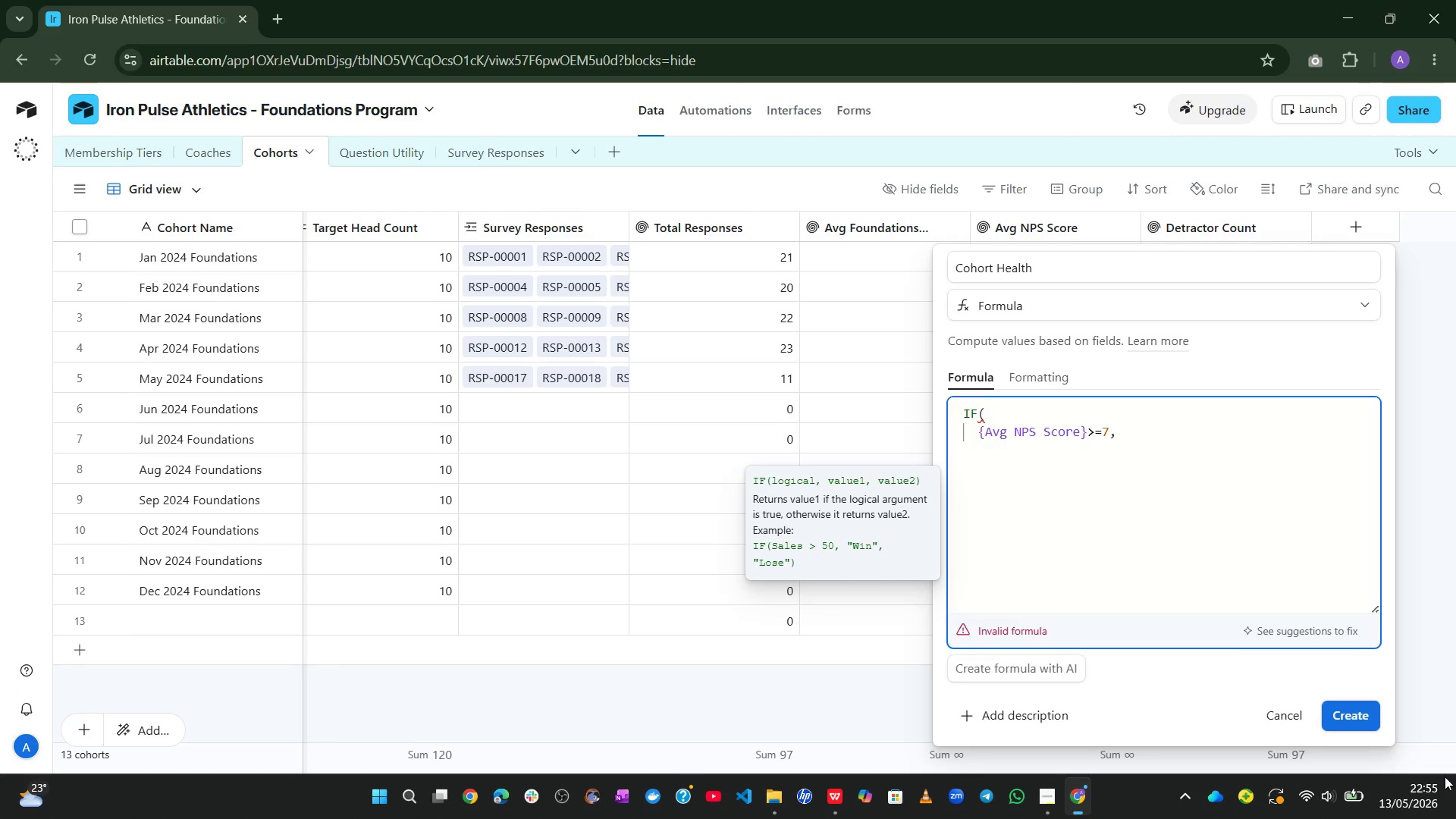 
key(Shift+2)
 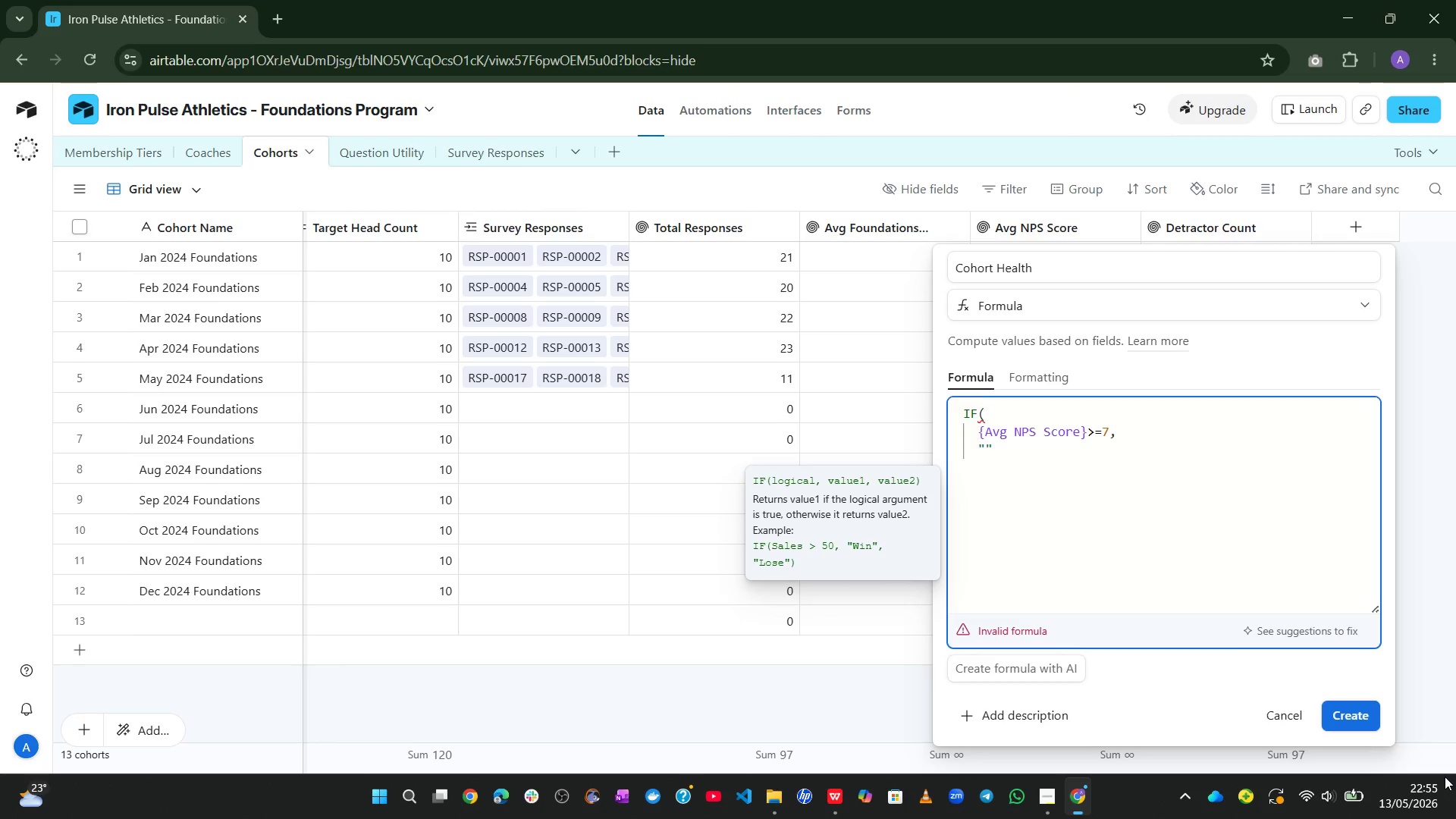 
key(Alt+Control+Meta+AltLeft)
 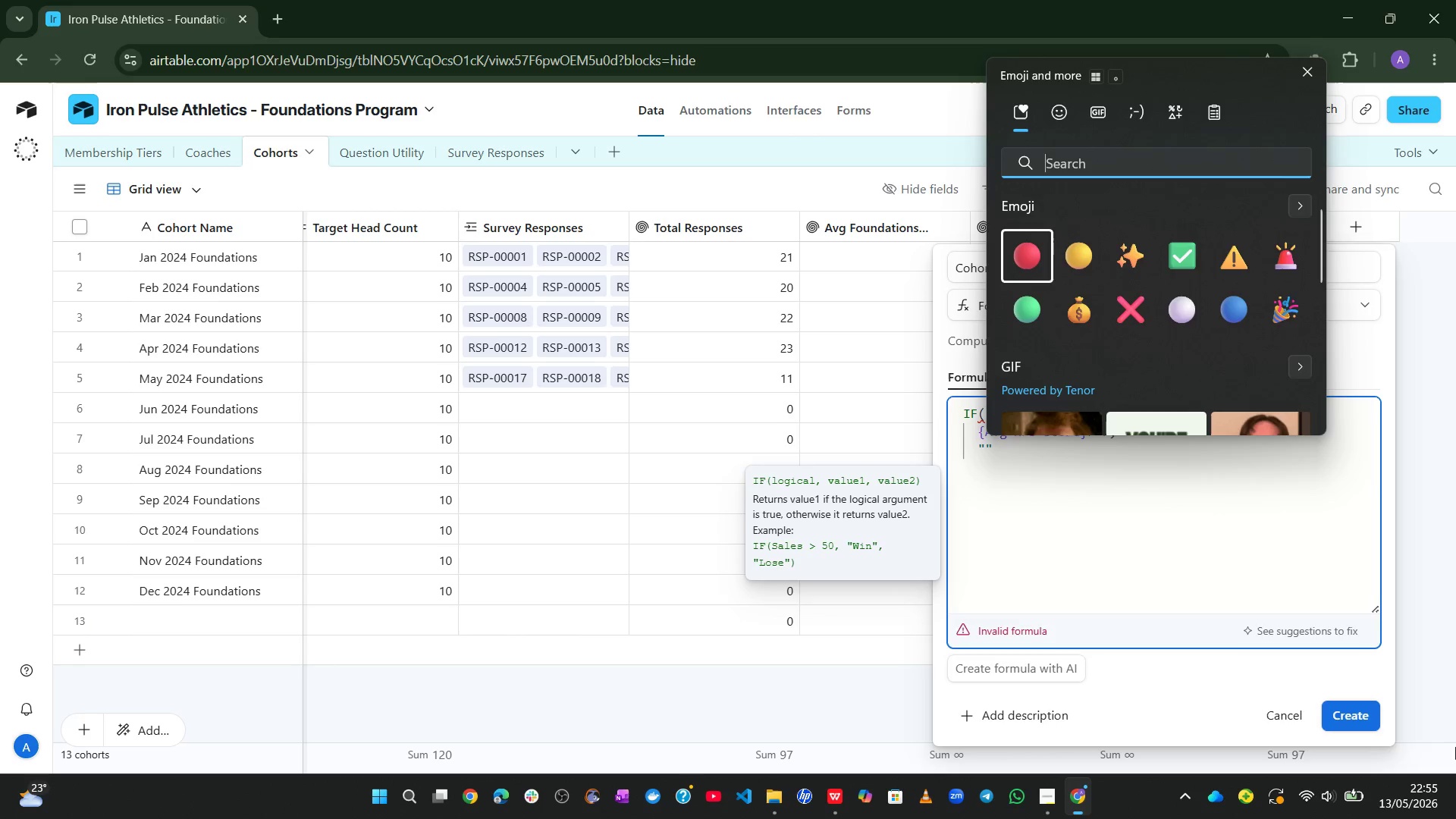 
key(Control+Meta+ControlLeft)
 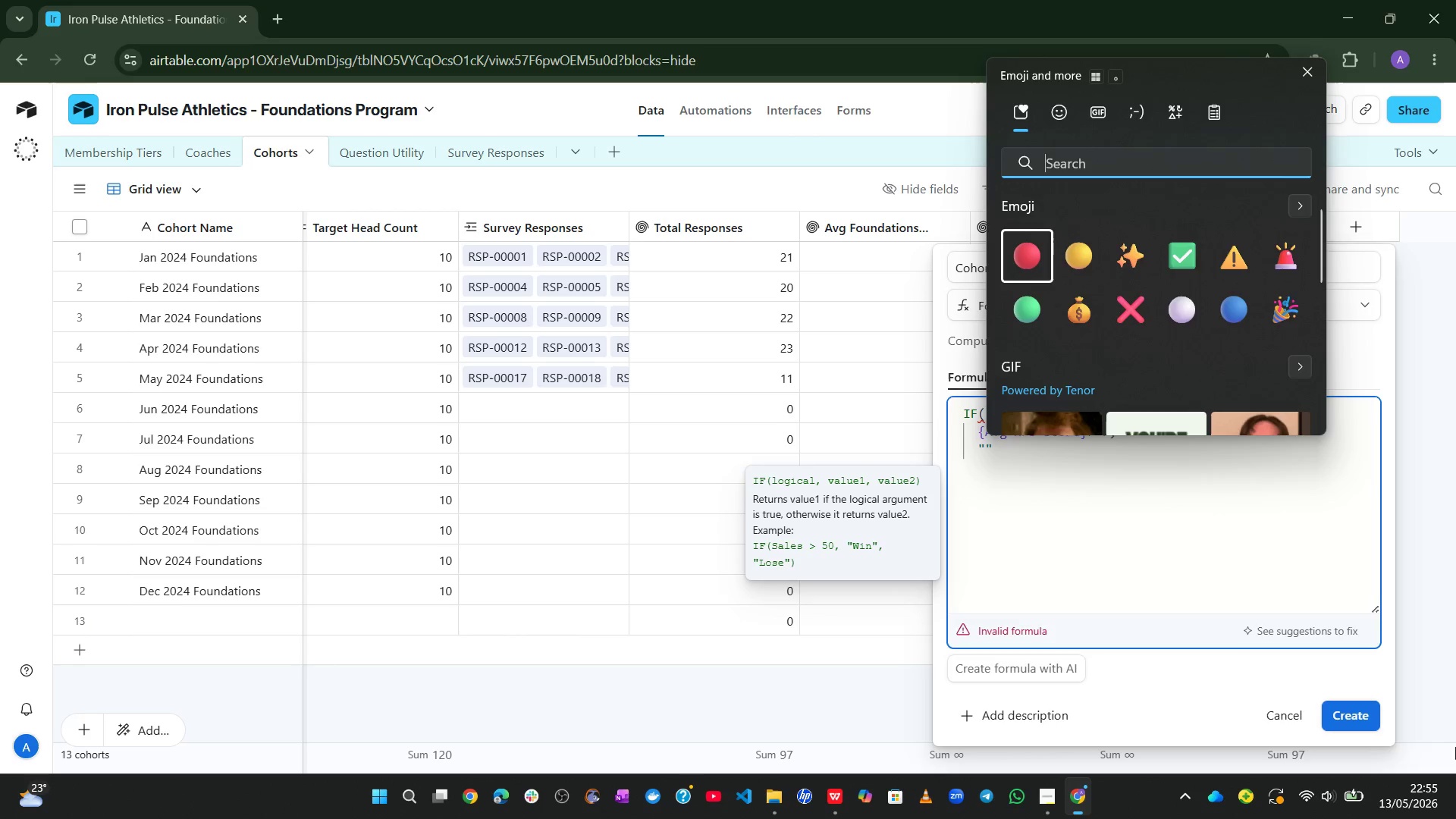 
key(Meta+MetaLeft)
 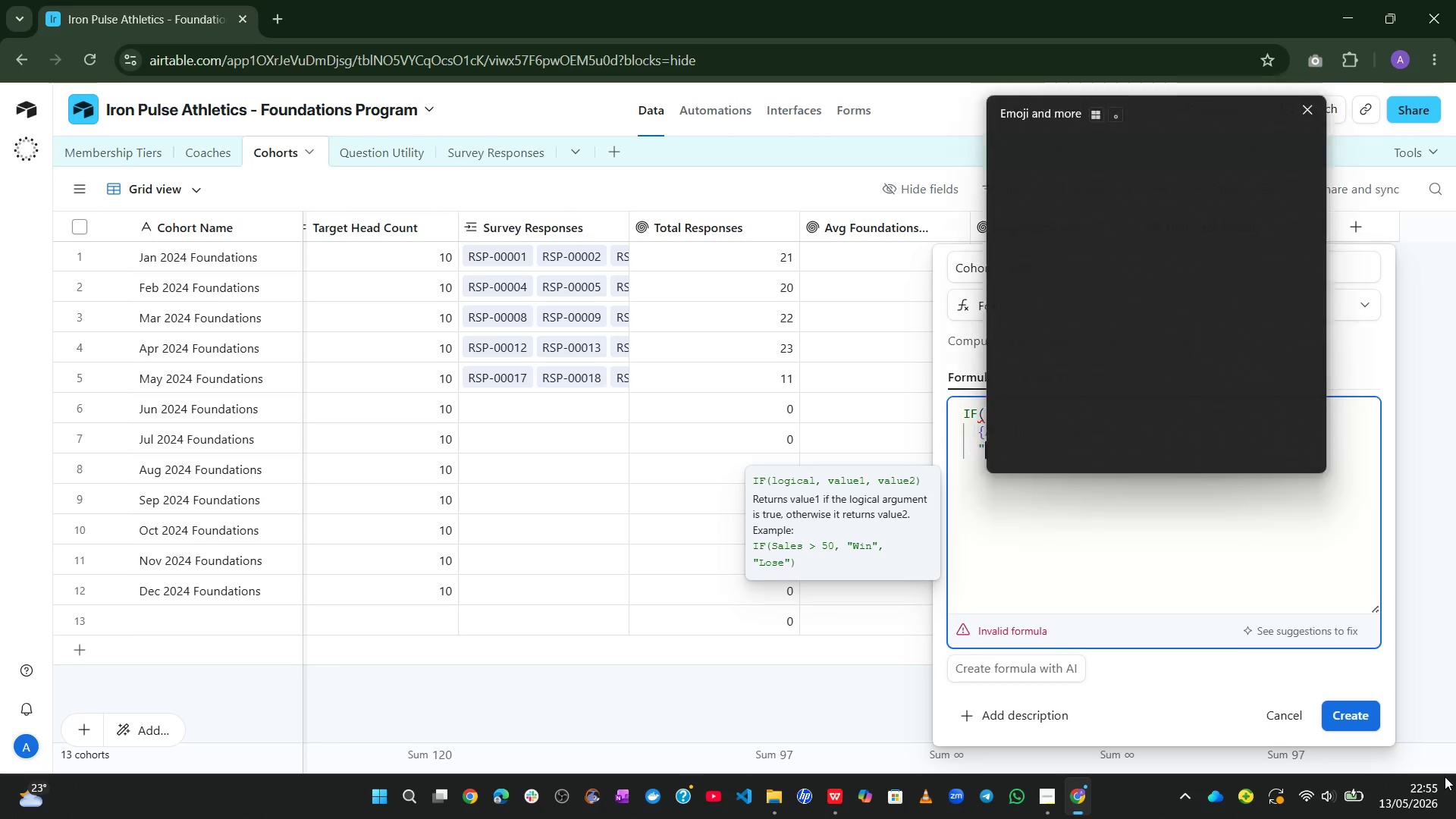 
key(Alt+Control+Meta+Shift+ShiftLeft)
 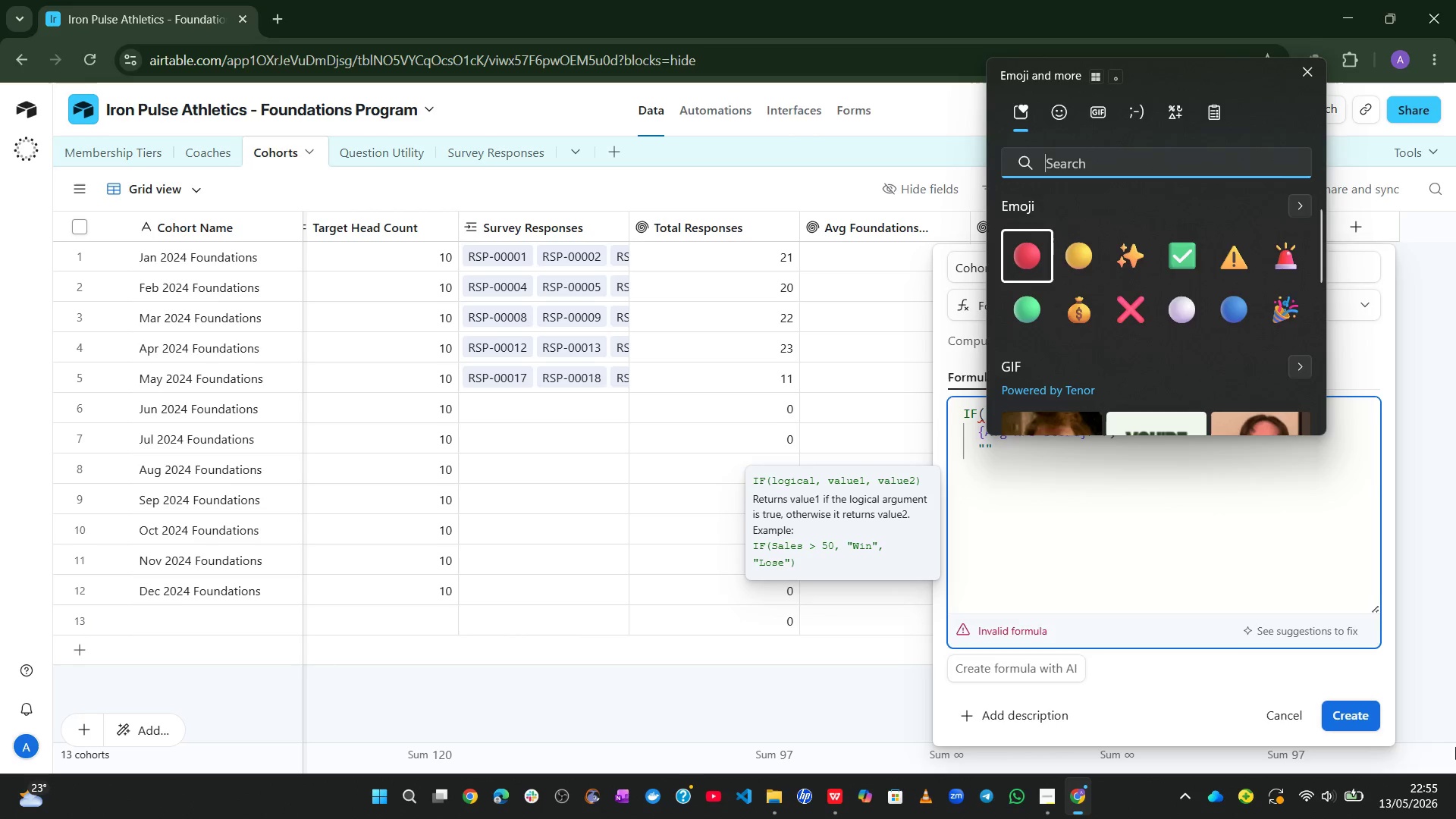 
key(Alt+Control+Meta+Shift+Space)
 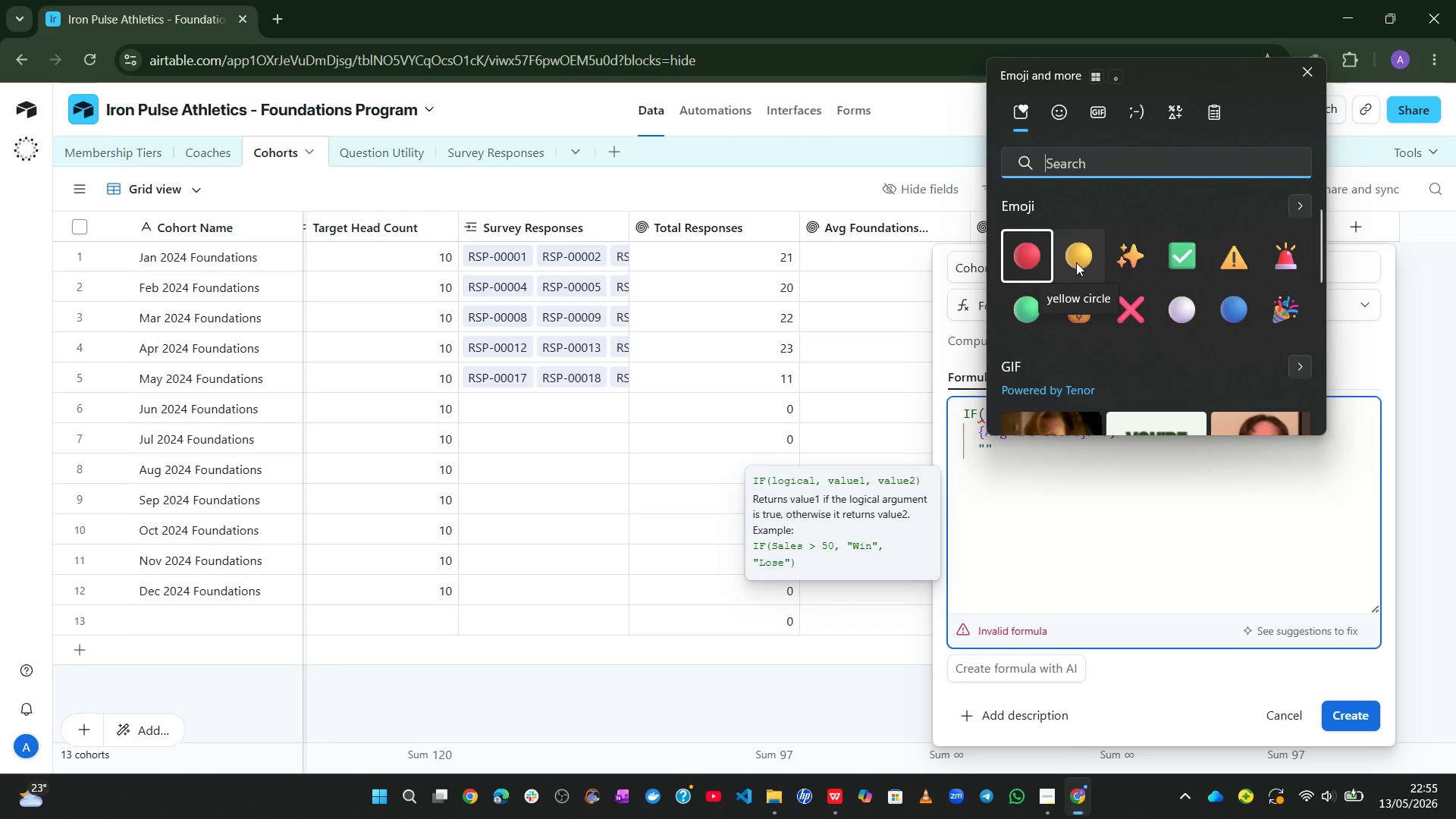 
wait(9.88)
 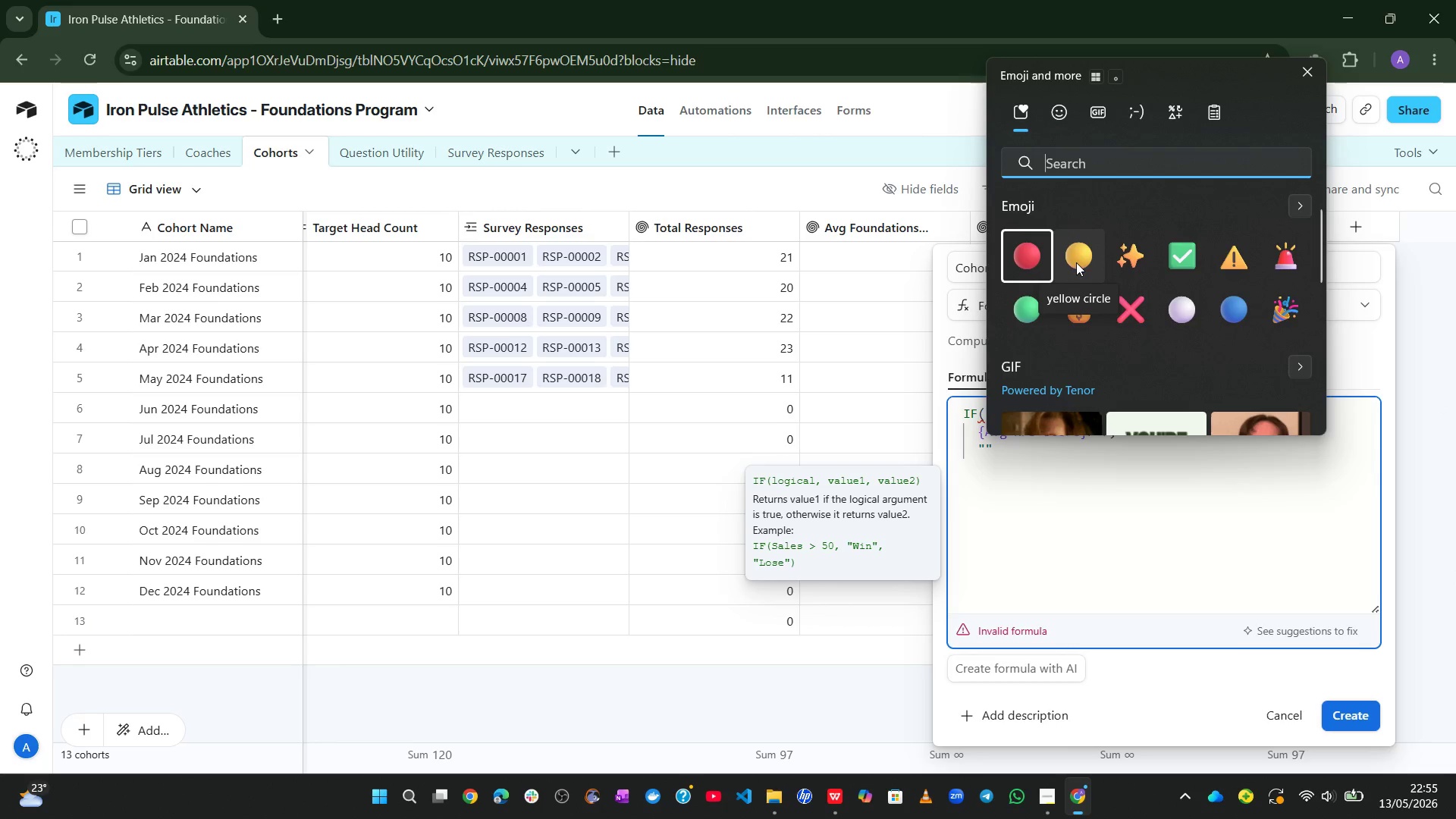 
left_click([1031, 331])
 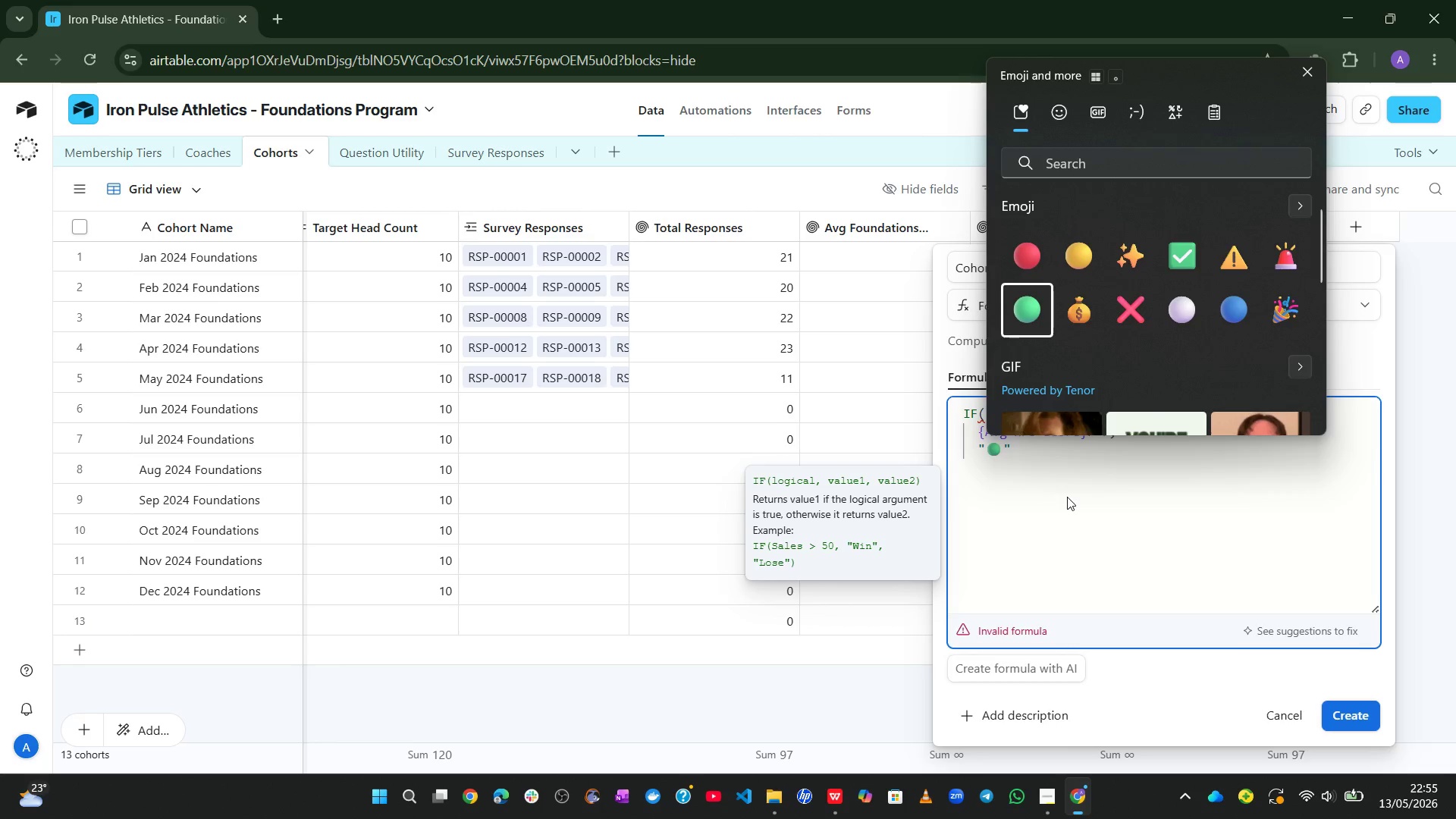 
wait(5.41)
 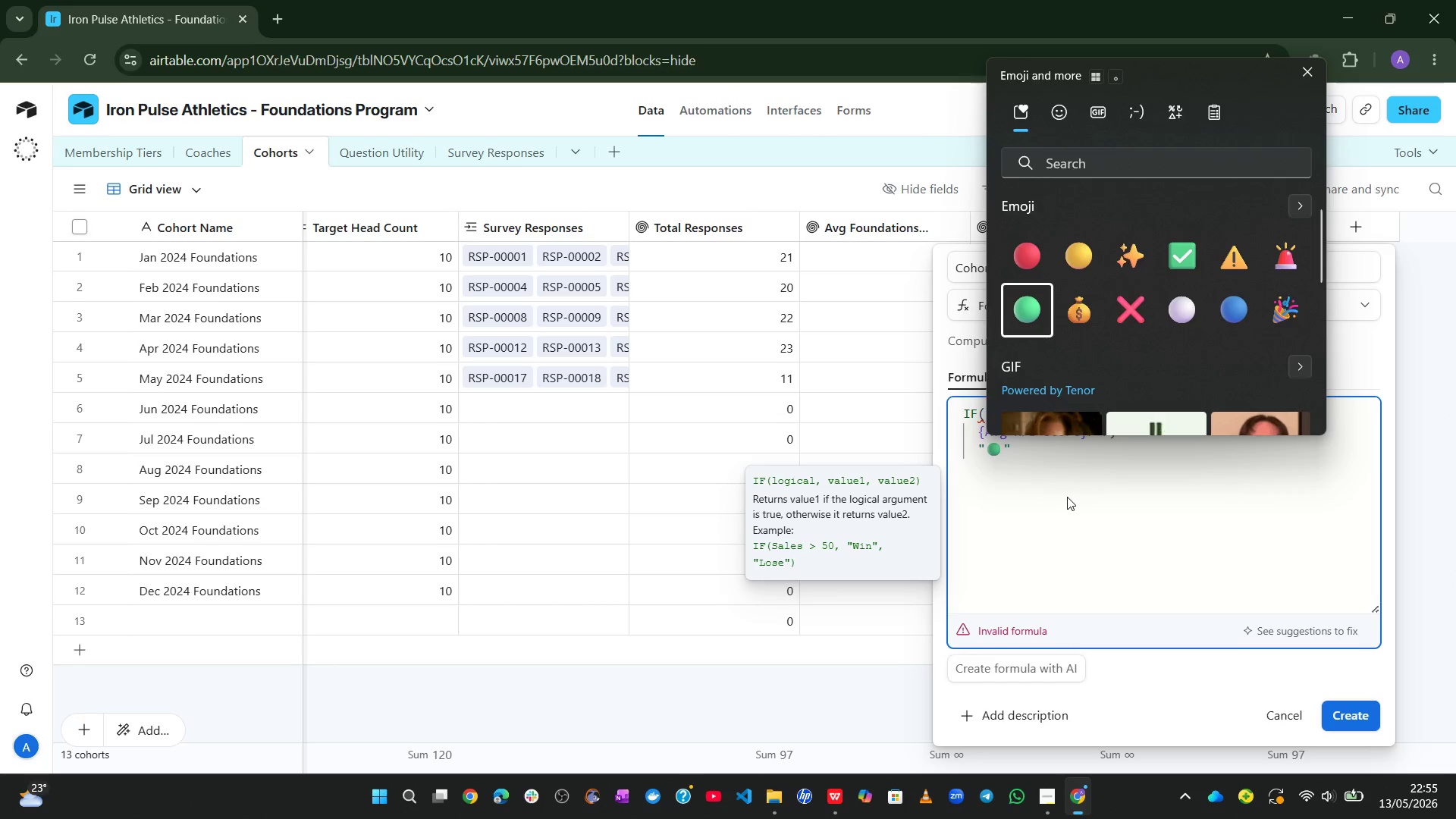 
type( Strong Coh)
 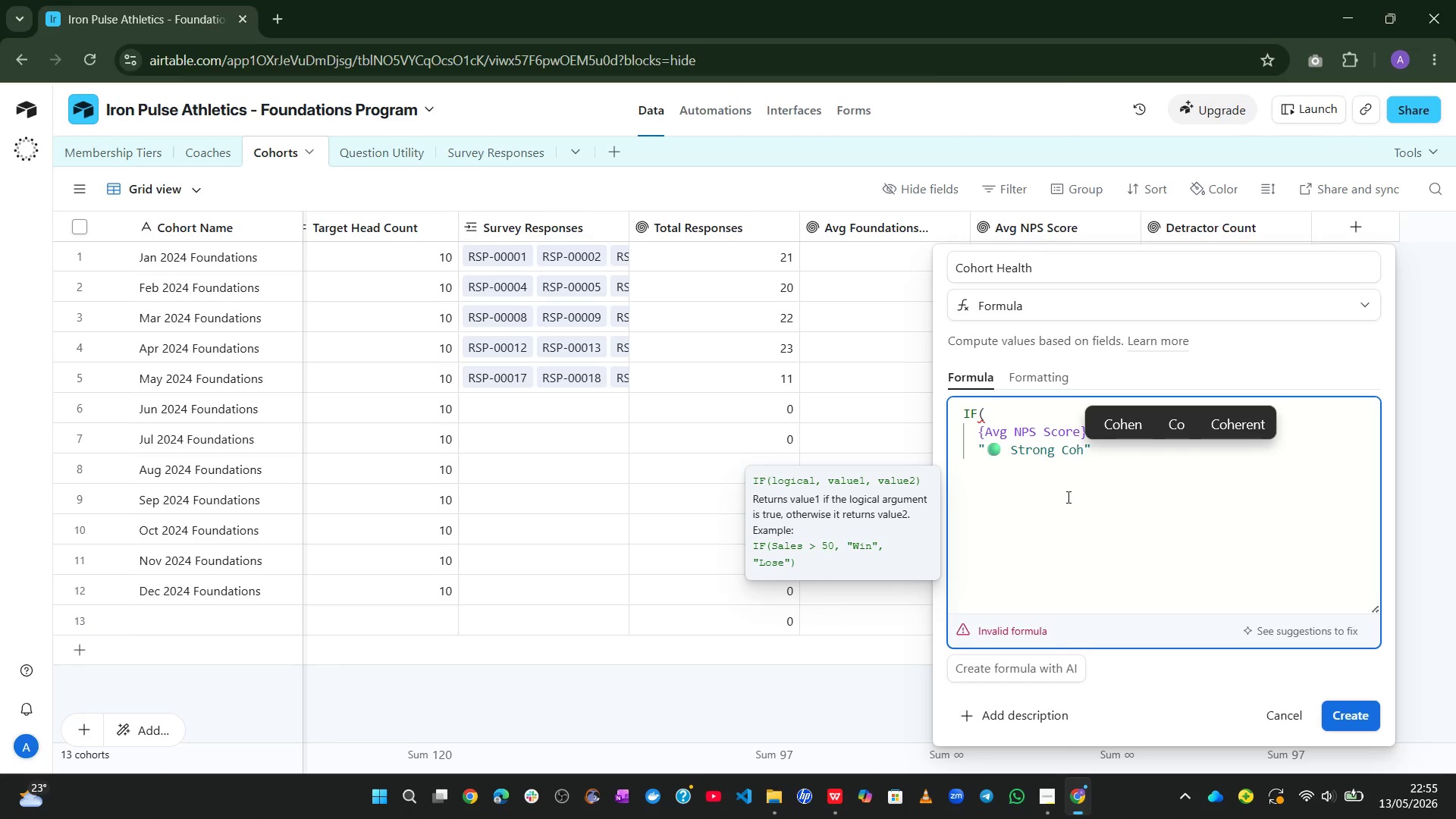 
type(ort)
 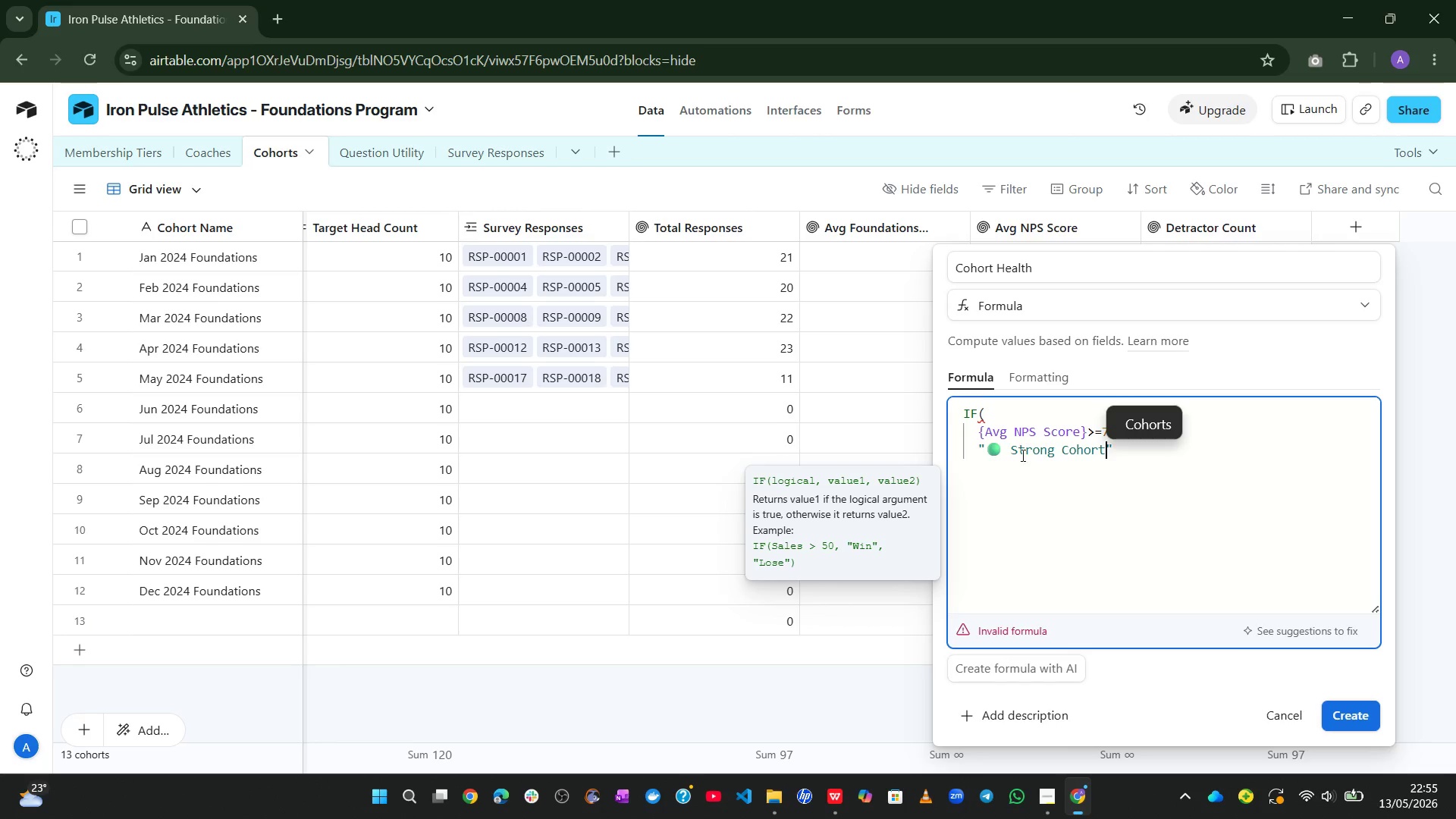 
left_click([1018, 448])
 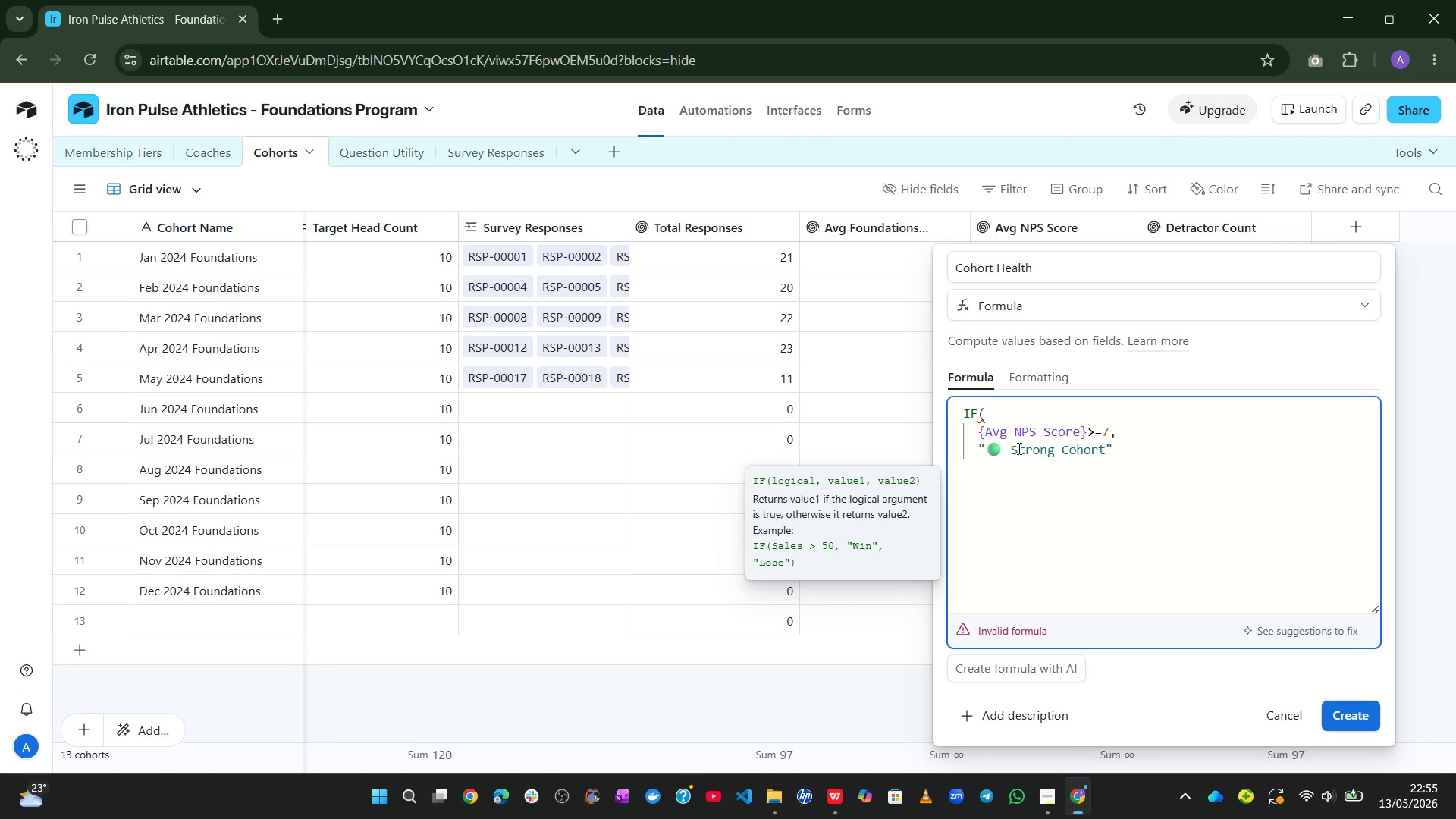 
key(ArrowLeft)
 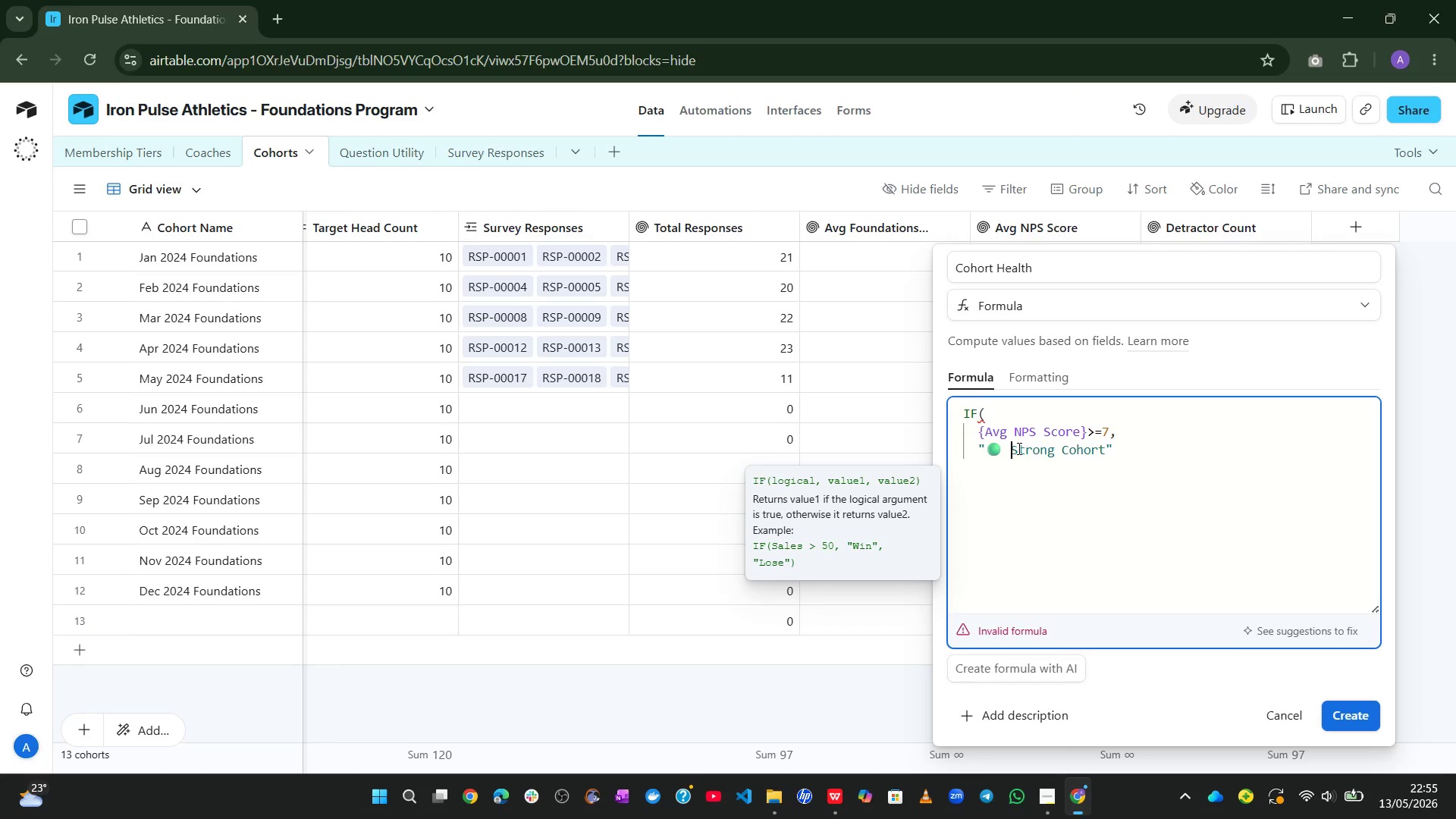 
key(Backspace)
 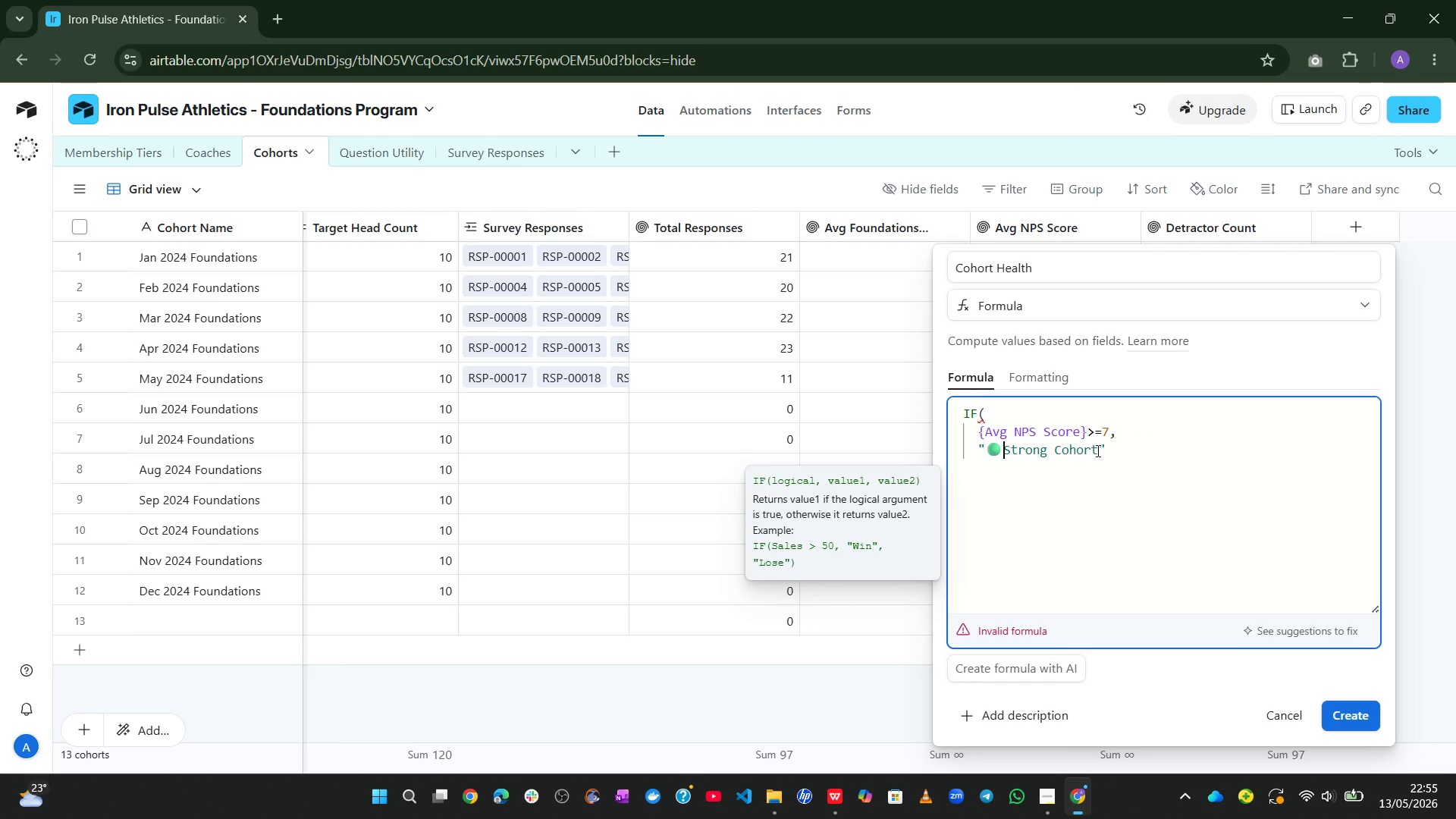 
left_click([1141, 454])
 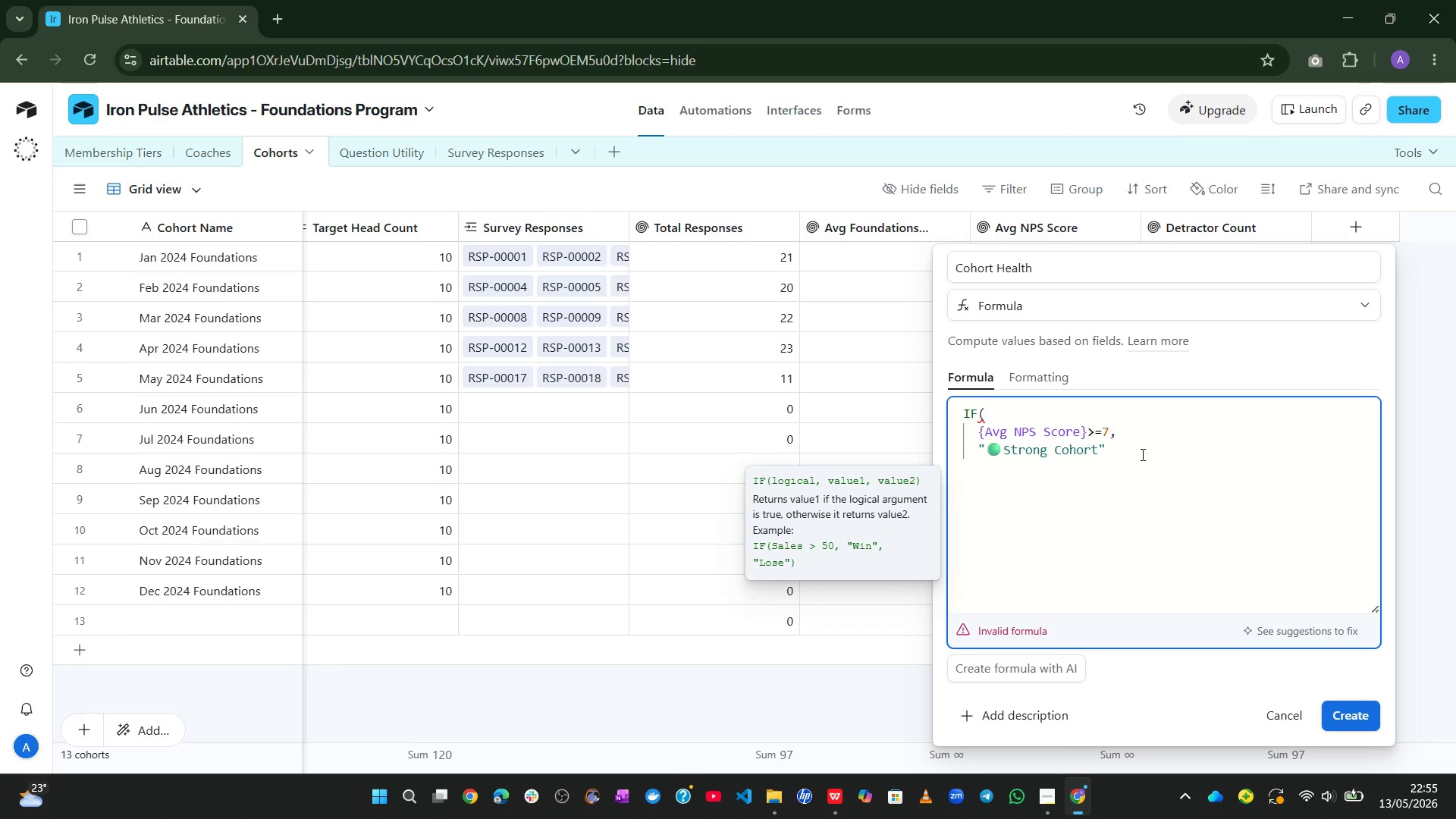 
key(Comma)
 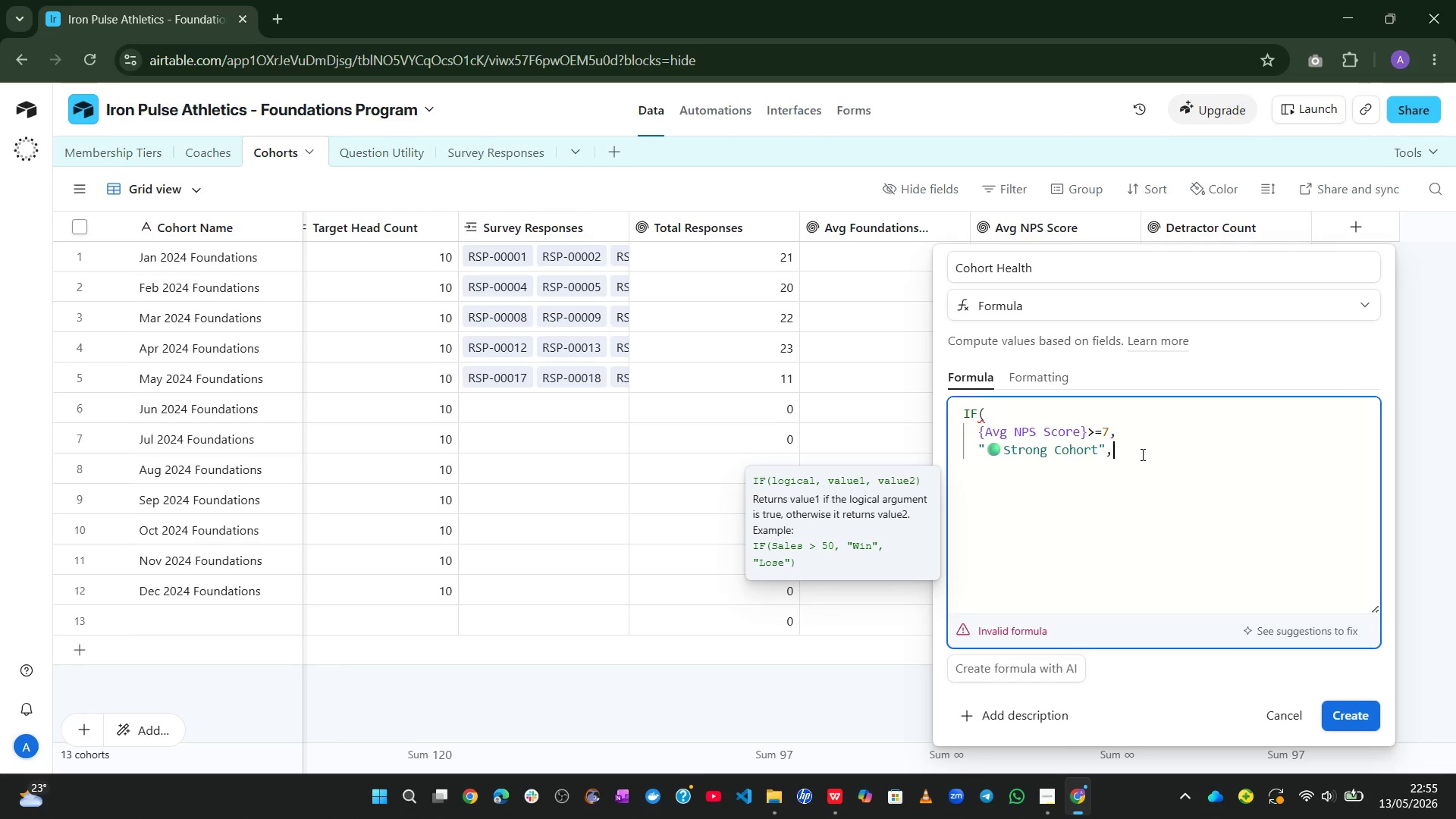 
key(Enter)
 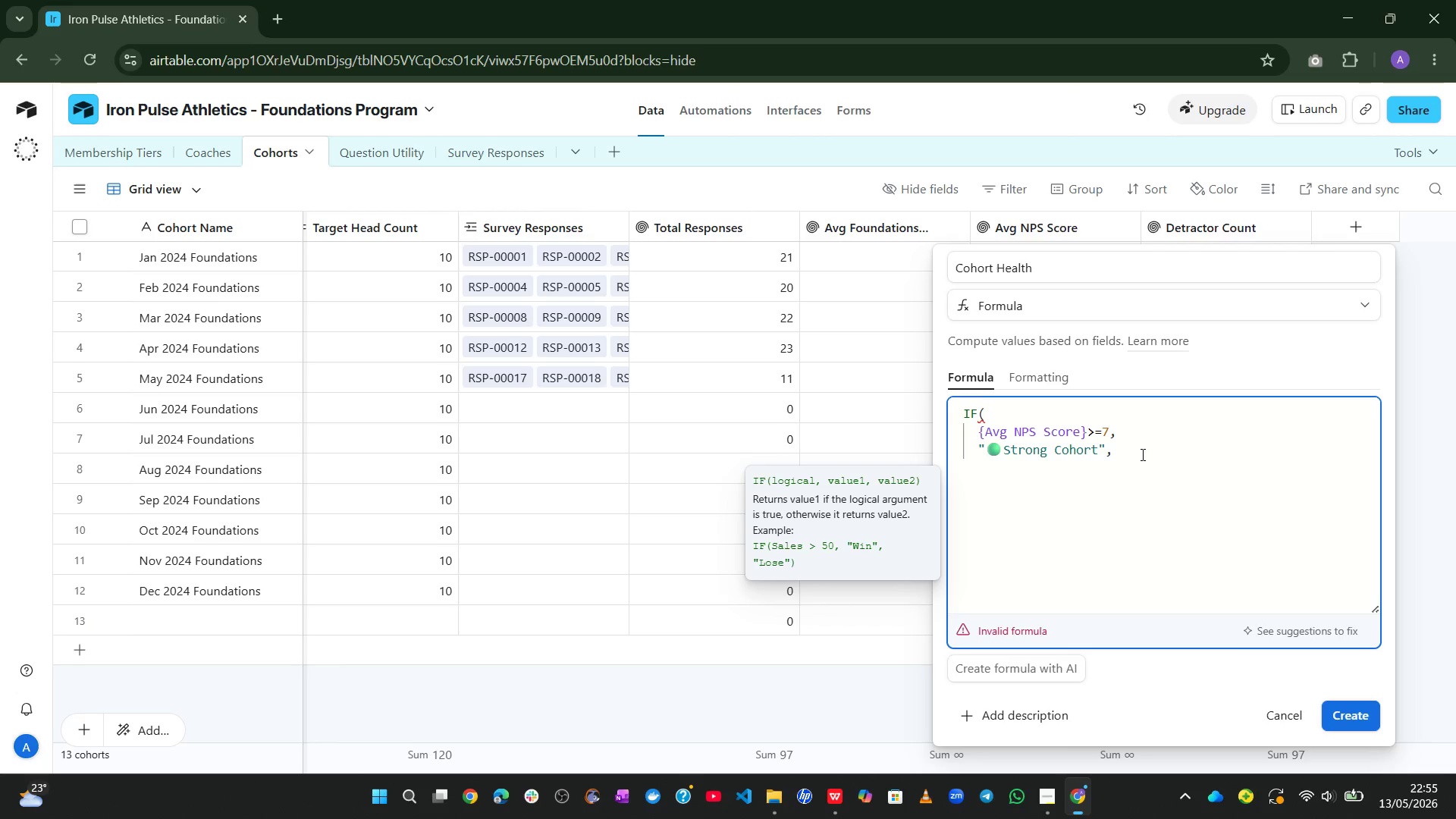 
type(if)
key(Tab)
 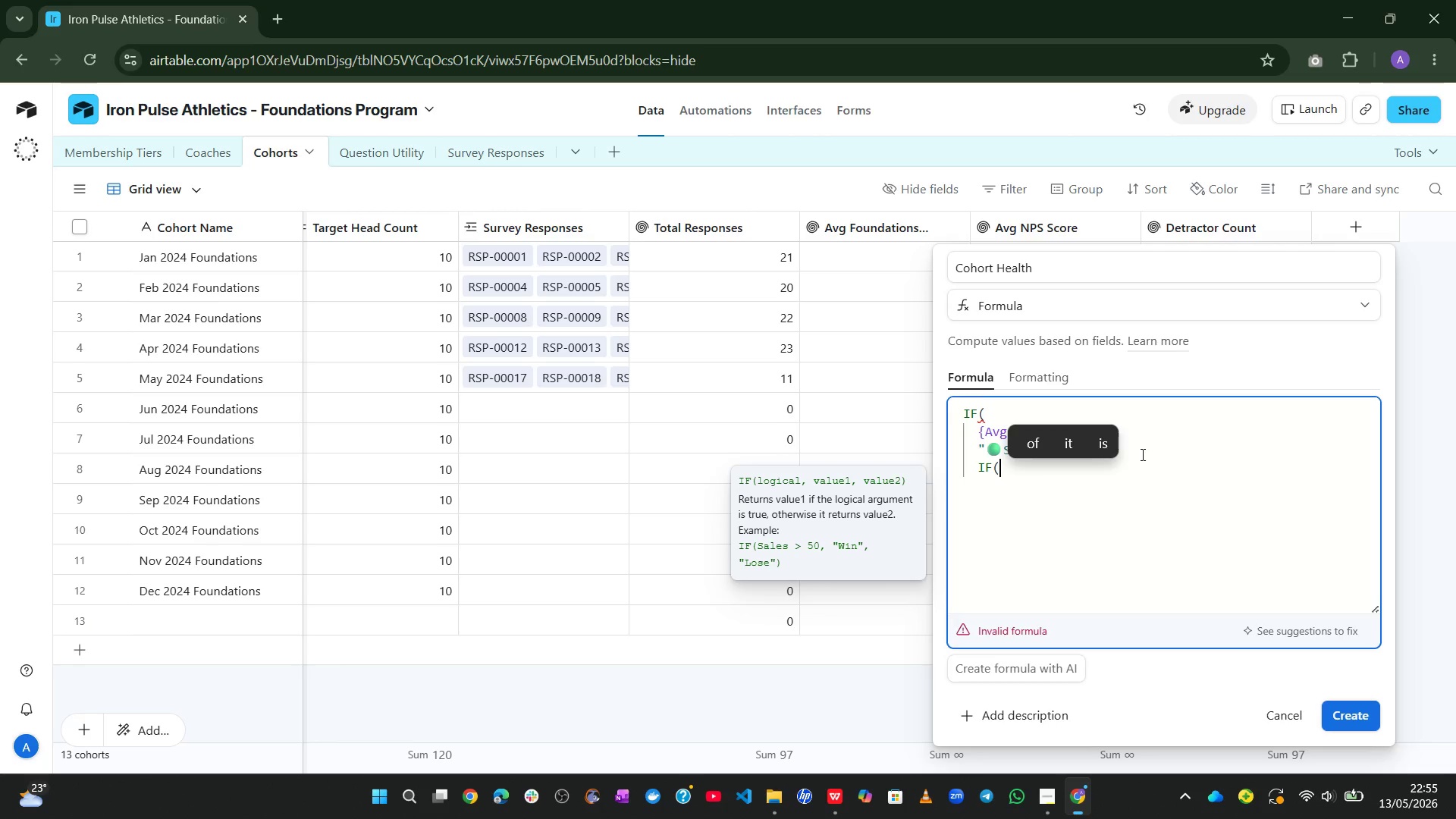 
key(Enter)
 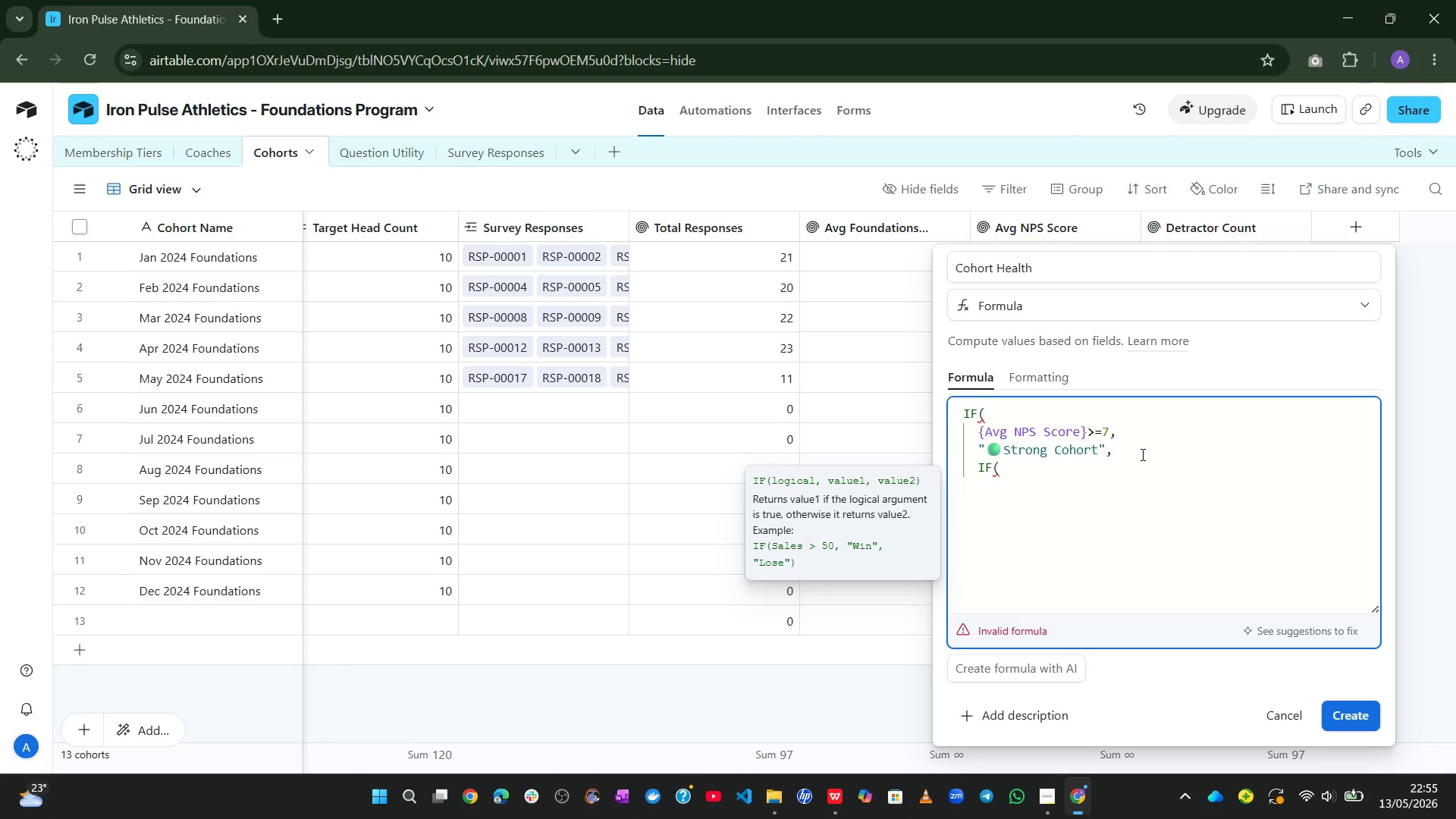 
type(avg)
 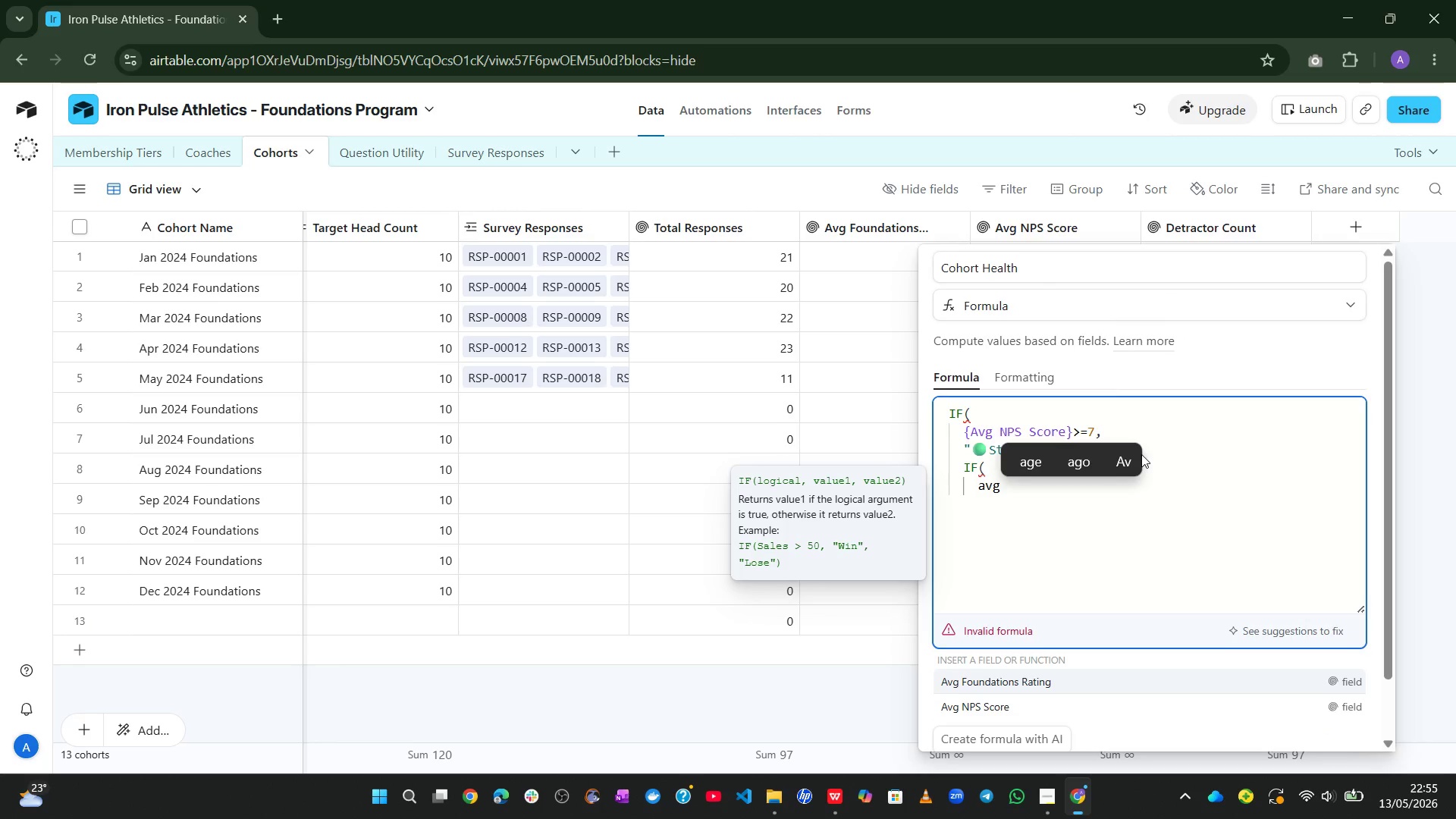 
key(ArrowDown)
 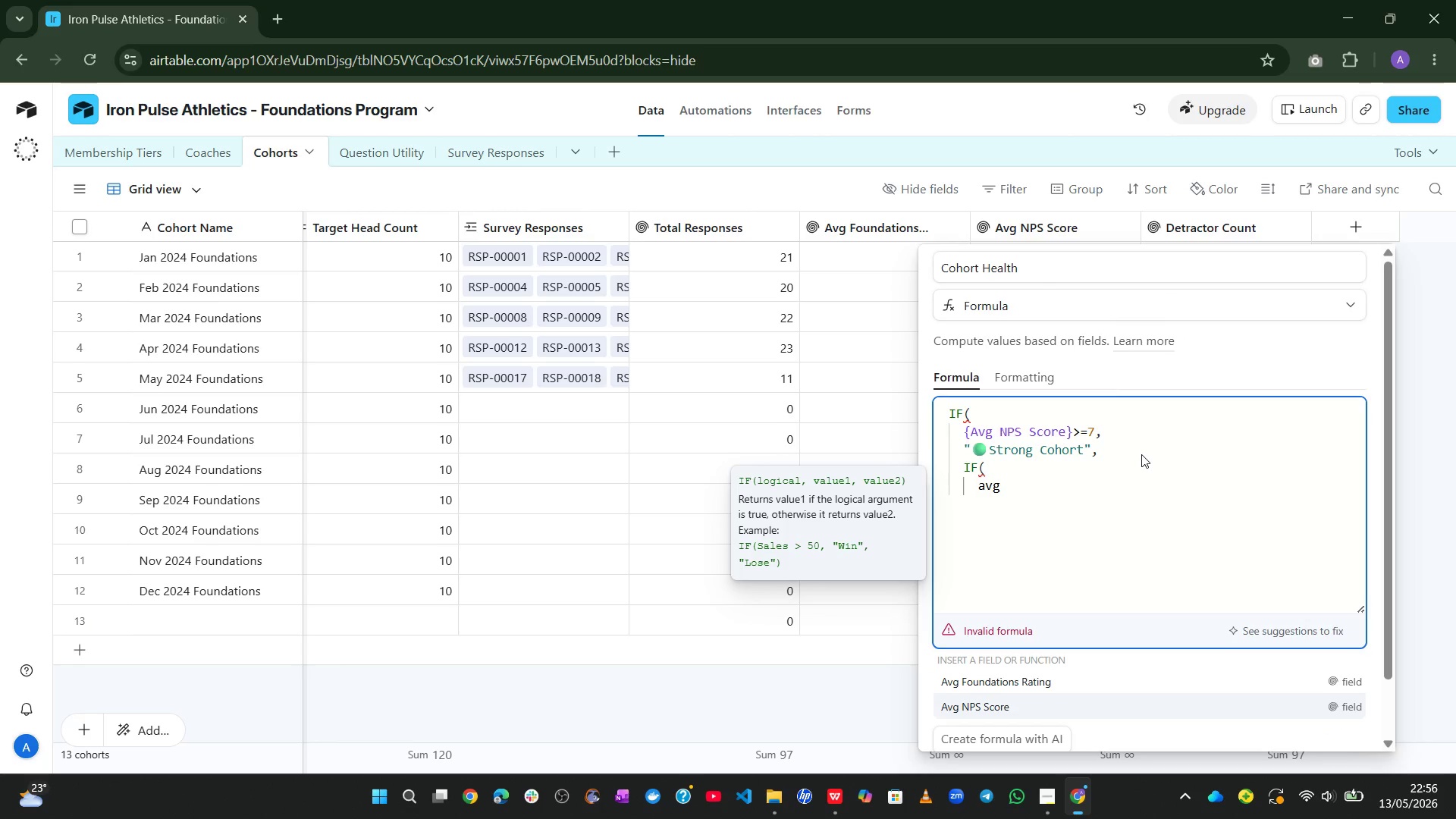 
key(Tab)
 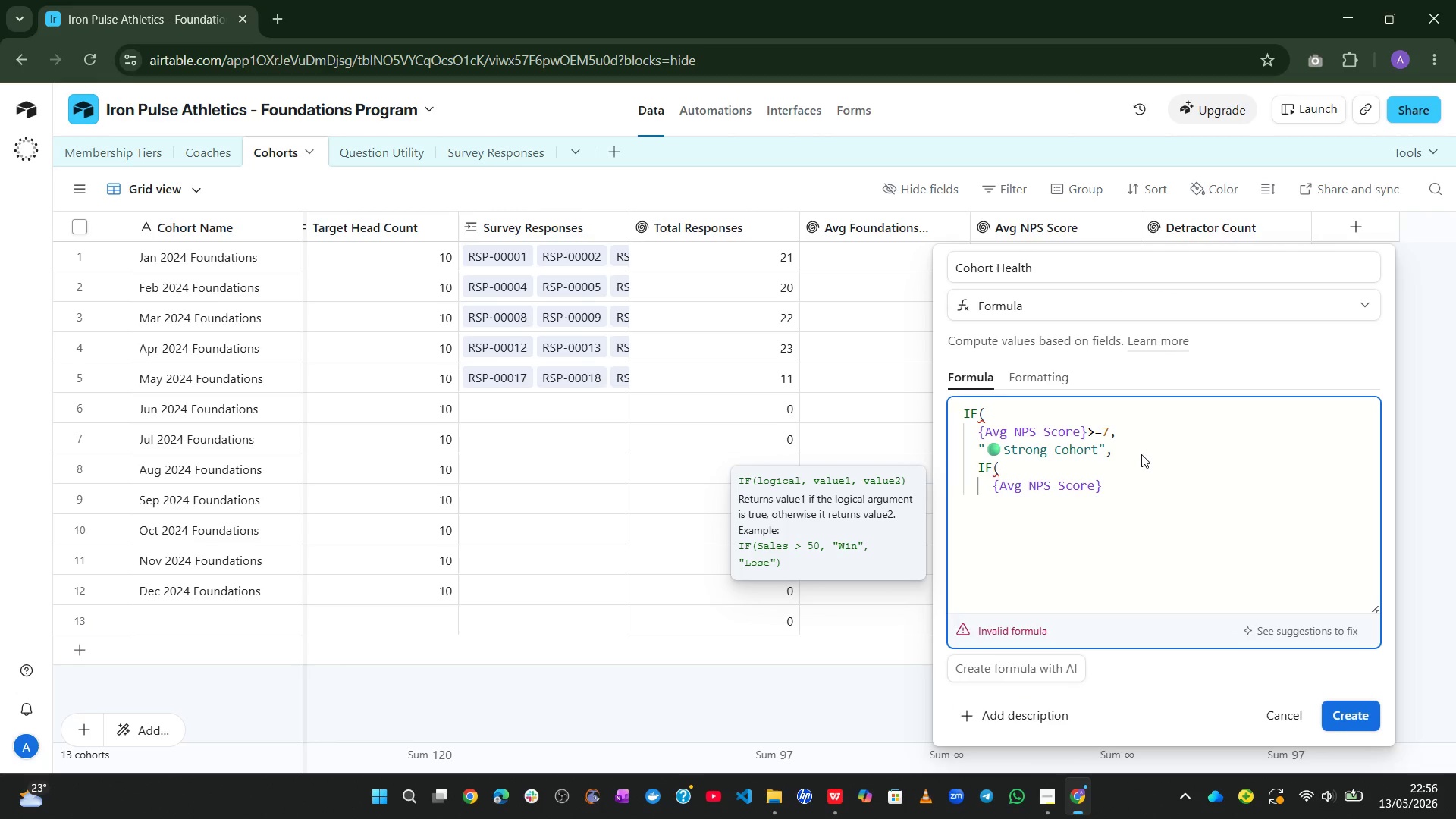 
key(Shift+Period)
 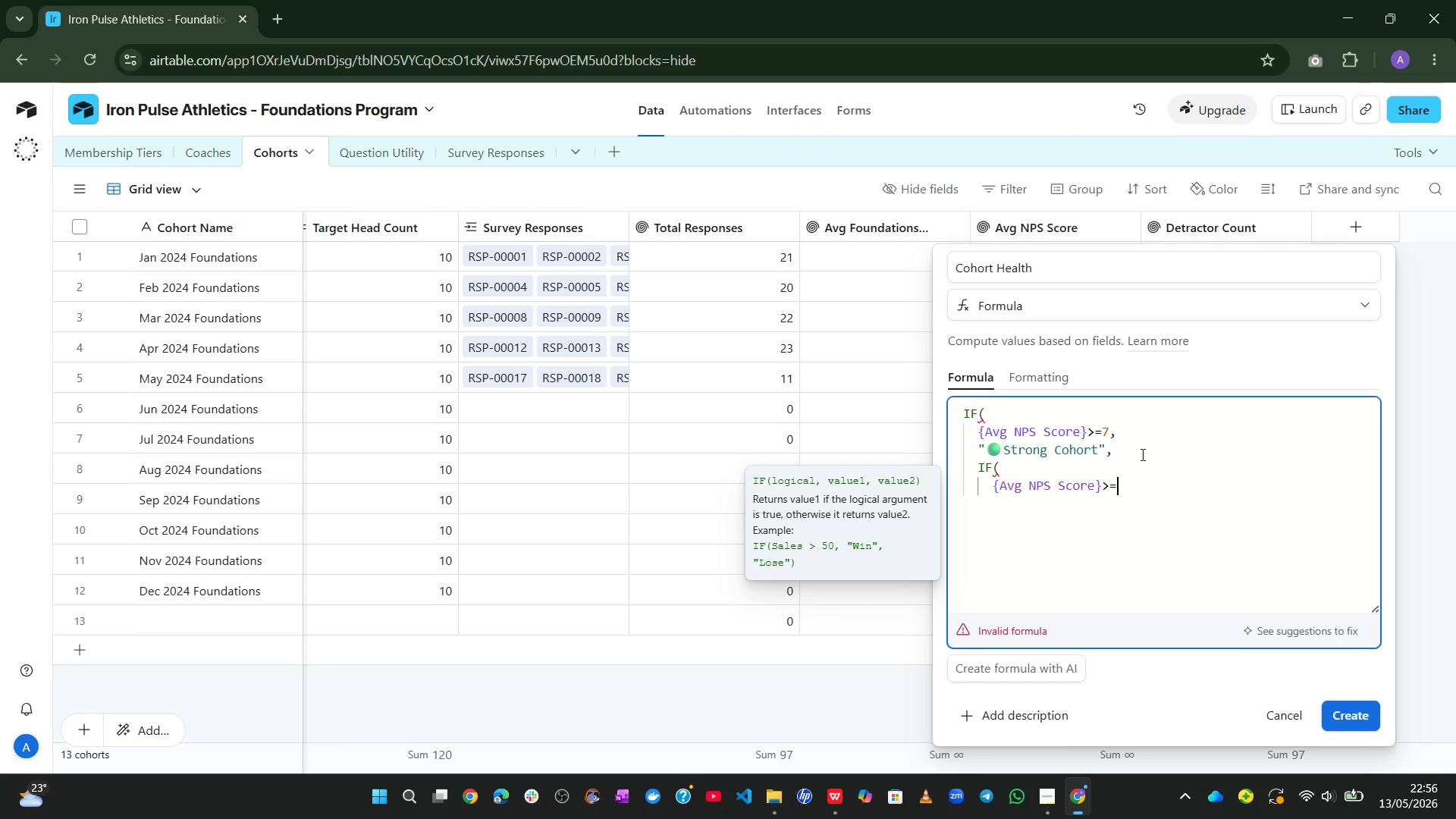 
key(Equal)
 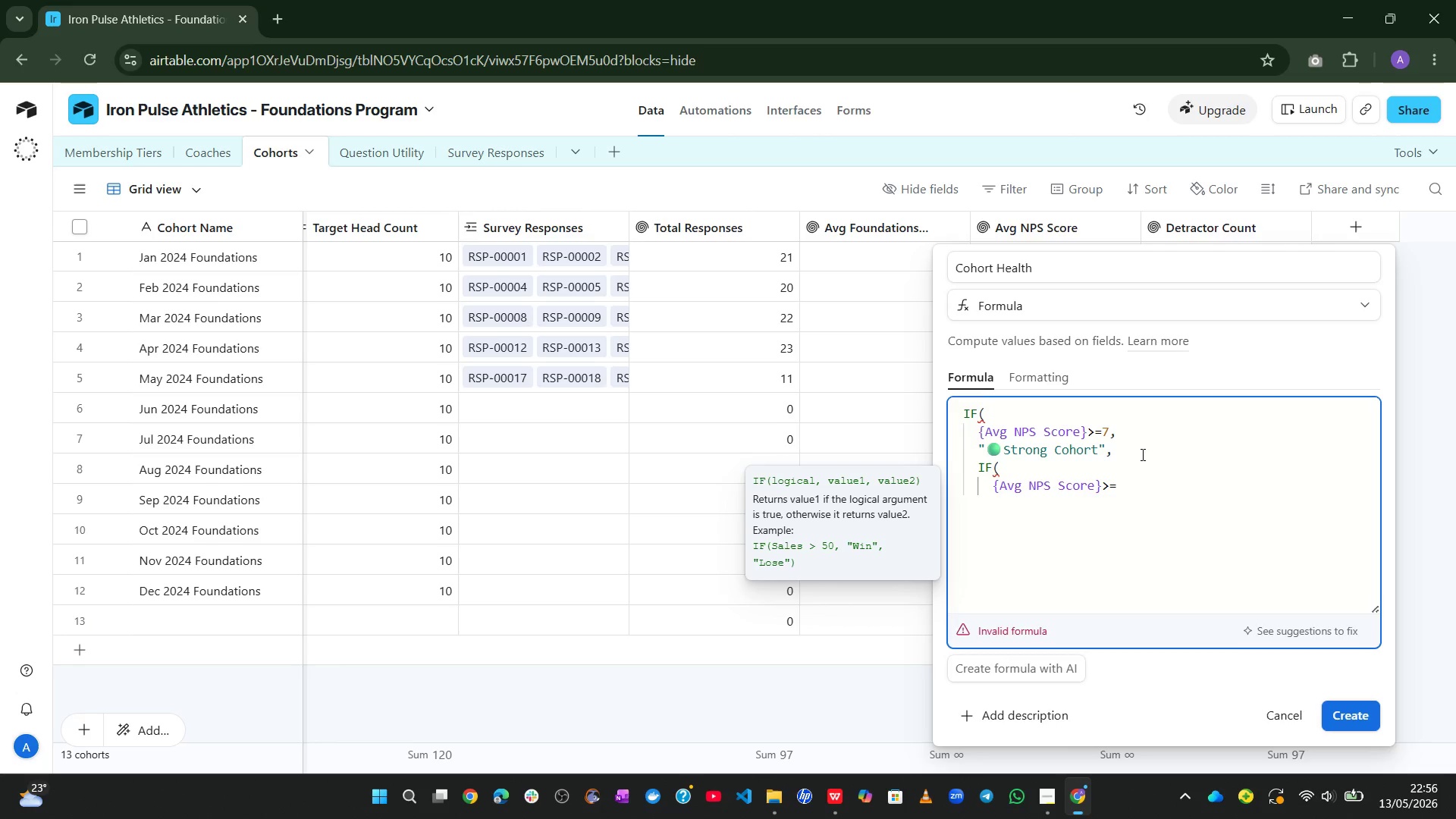 
key(5)
 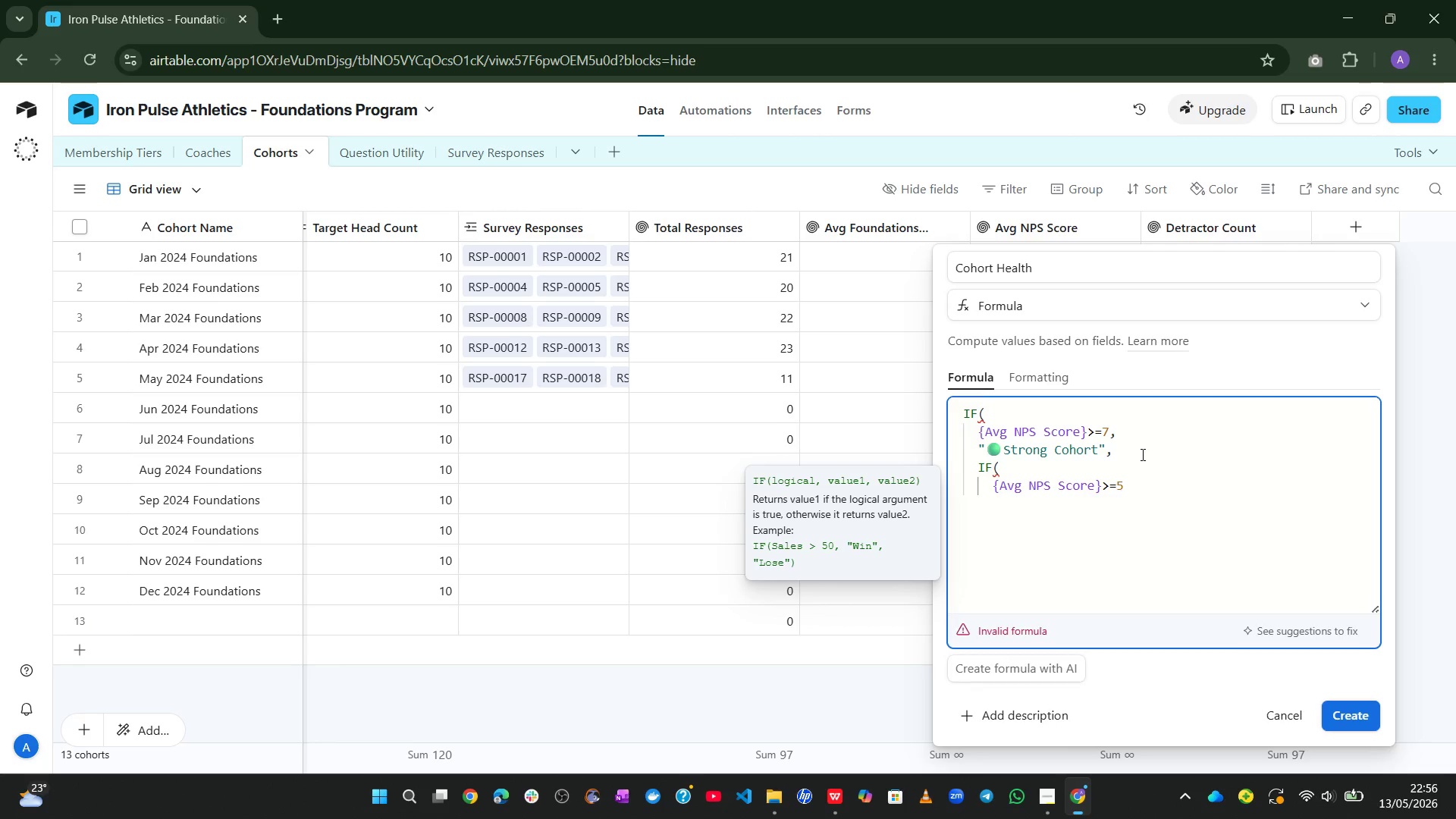 
key(Comma)
 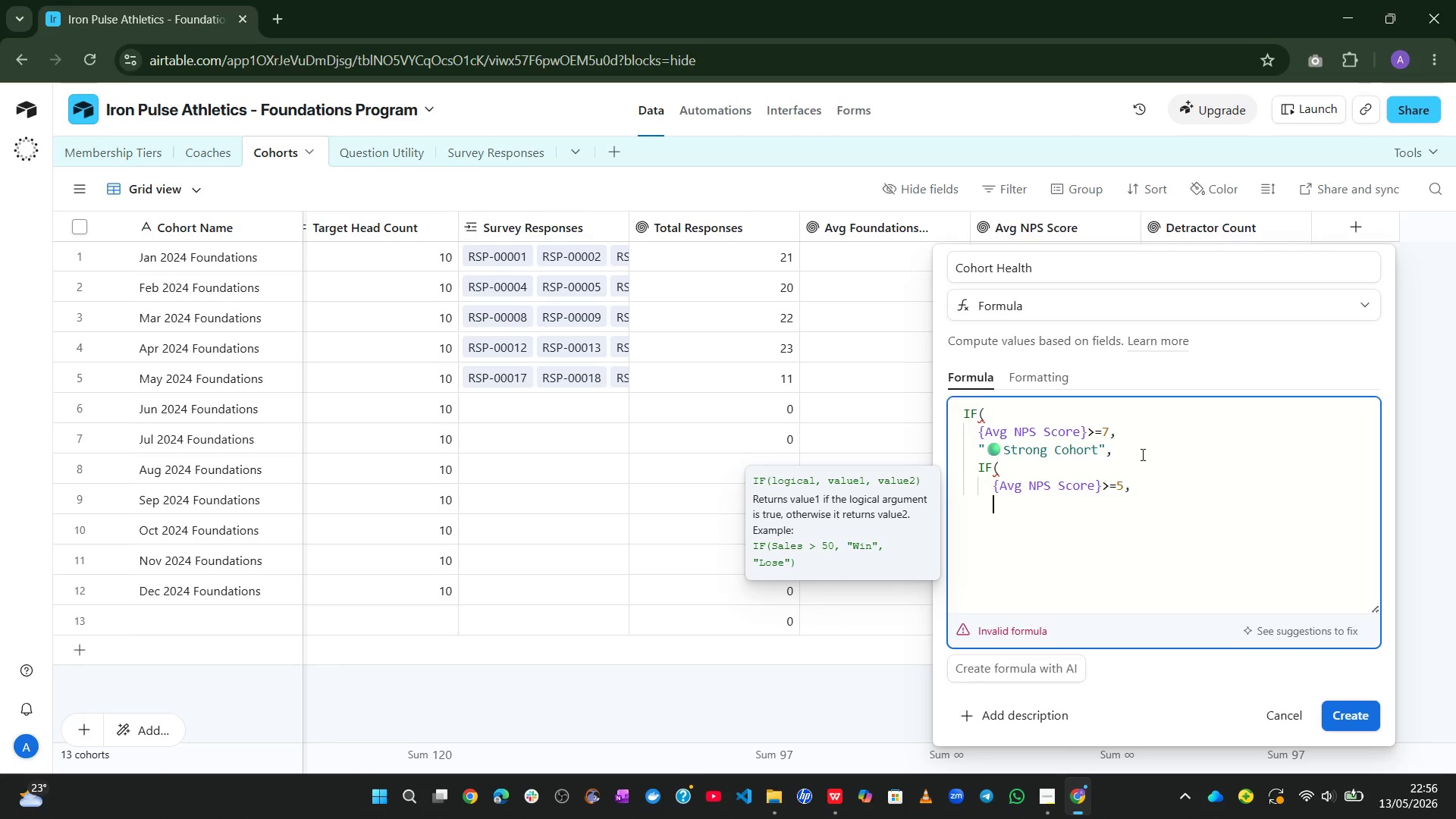 
key(Enter)
 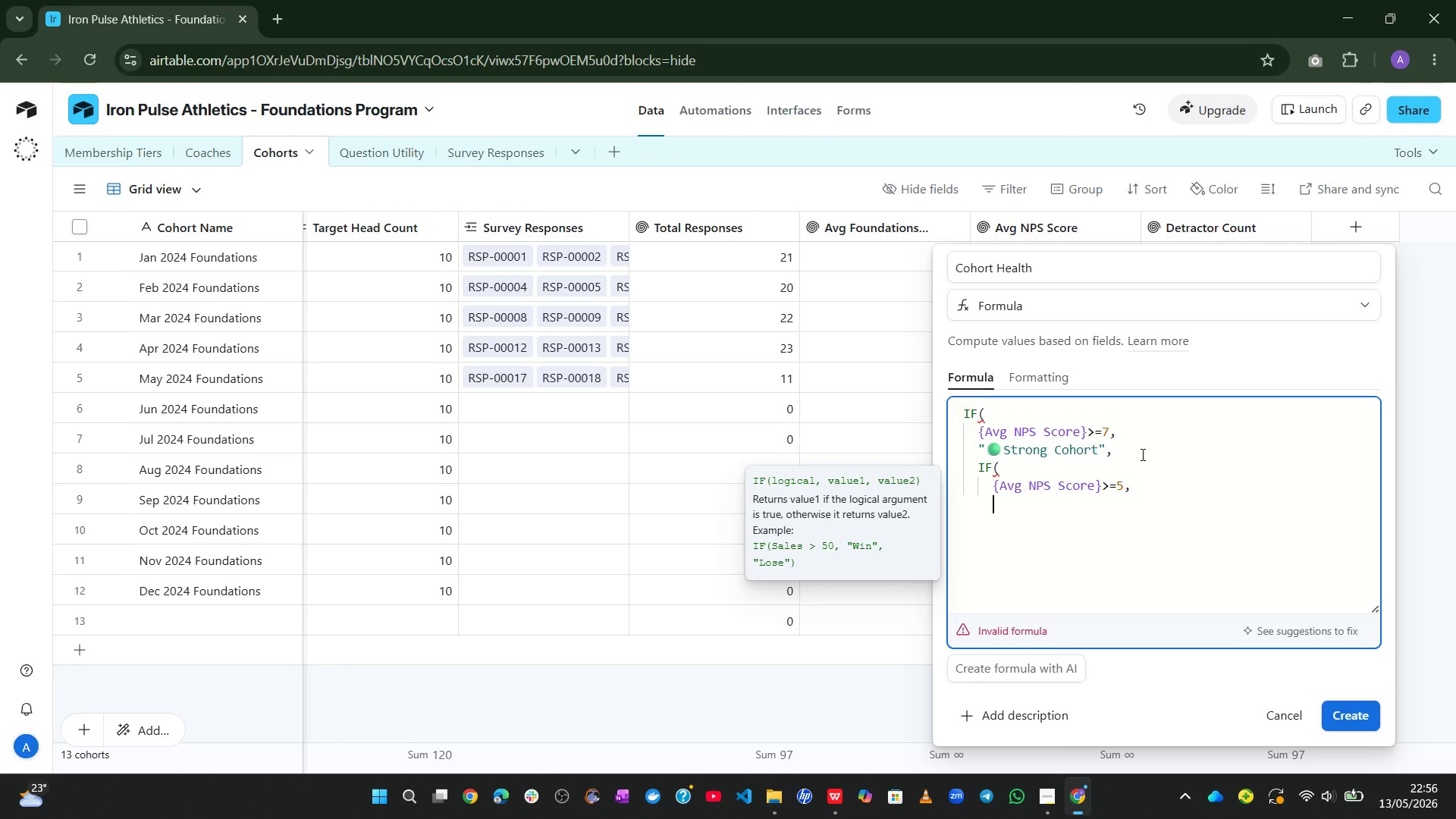 
key(Shift+2)
 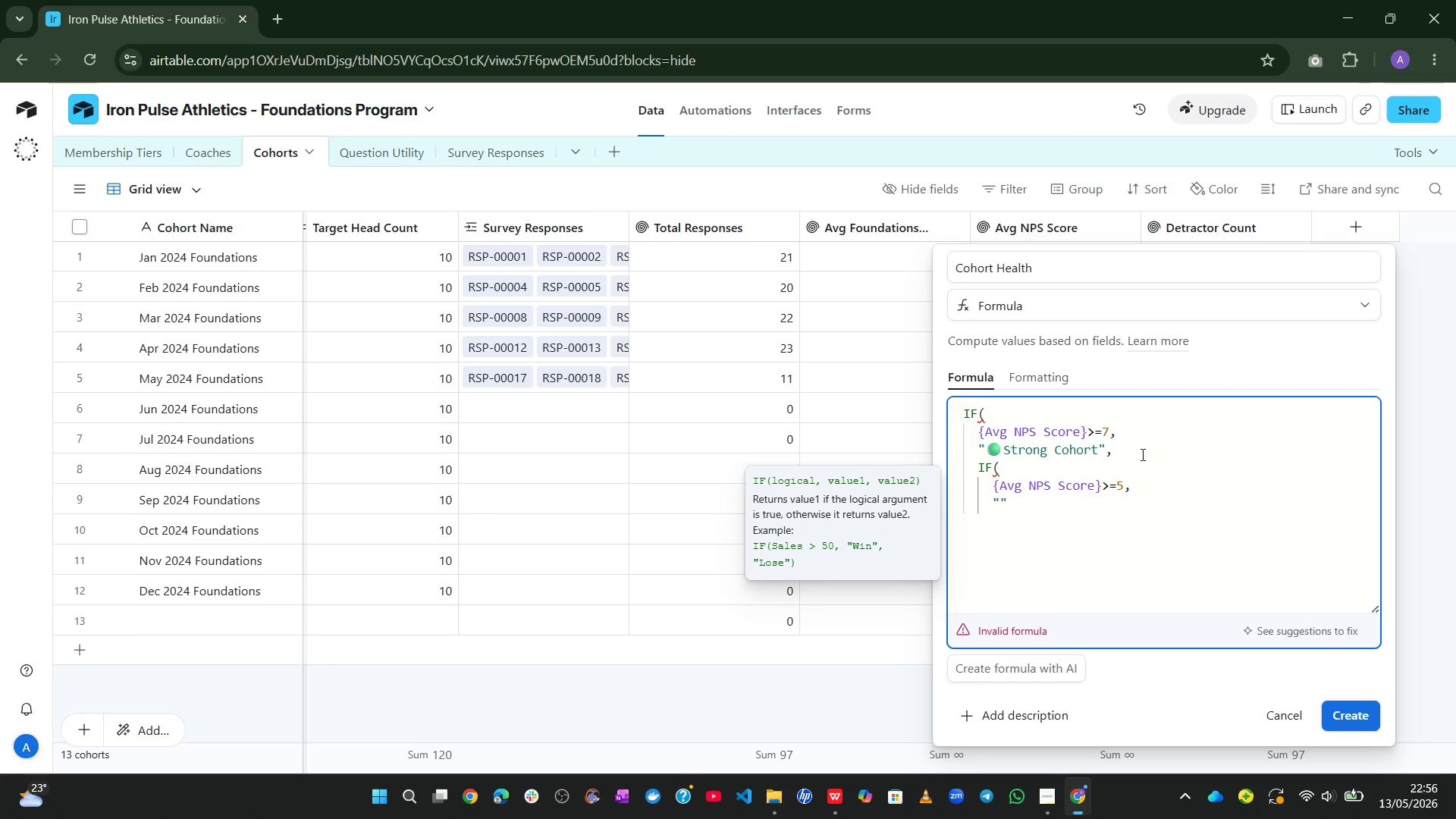 
key(Control+Meta+ControlLeft)
 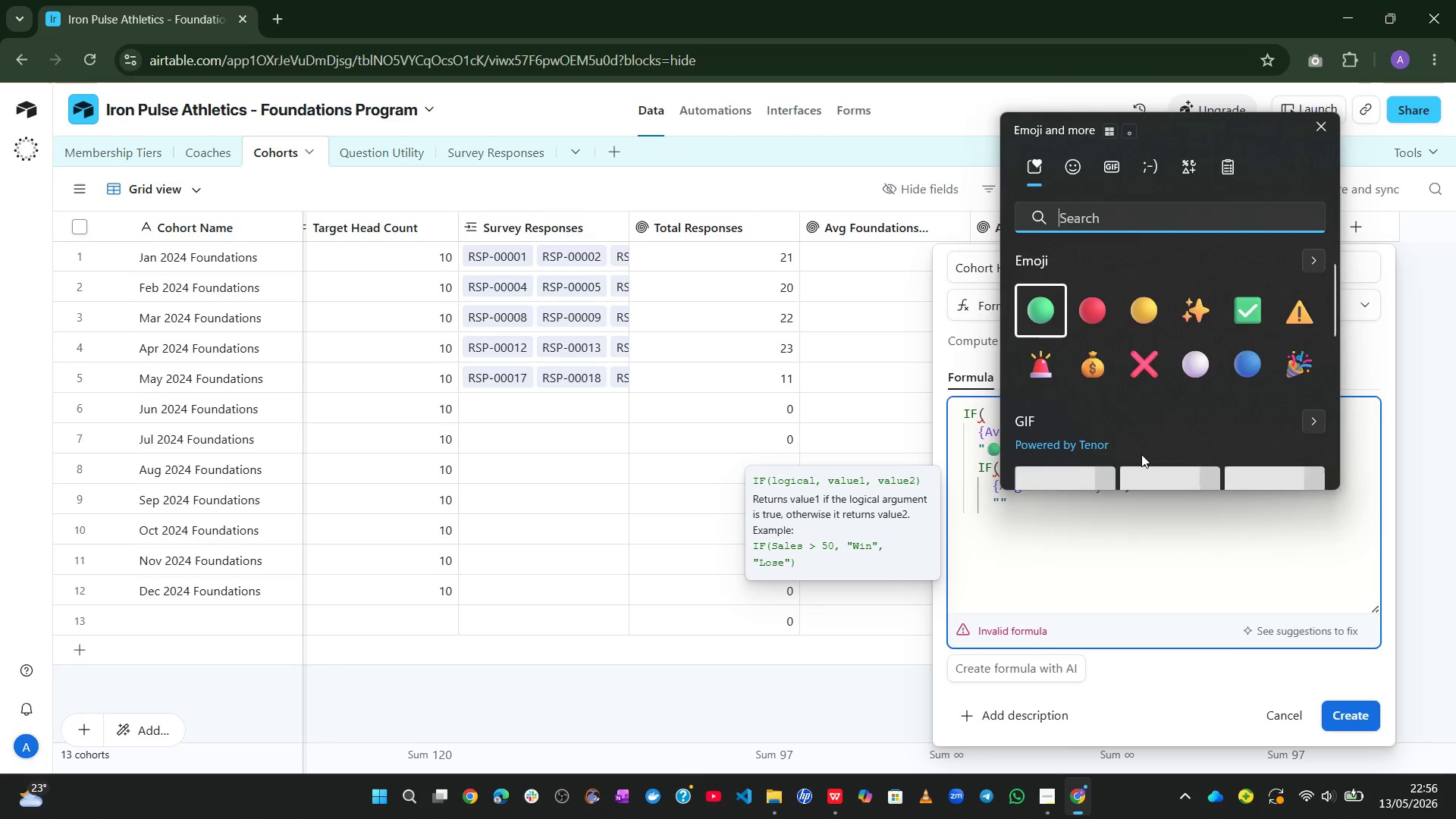 
key(Alt+Control+Meta+AltLeft)
 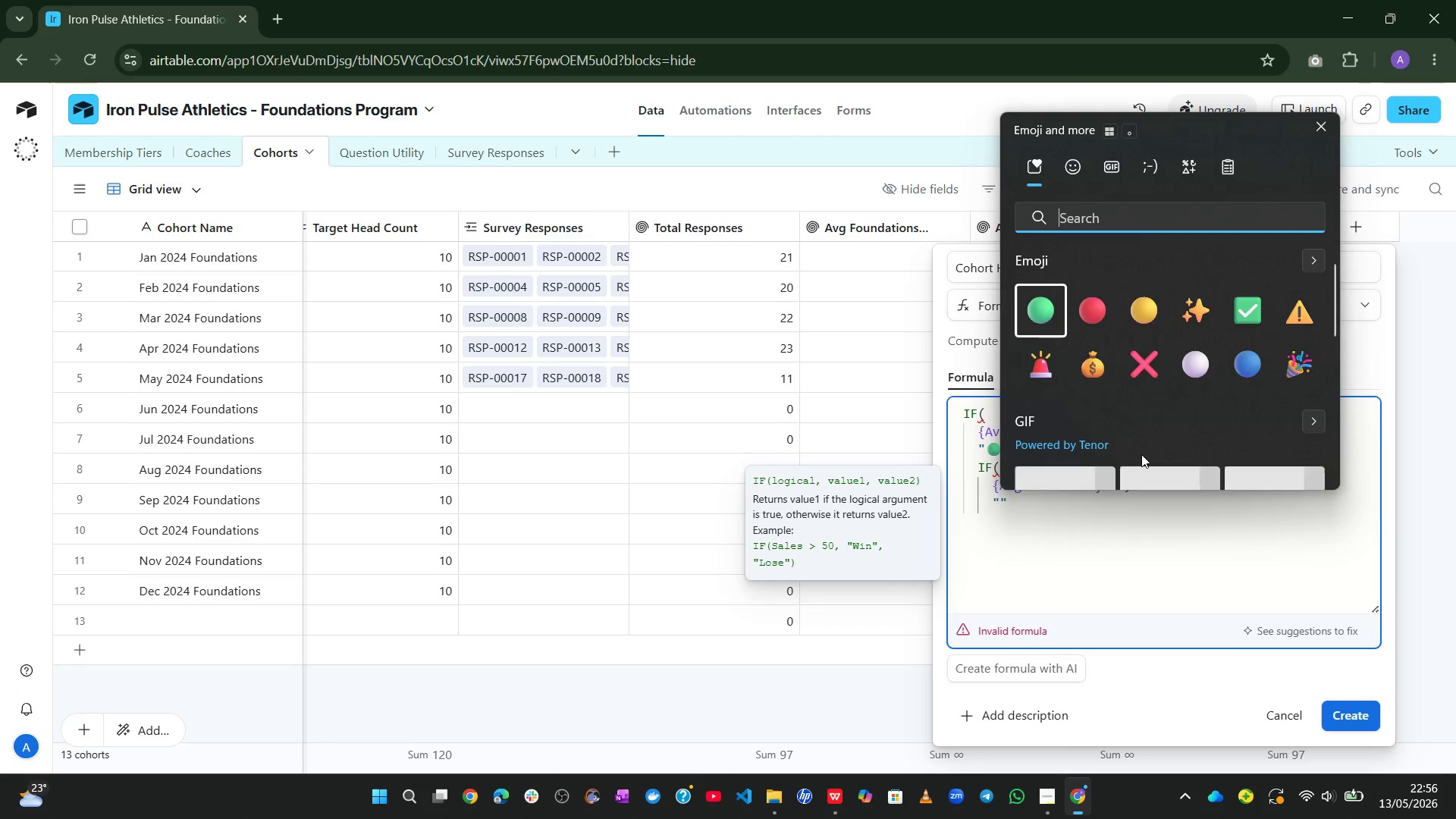 
key(Meta+MetaLeft)
 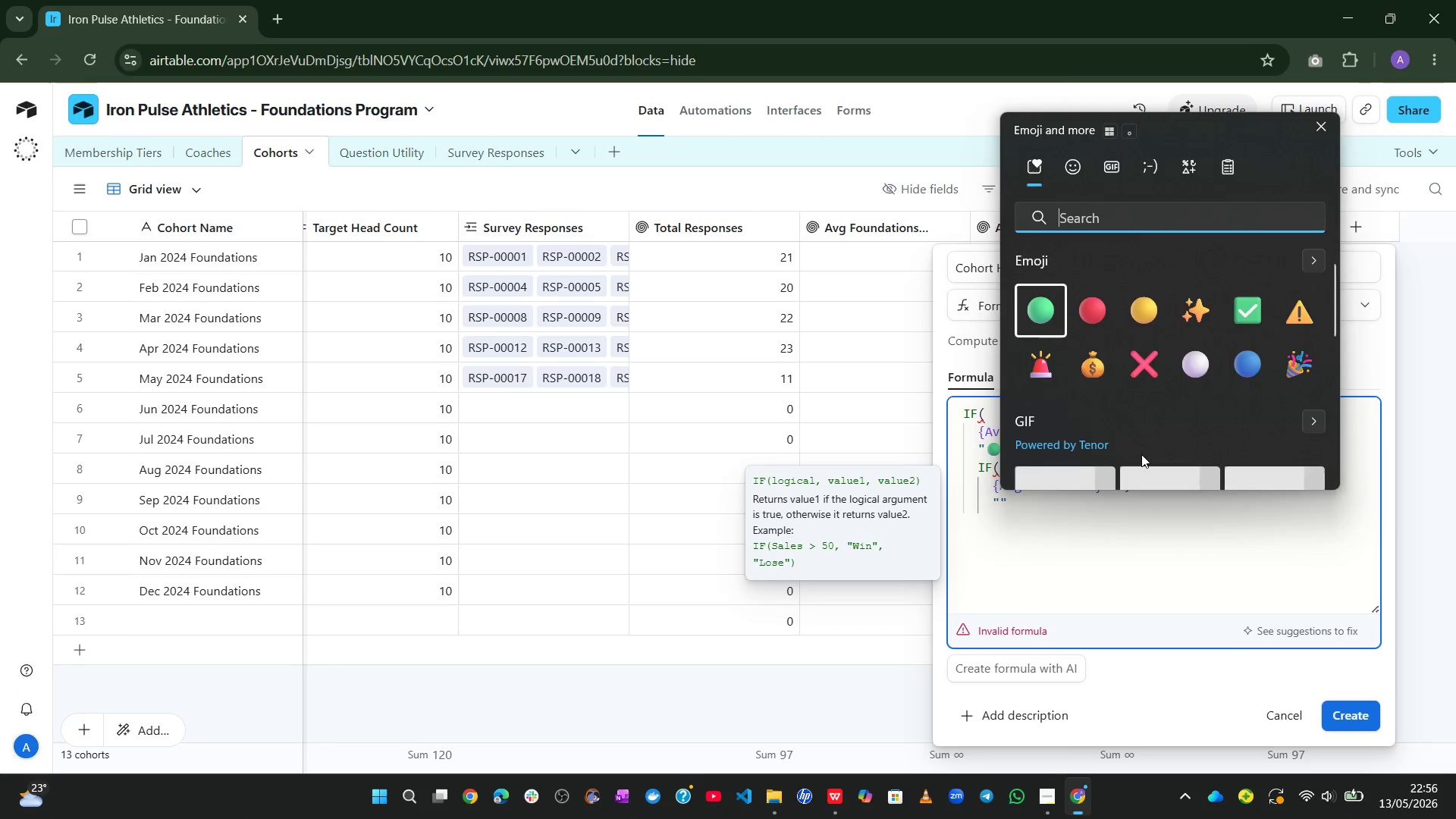 
key(Alt+Control+Meta+Shift+ShiftLeft)
 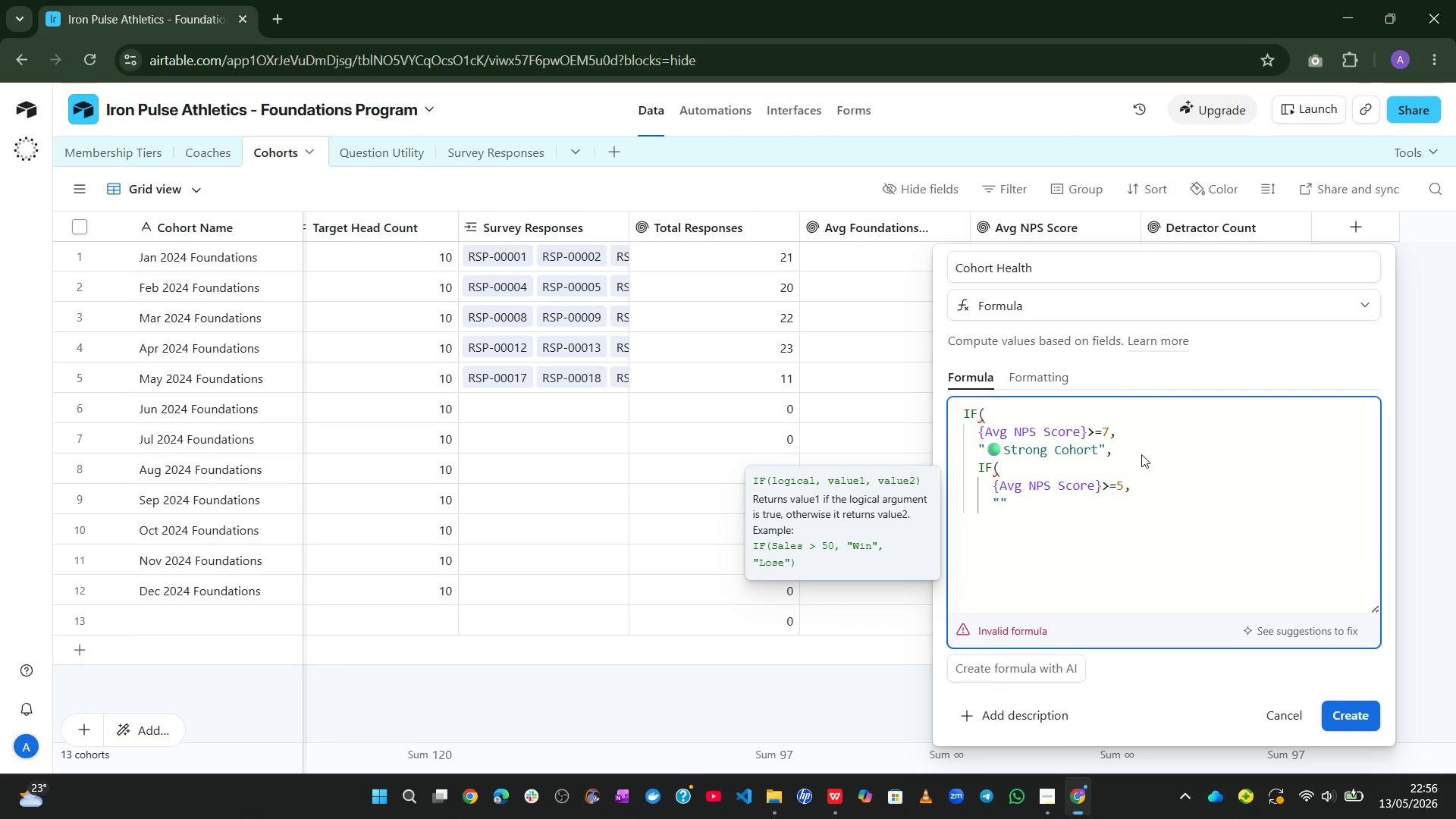 
key(Alt+Control+Meta+Shift+Space)
 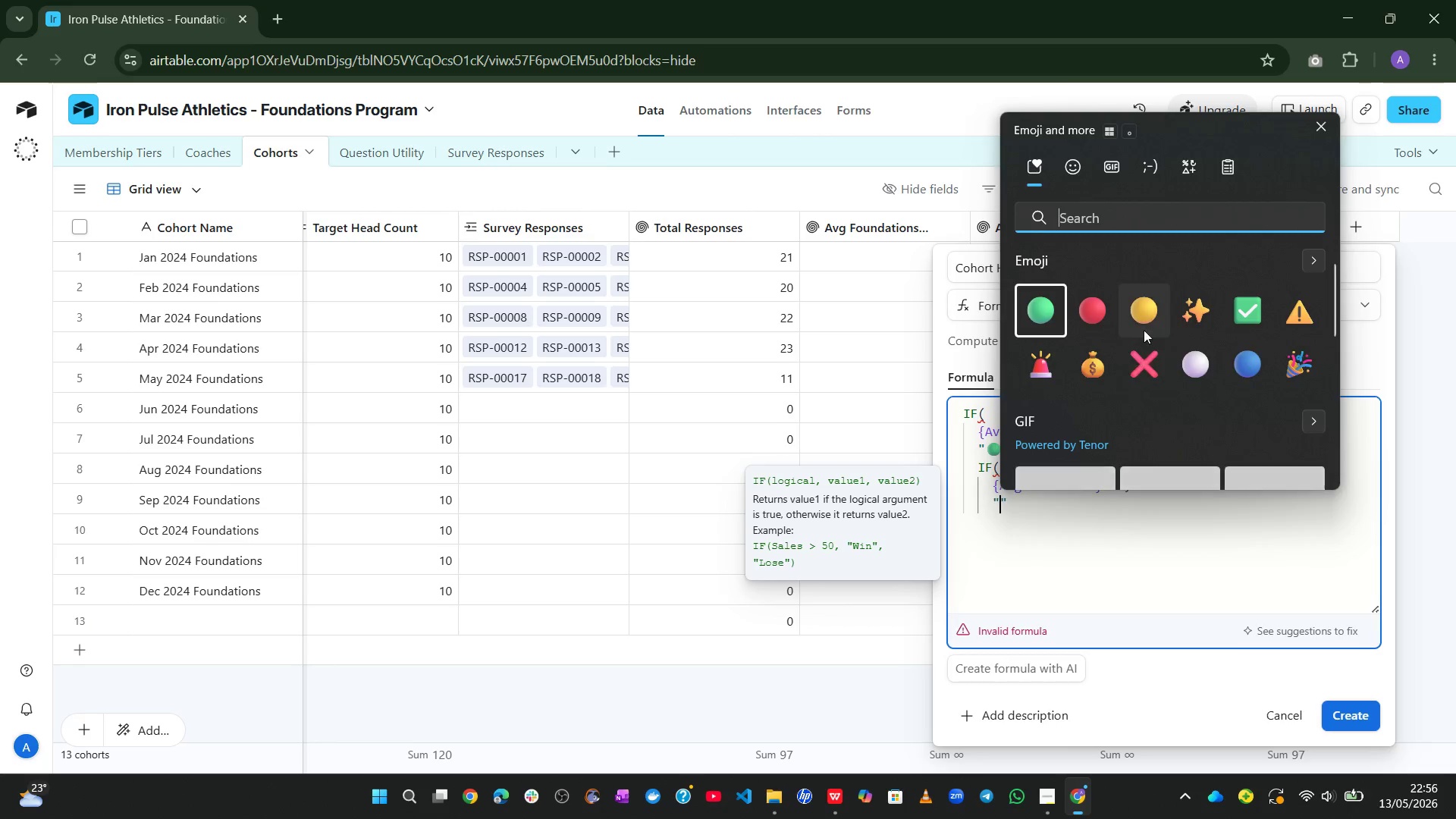 
left_click([1147, 317])
 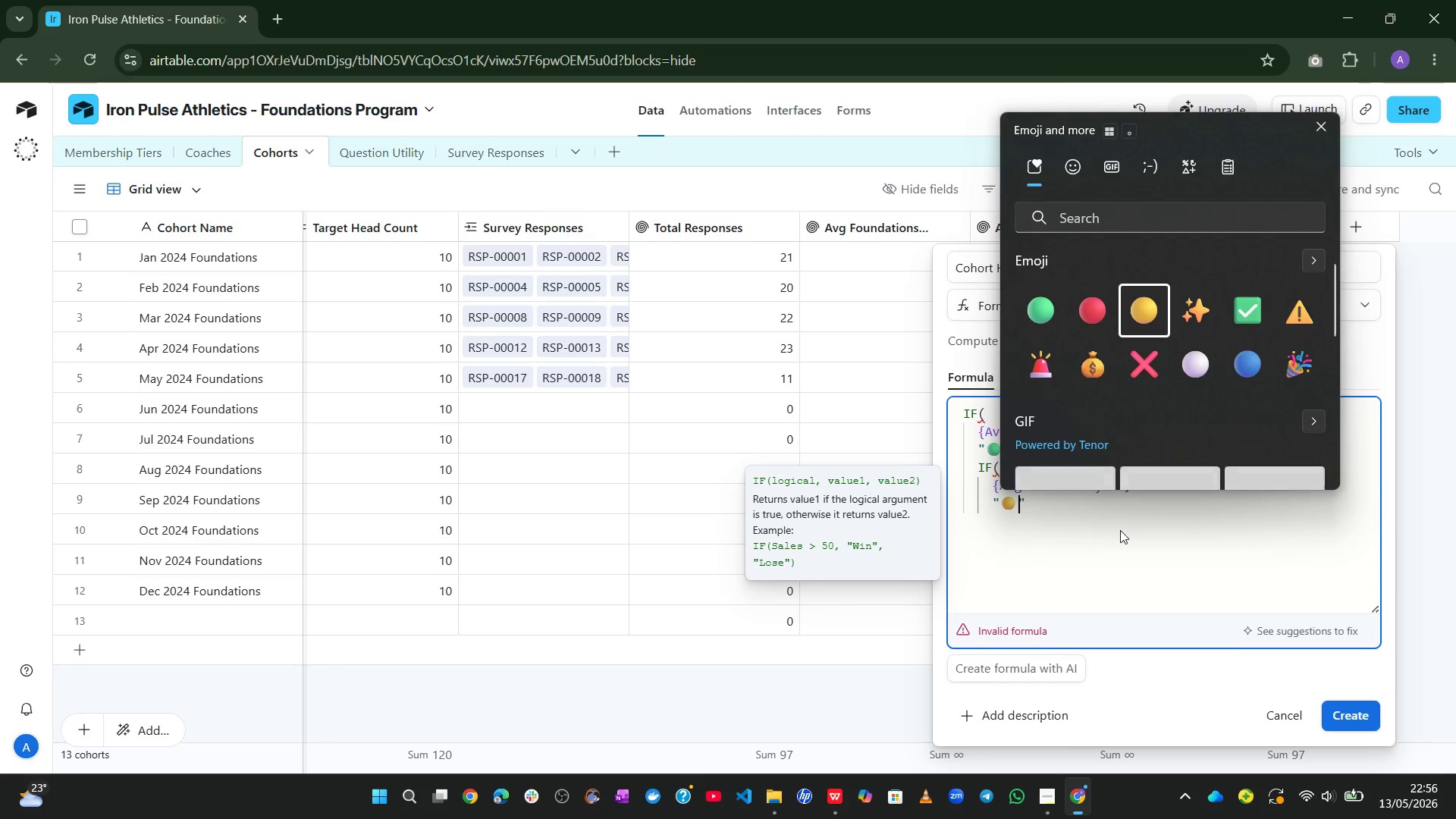 
left_click([1120, 530])
 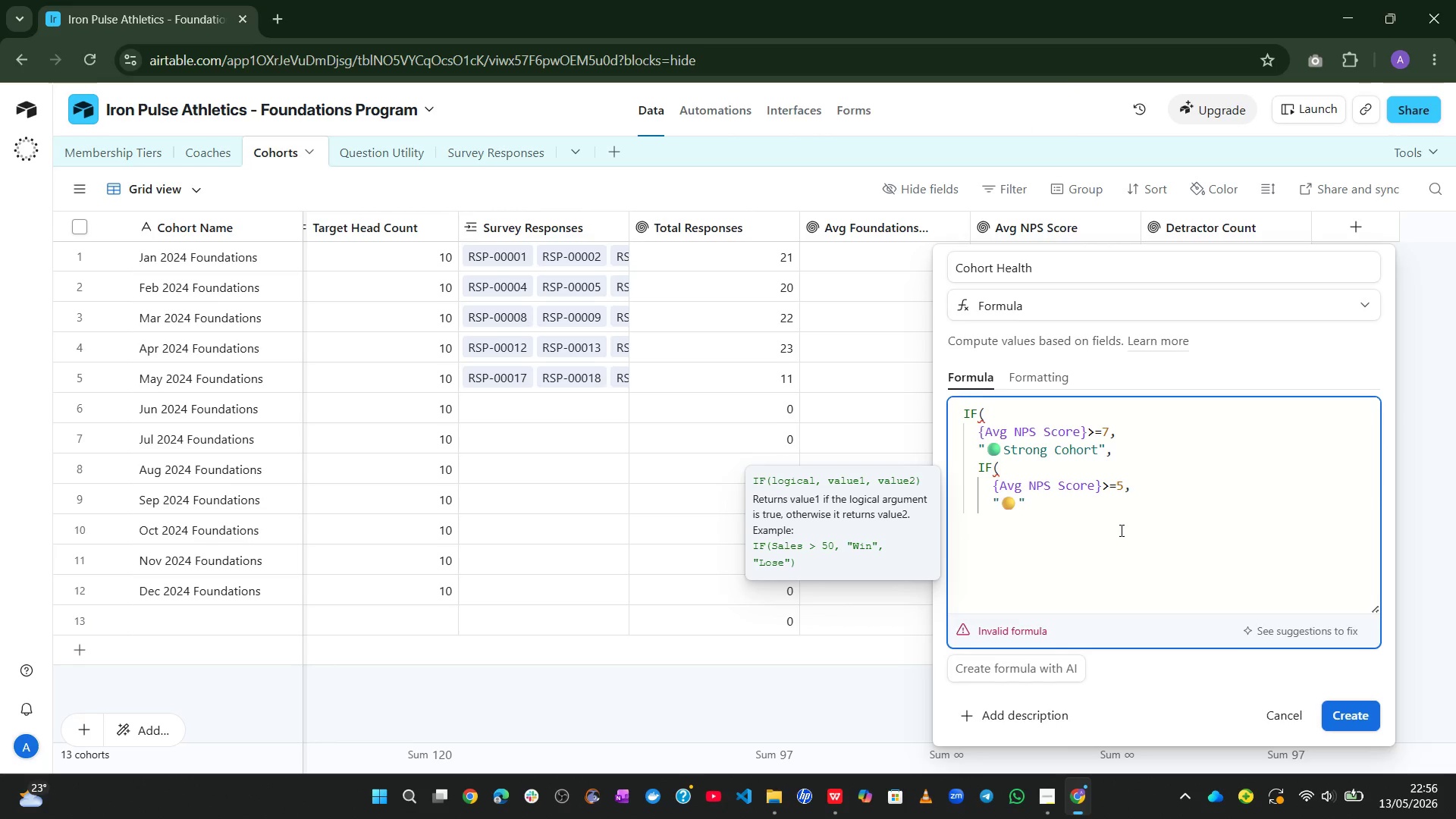 
type(Average Cohort)
 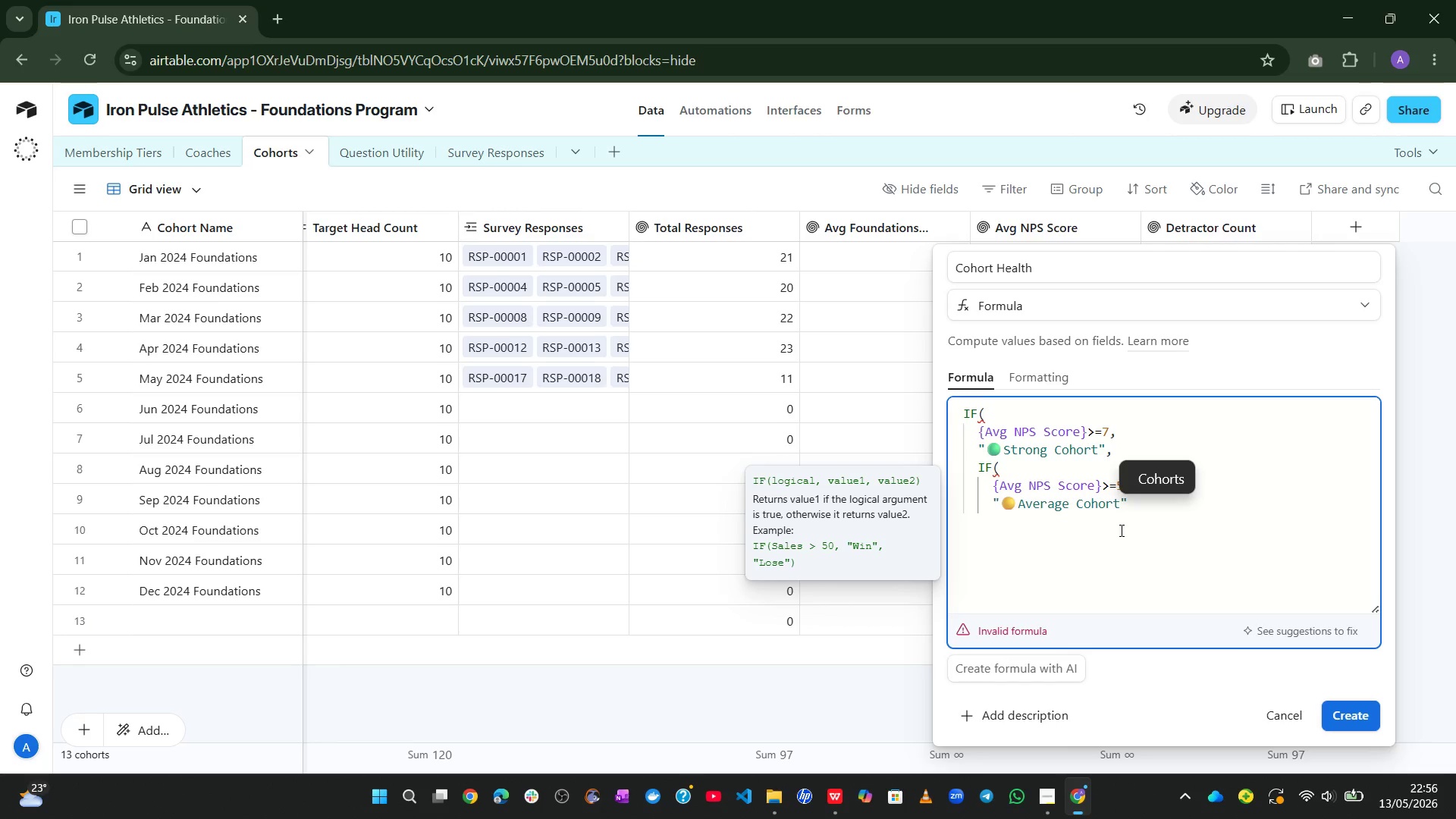 
key(ArrowRight)
 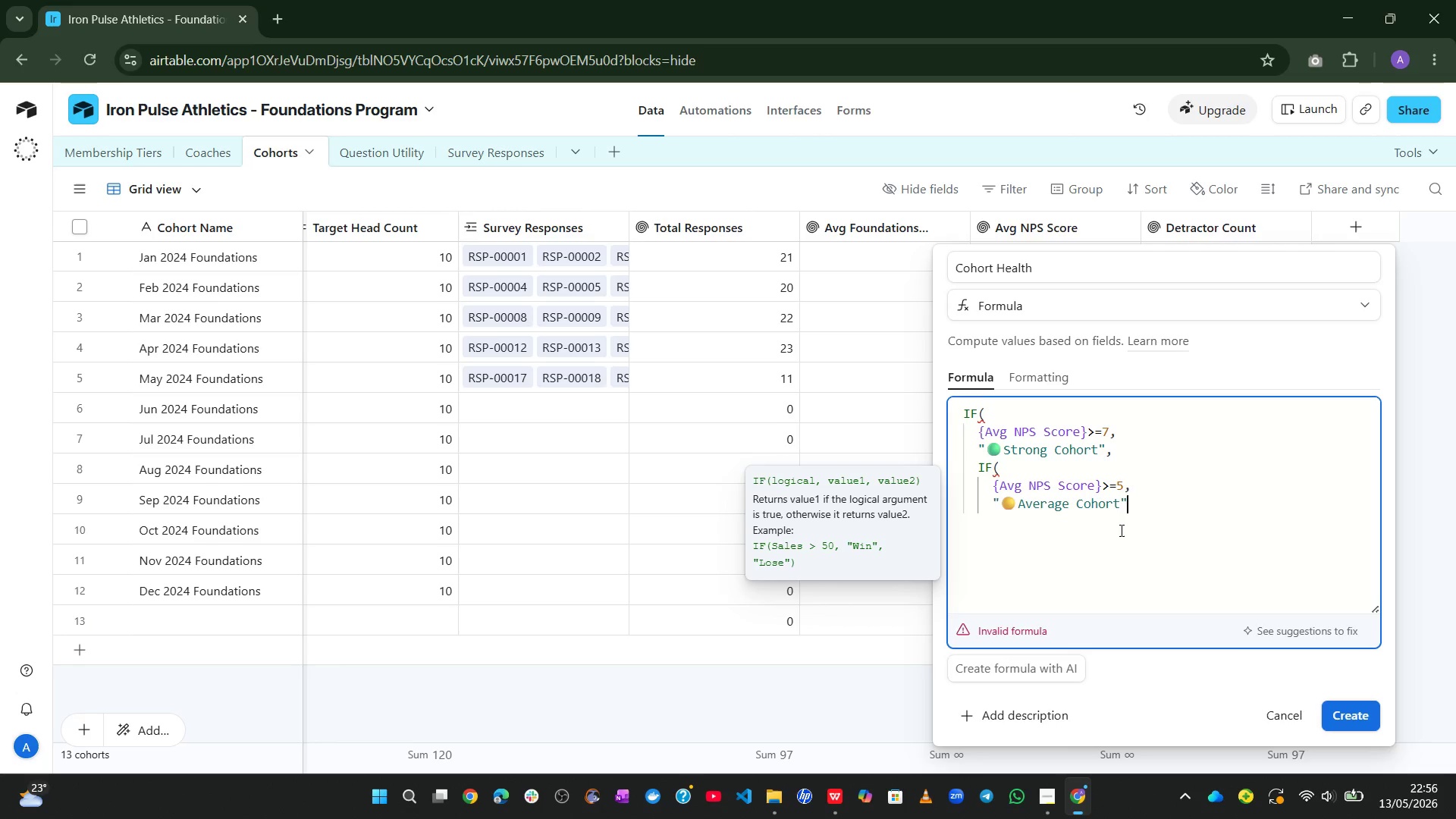 
key(Comma)
 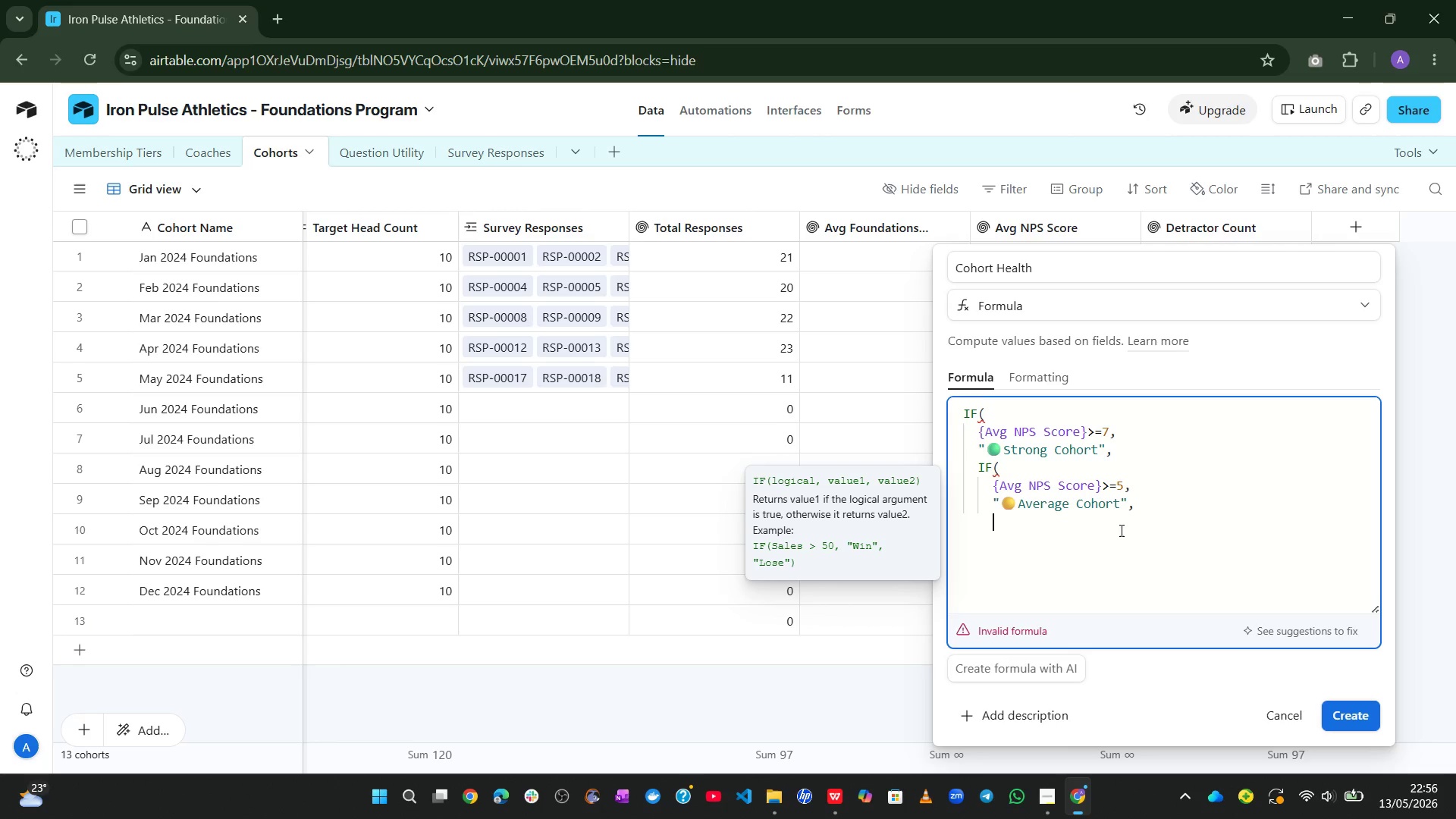 
key(Enter)
 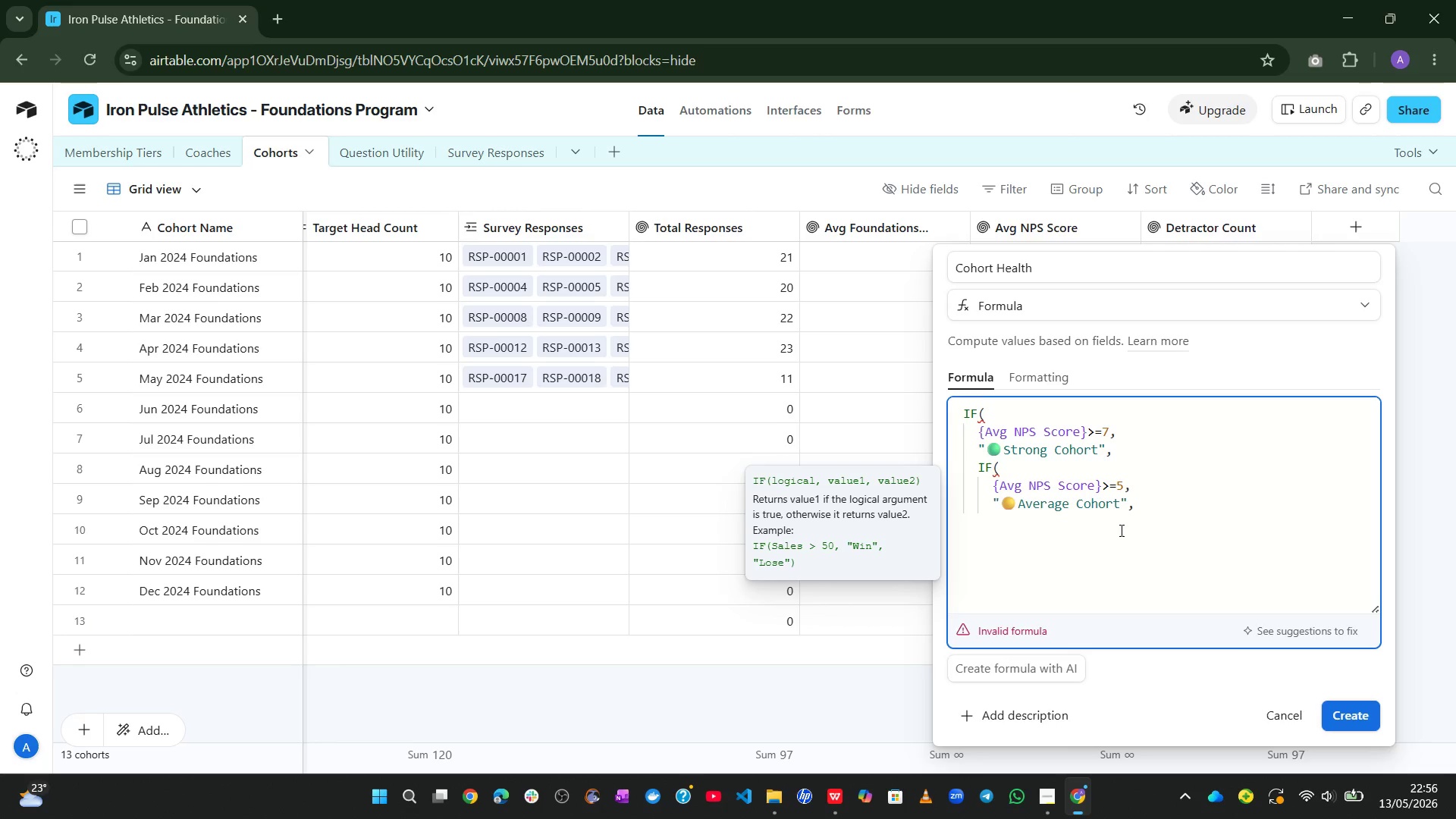 
key(Shift+2)
 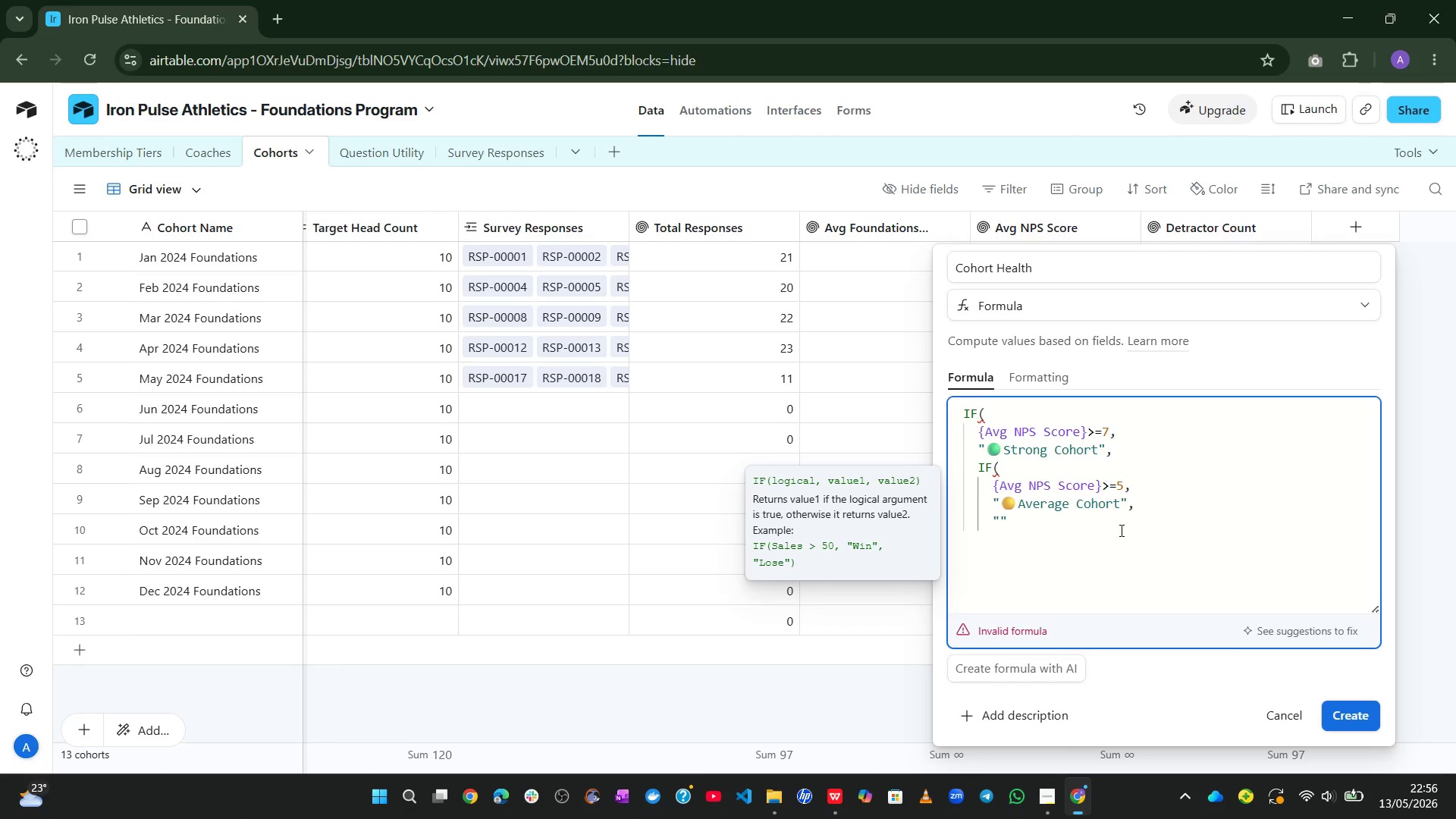 
key(Meta+MetaLeft)
 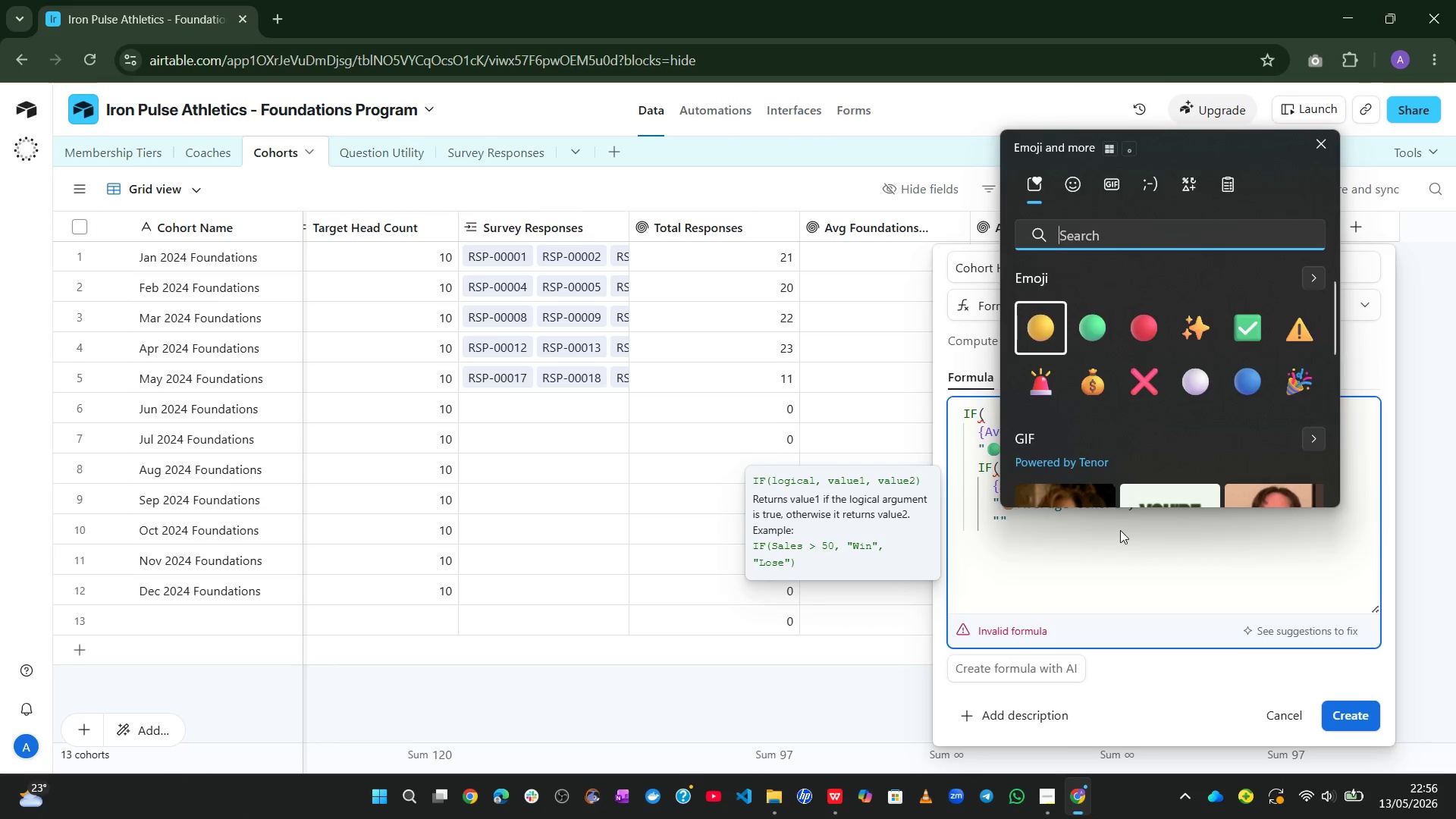 
key(Control+Meta+ControlLeft)
 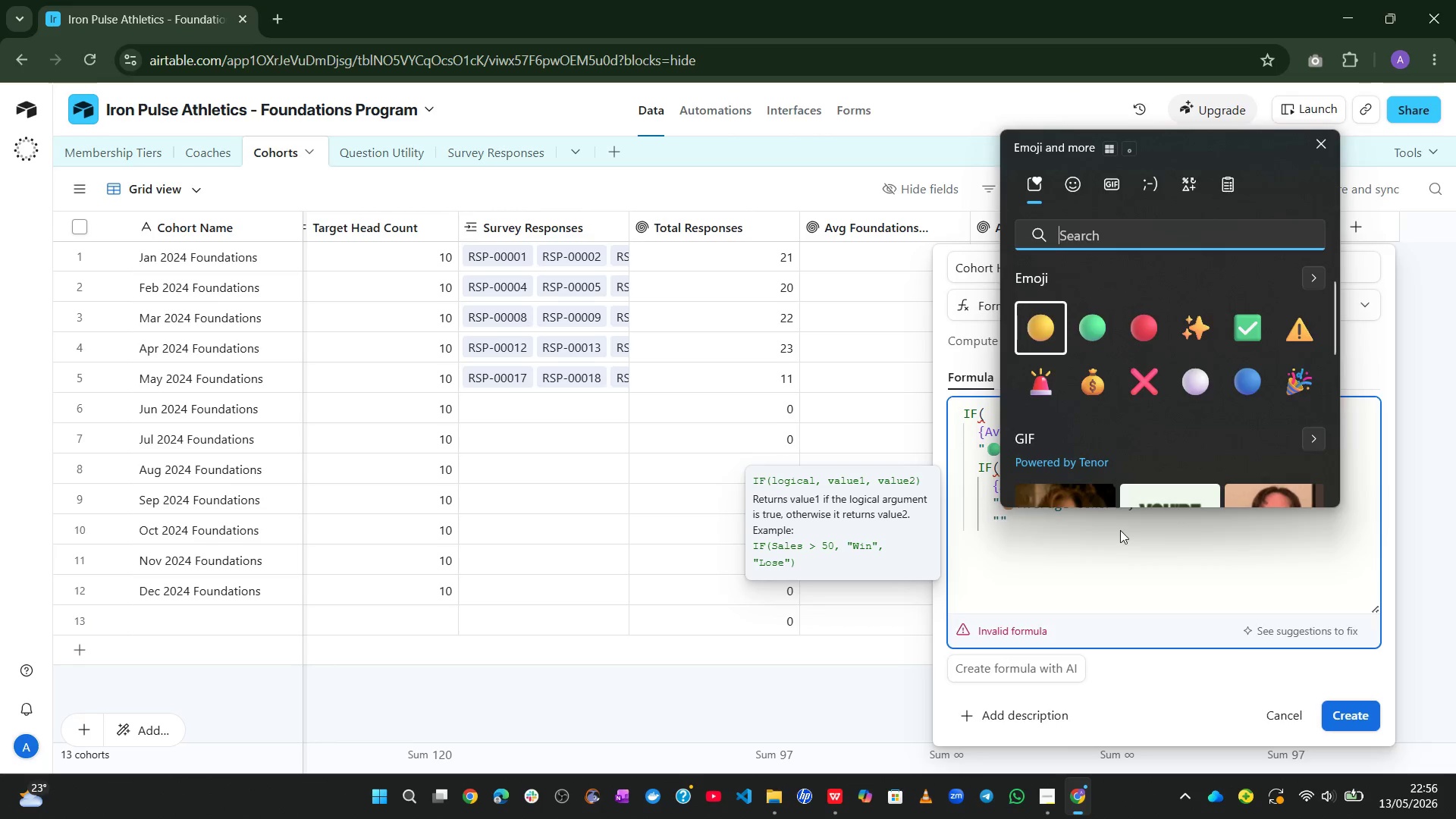 
key(Alt+Control+Meta+AltLeft)
 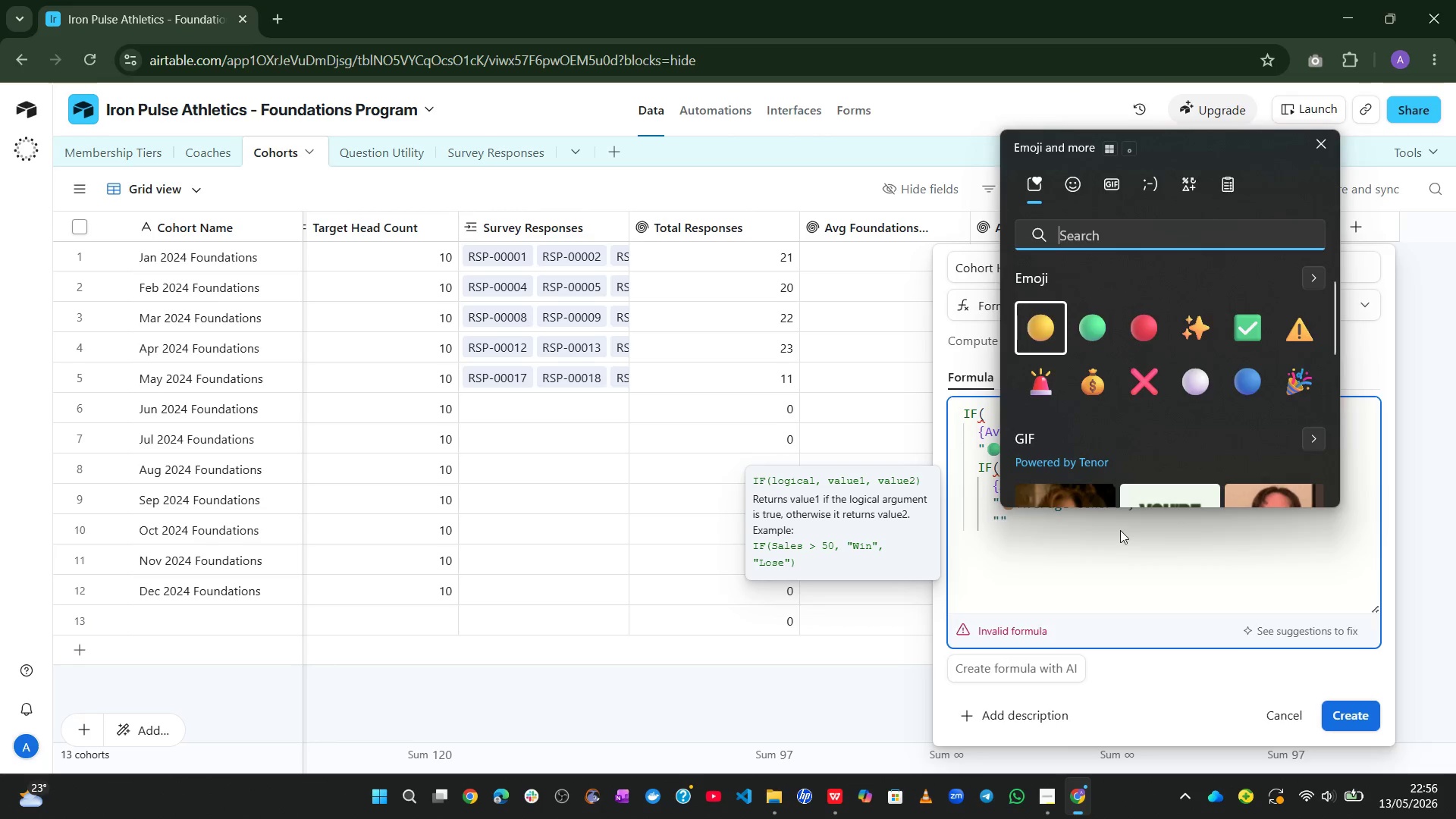 
key(Alt+Control+Meta+Shift+ShiftLeft)
 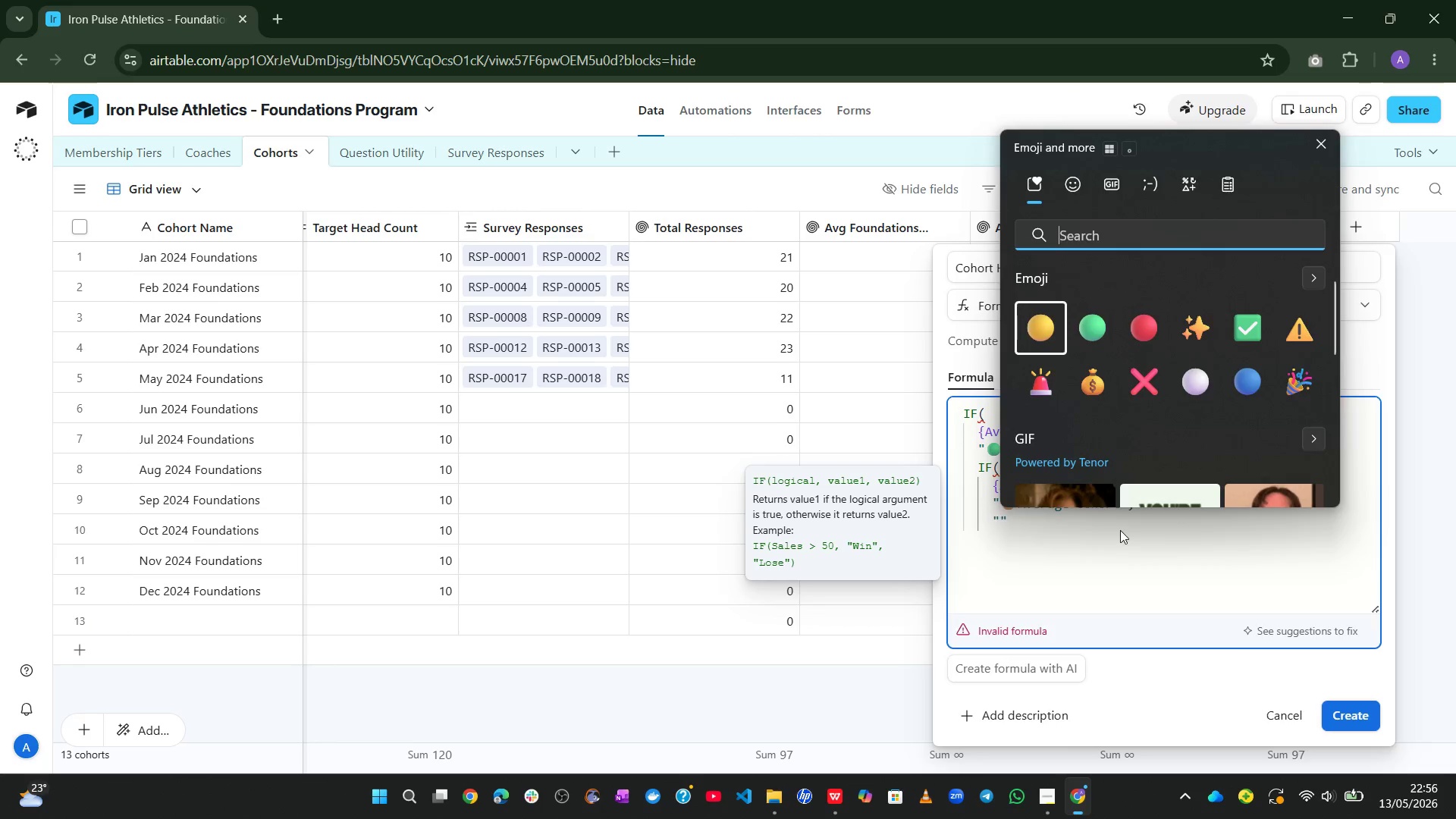 
key(Alt+Control+Meta+Shift+Space)
 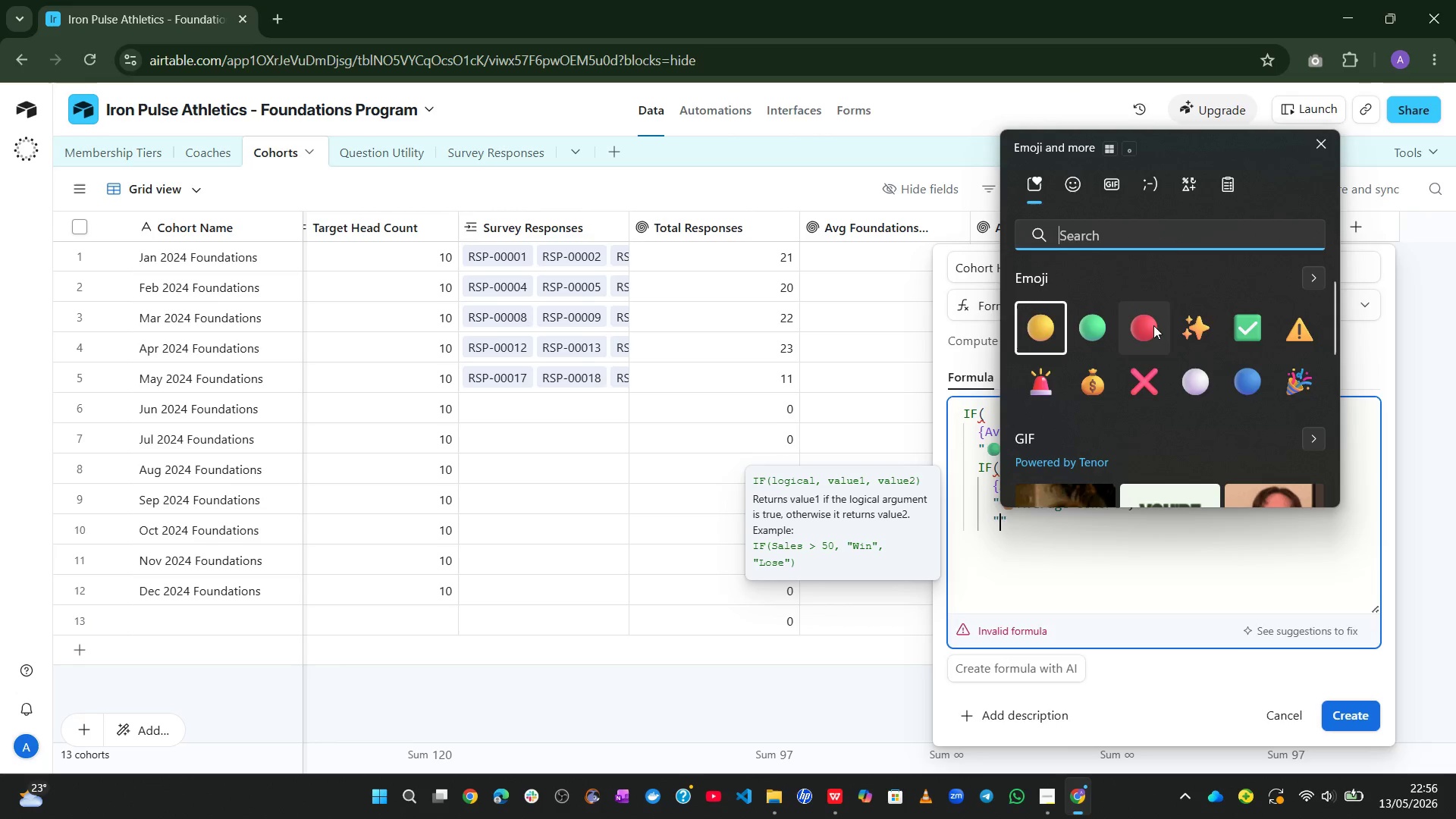 
left_click([1154, 324])
 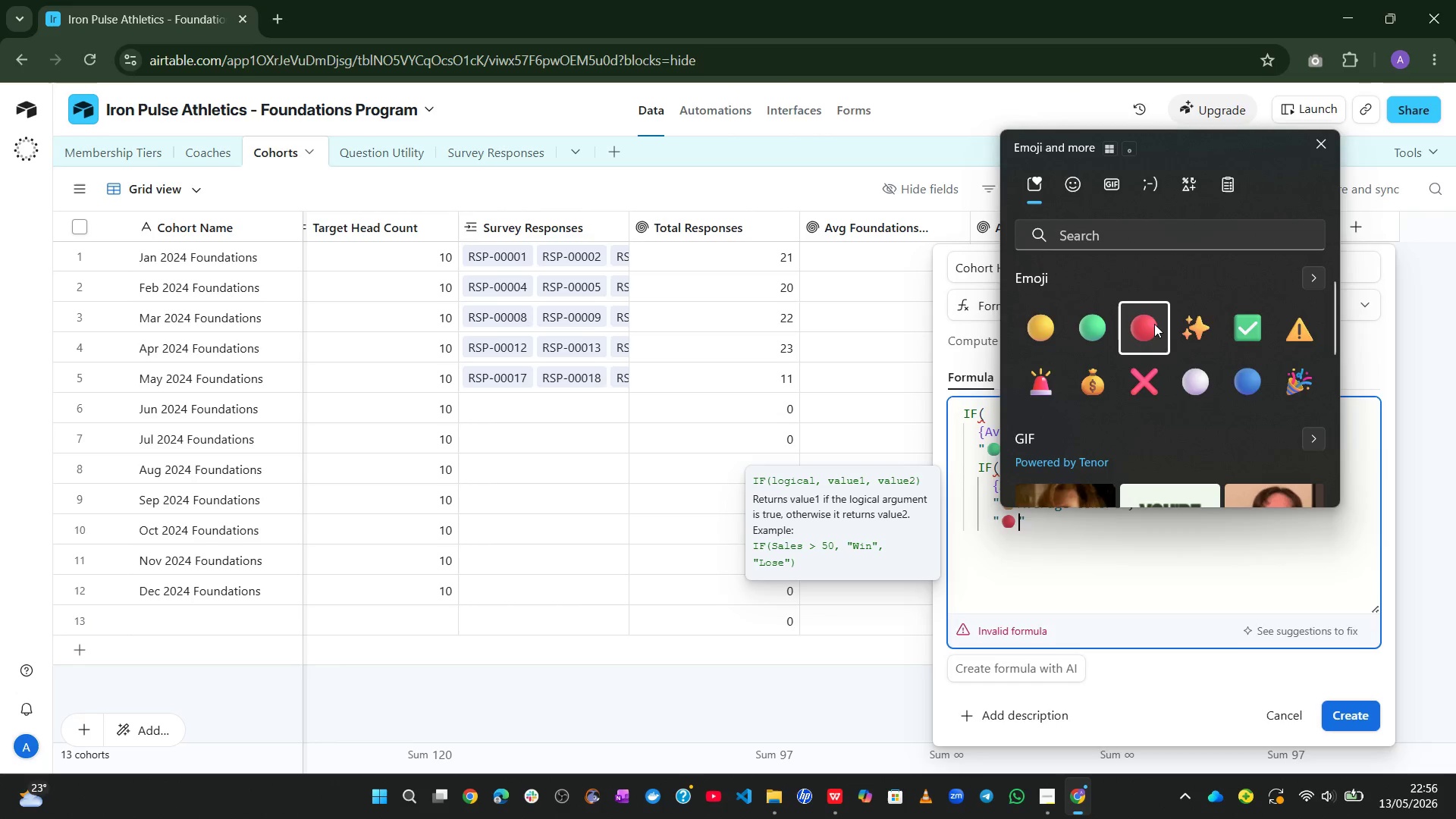 
hold_key(key=CapsLock, duration=0.52)
 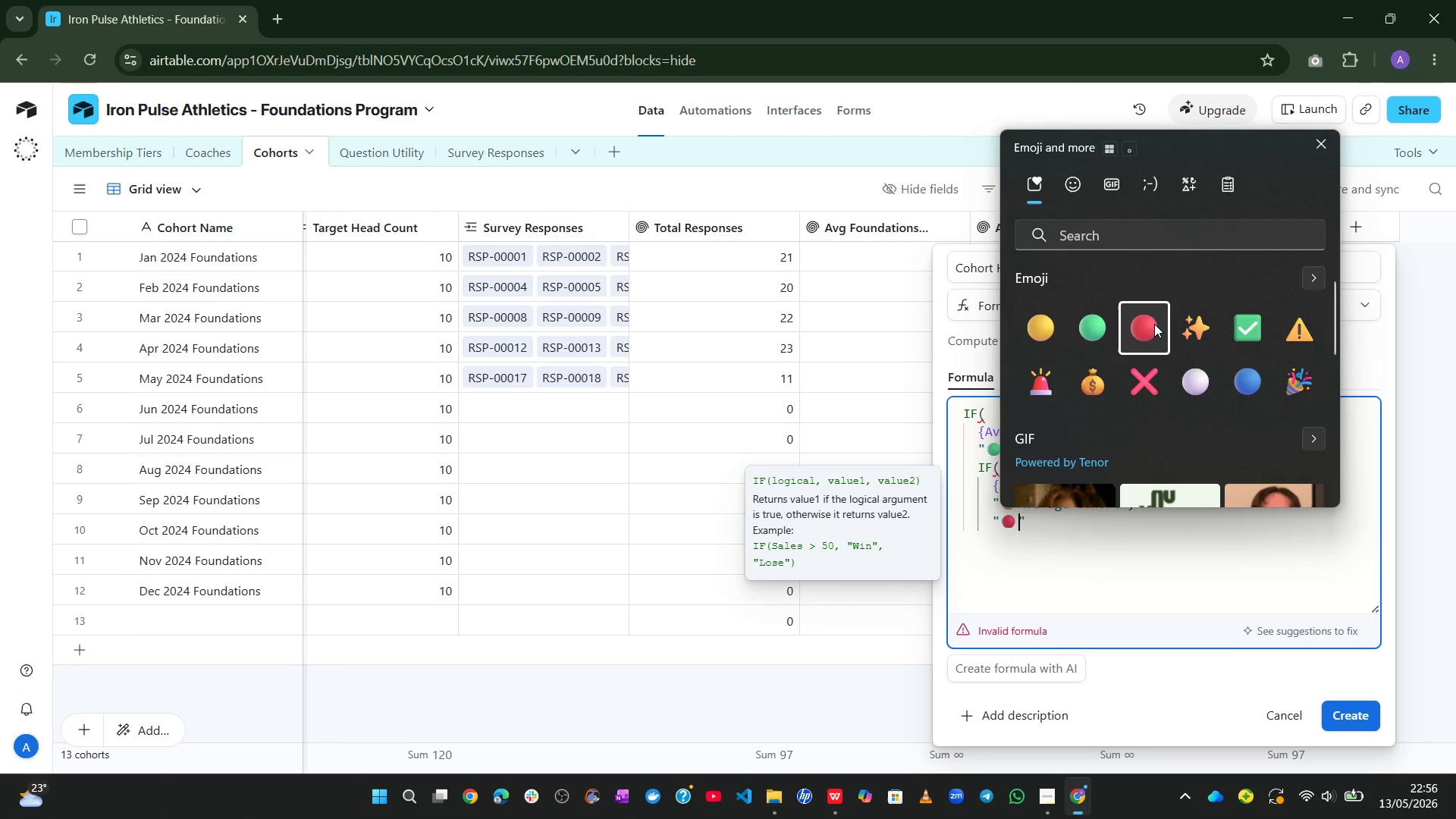 
type(Weak Cohort)
 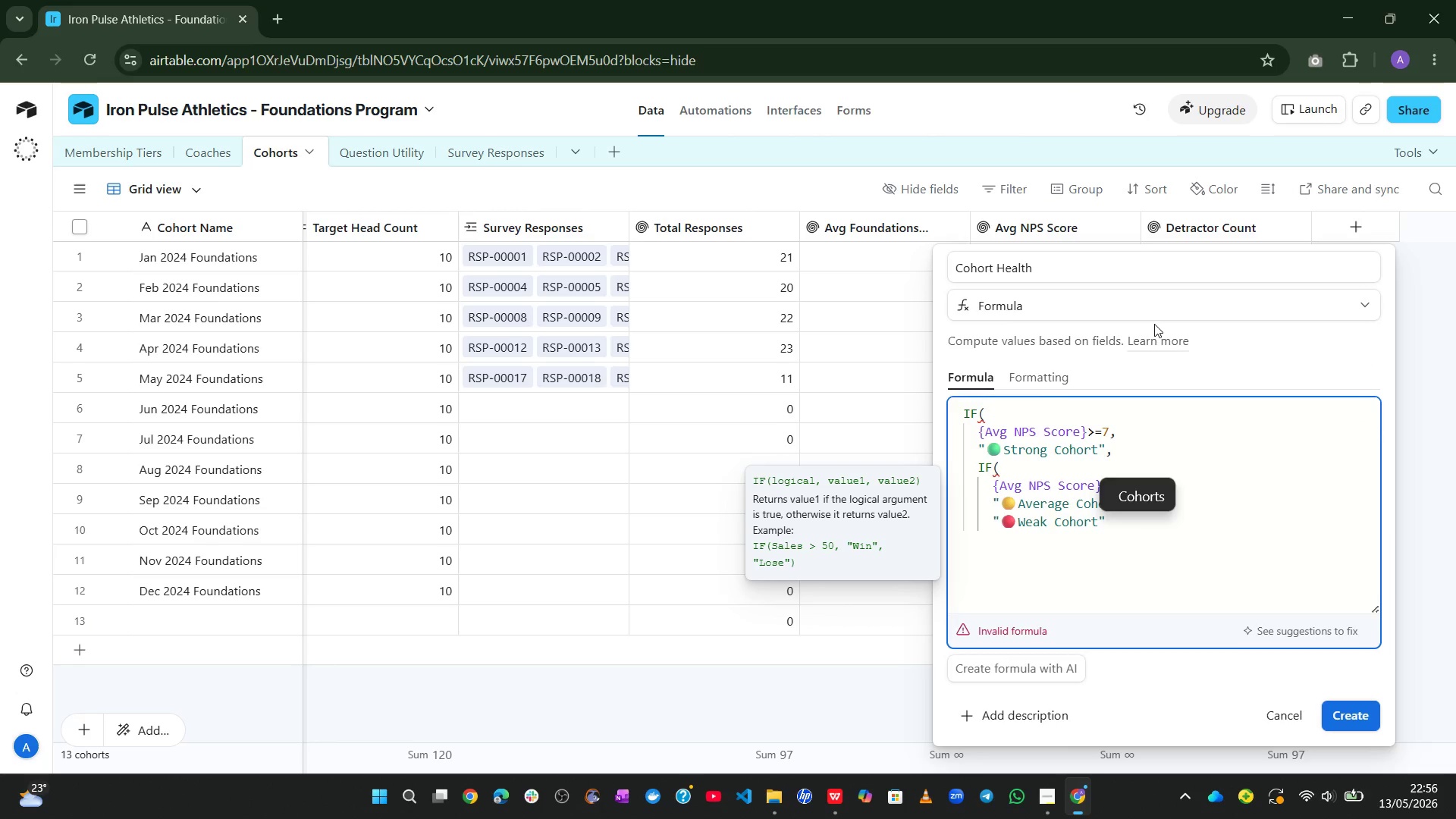 
key(ArrowRight)
 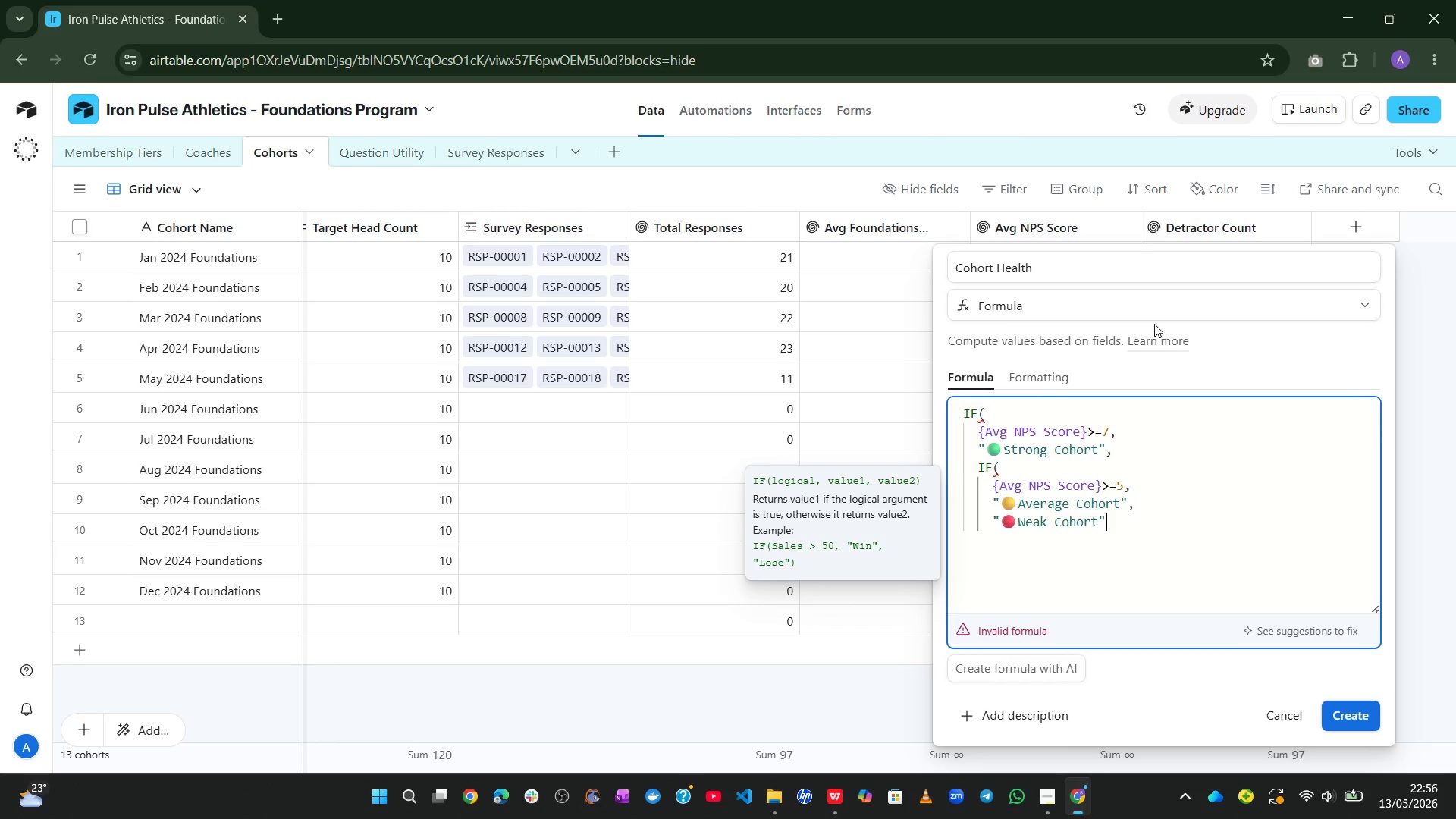 
key(Shift+ShiftRight)
 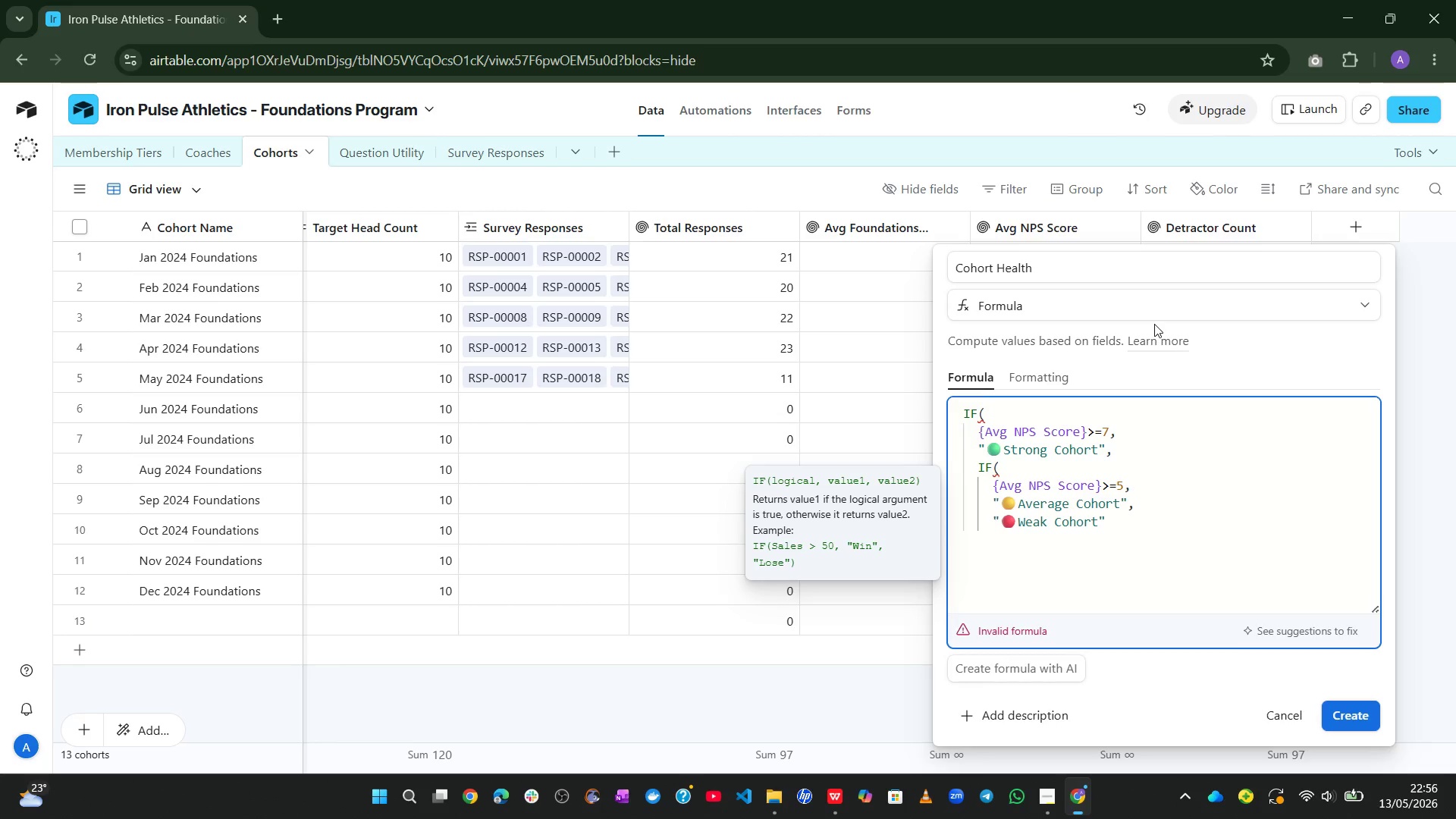 
key(Enter)
 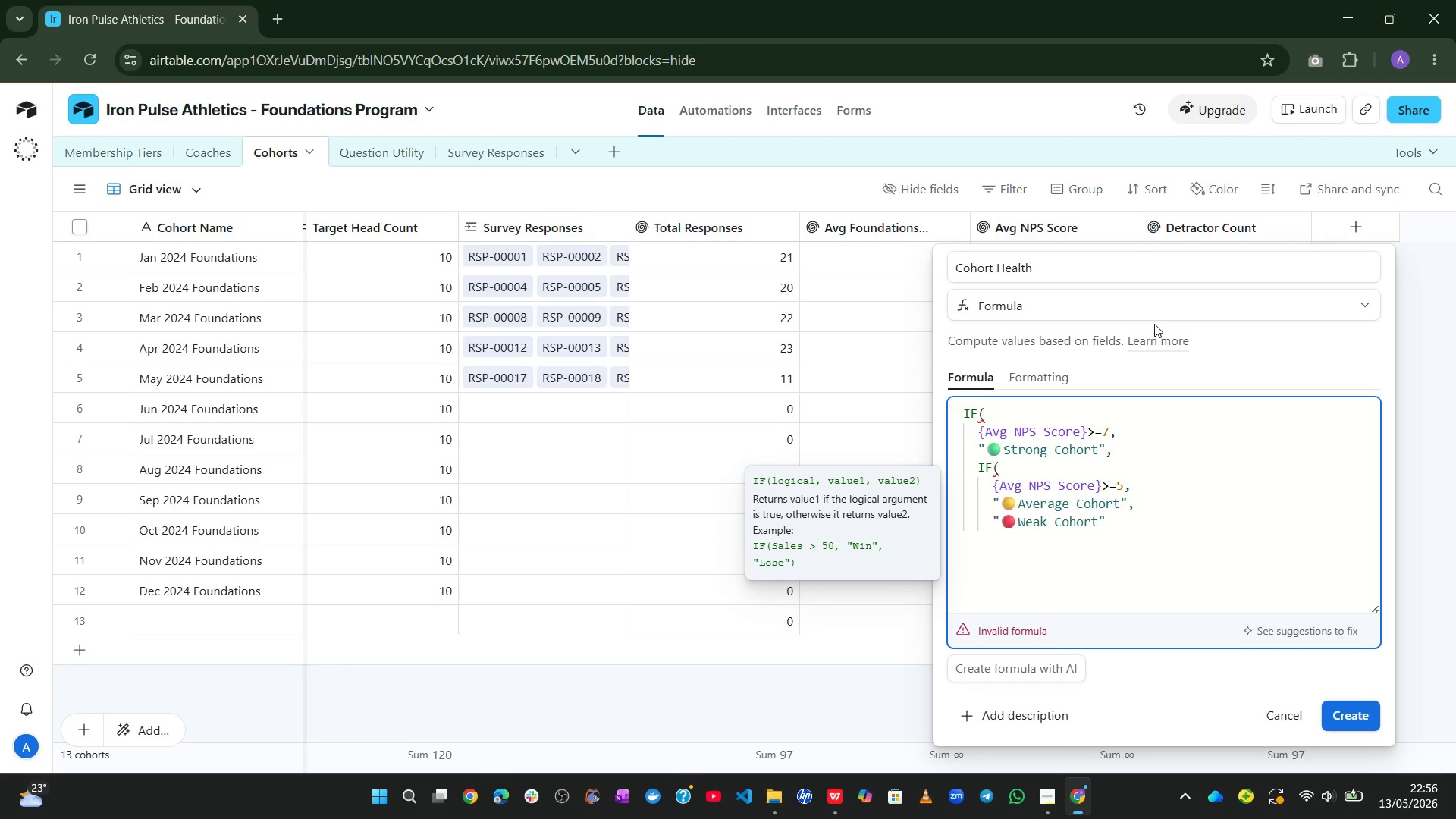 
key(Shift+0)
 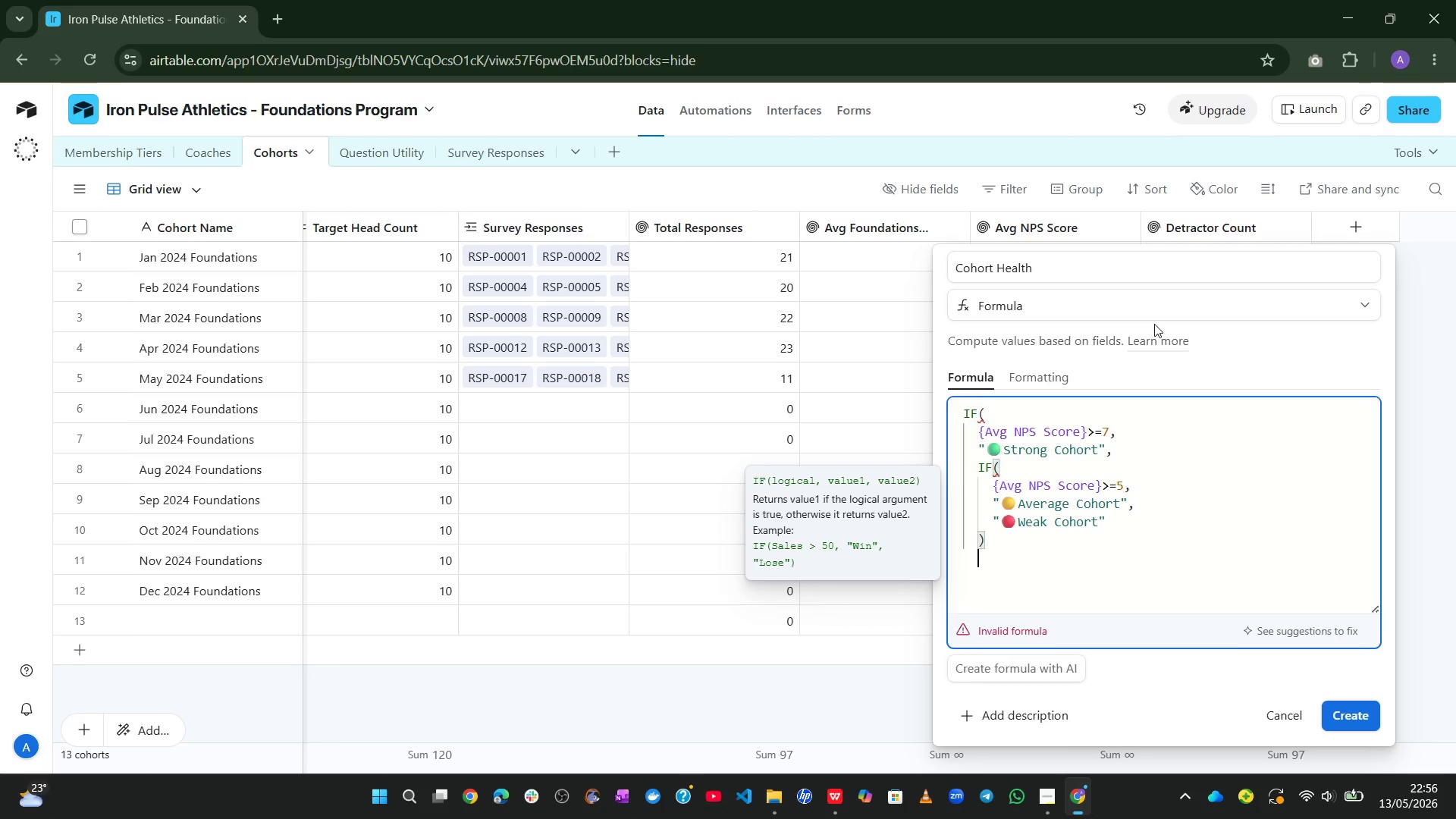 
key(Enter)
 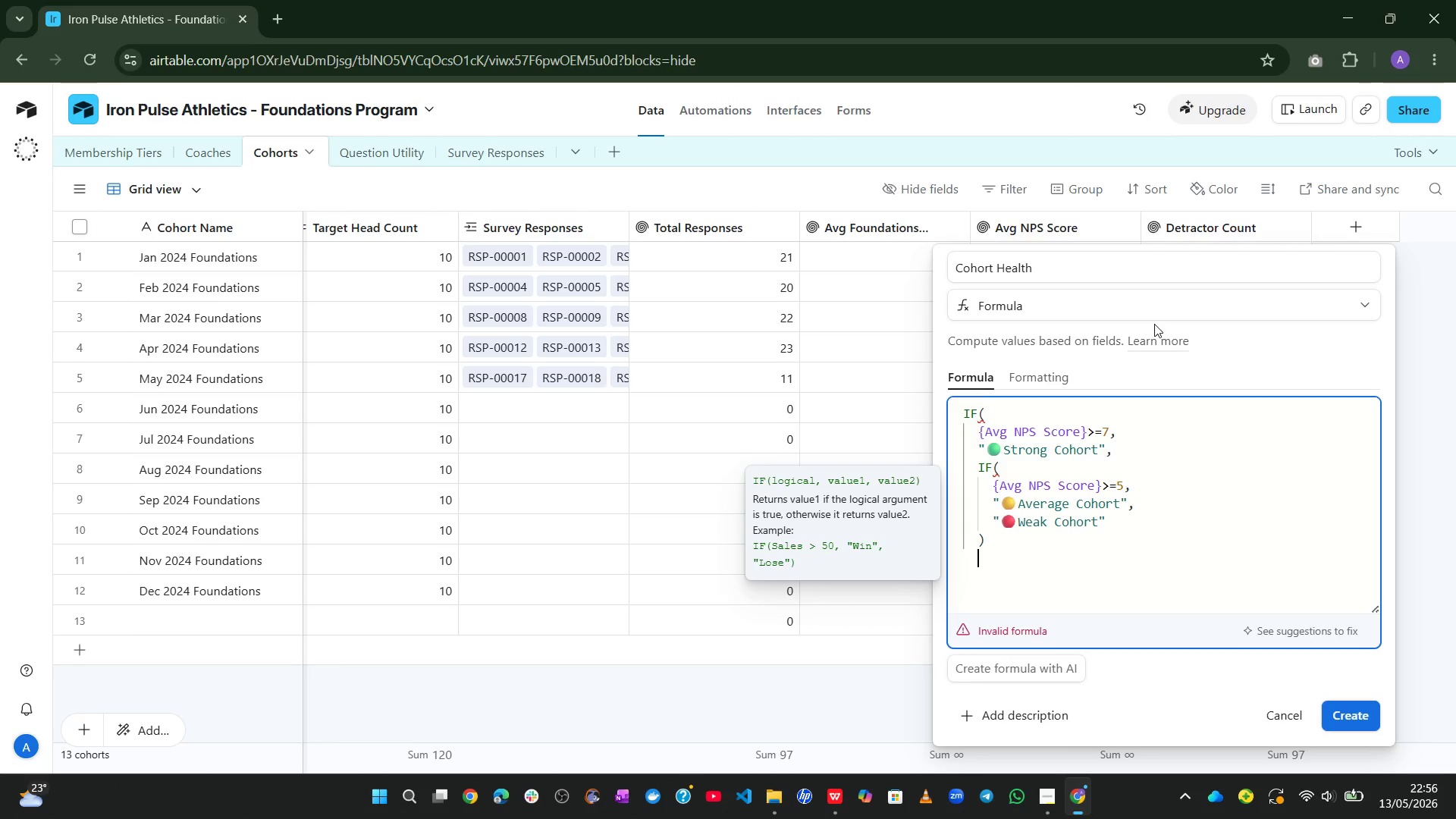 
key(Shift+0)
 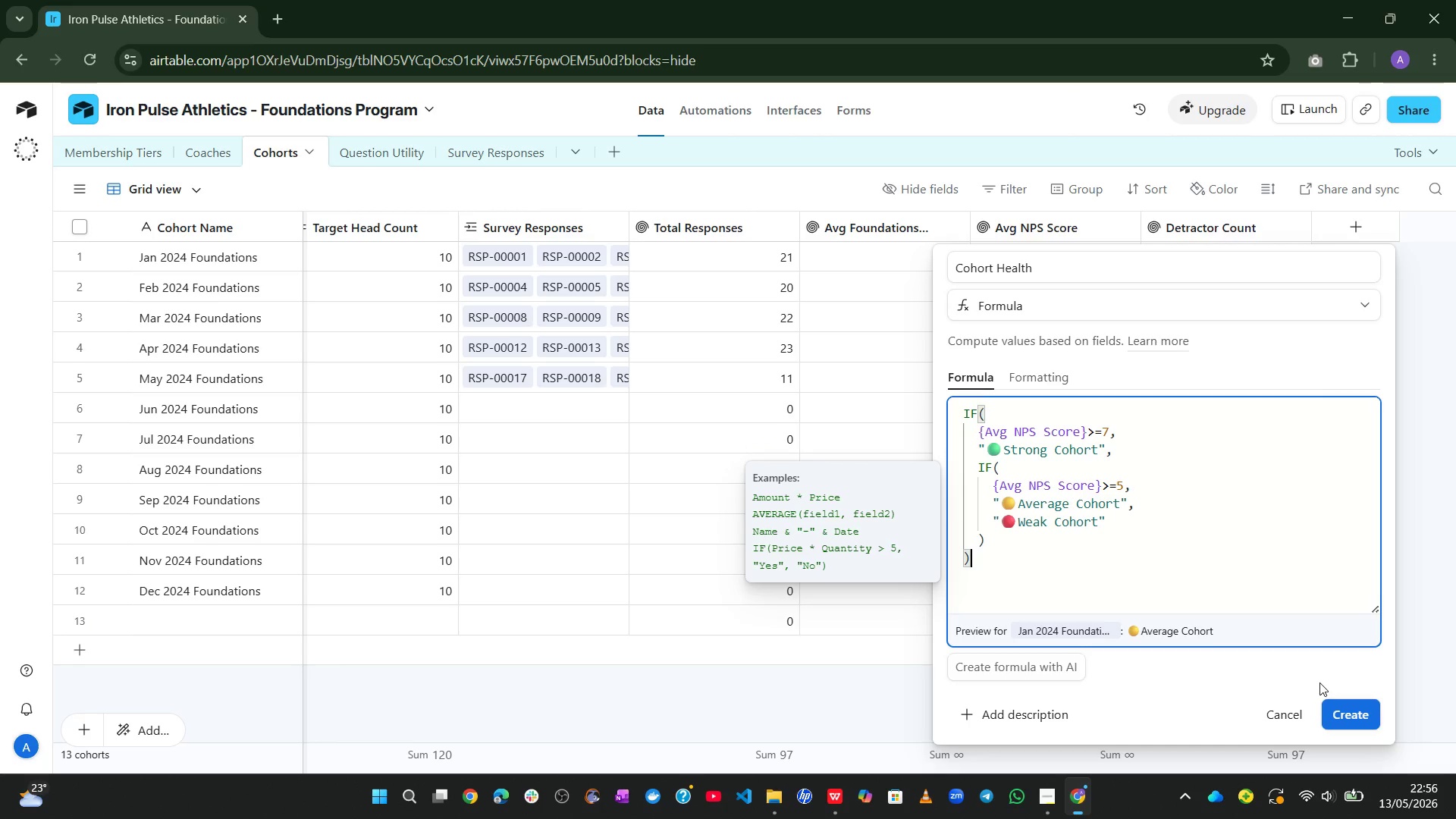 
left_click([1351, 704])
 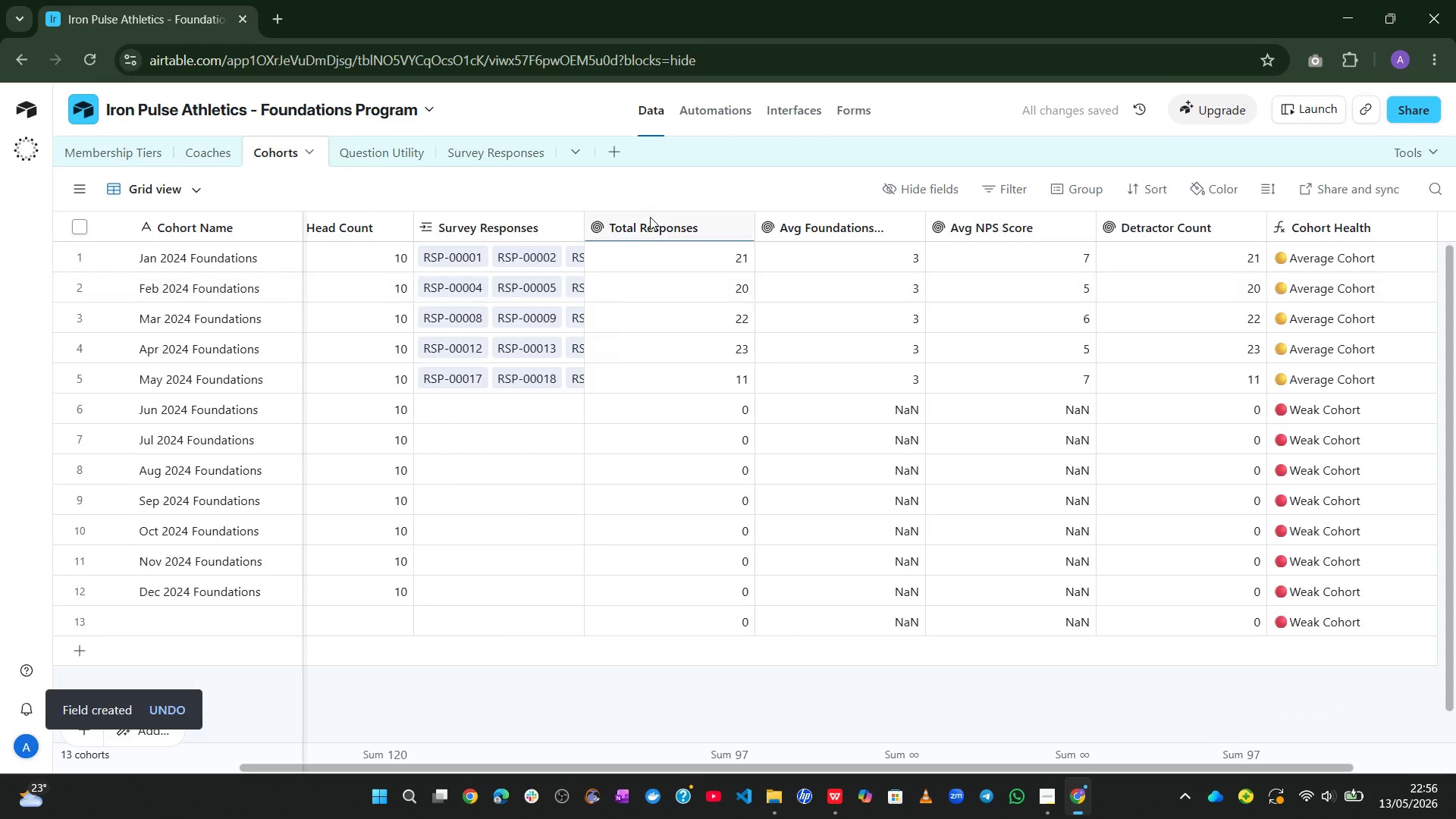 
wait(5.44)
 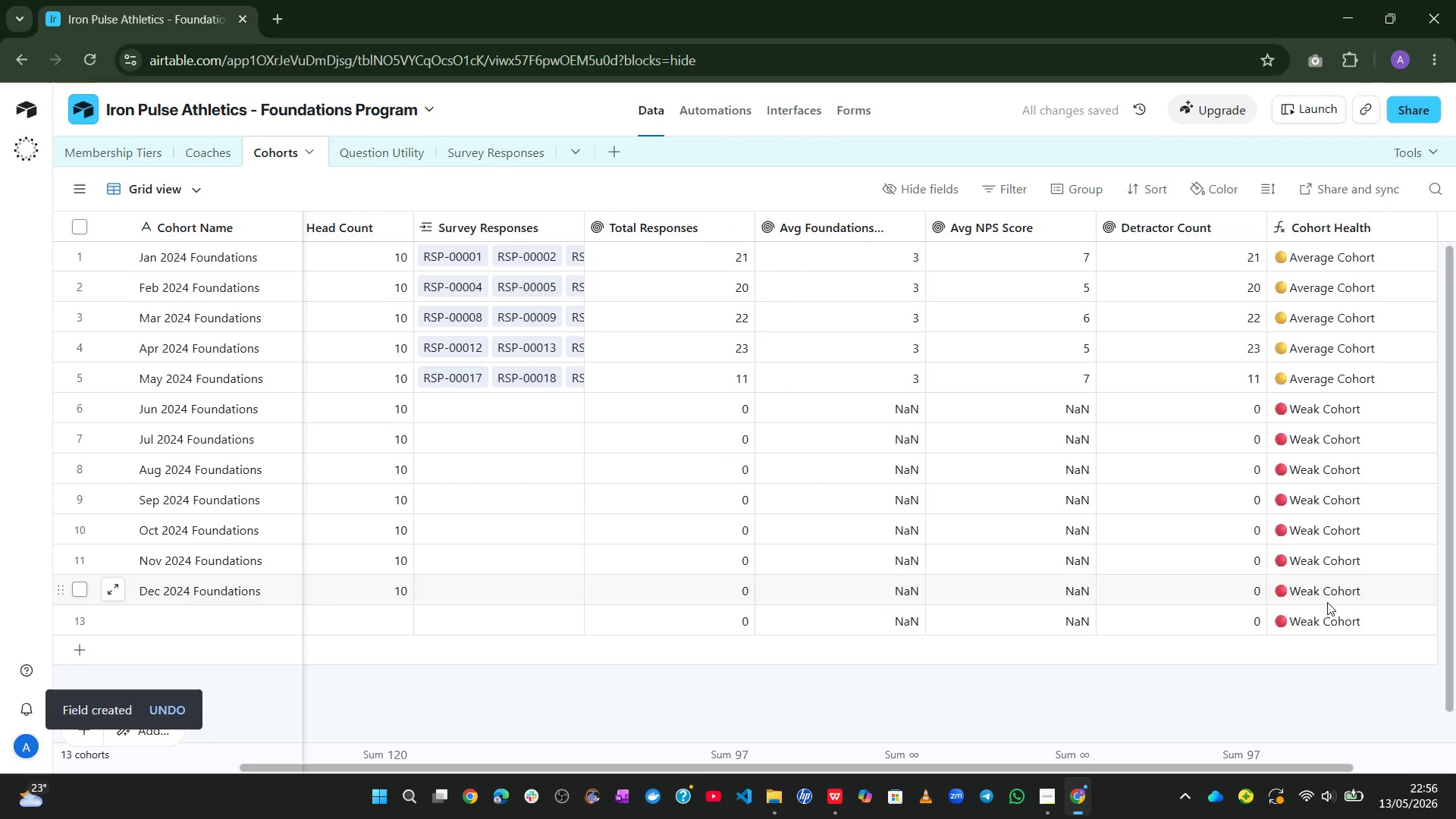 
left_click([508, 144])
 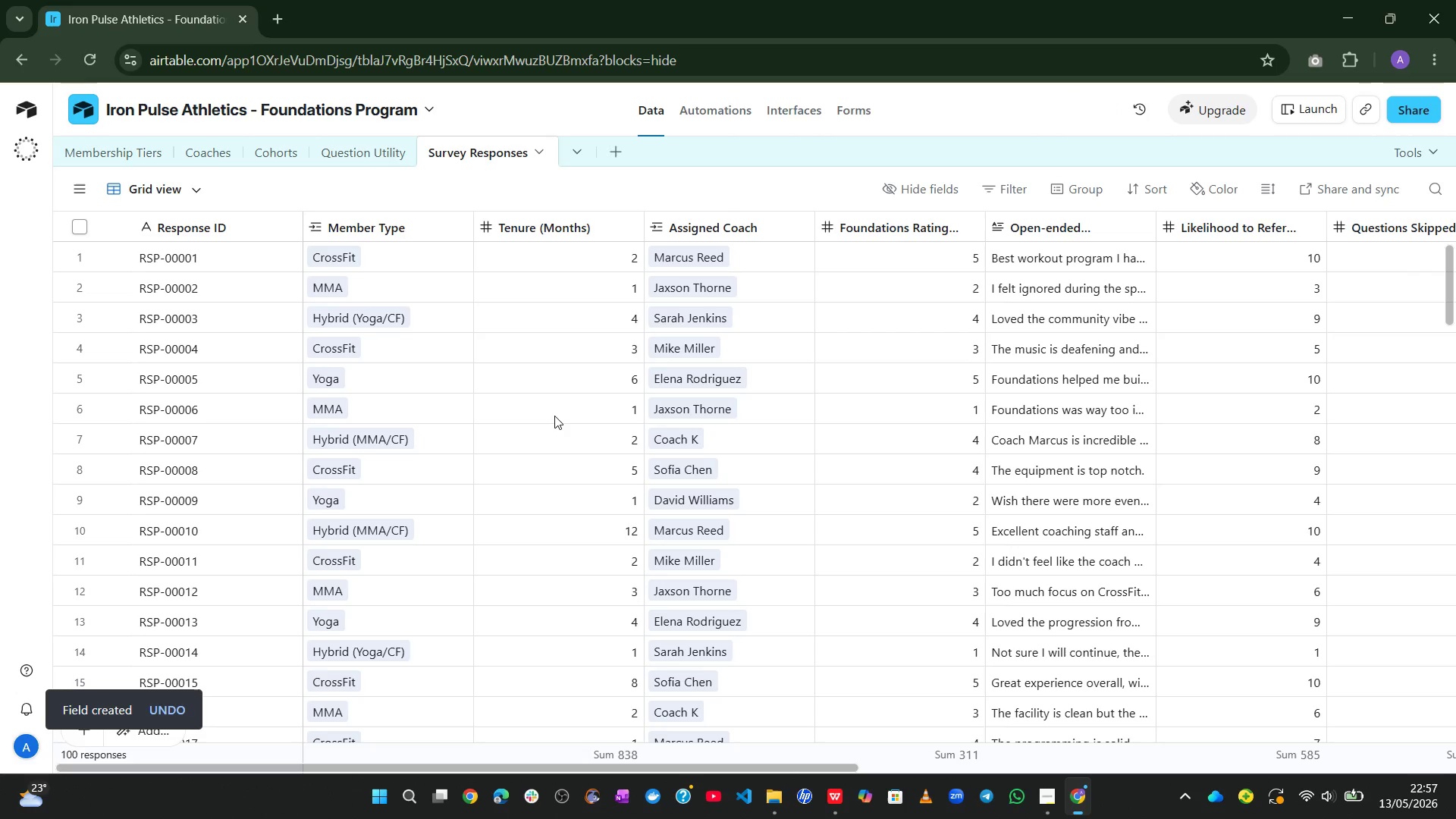 
left_click([1015, 184])
 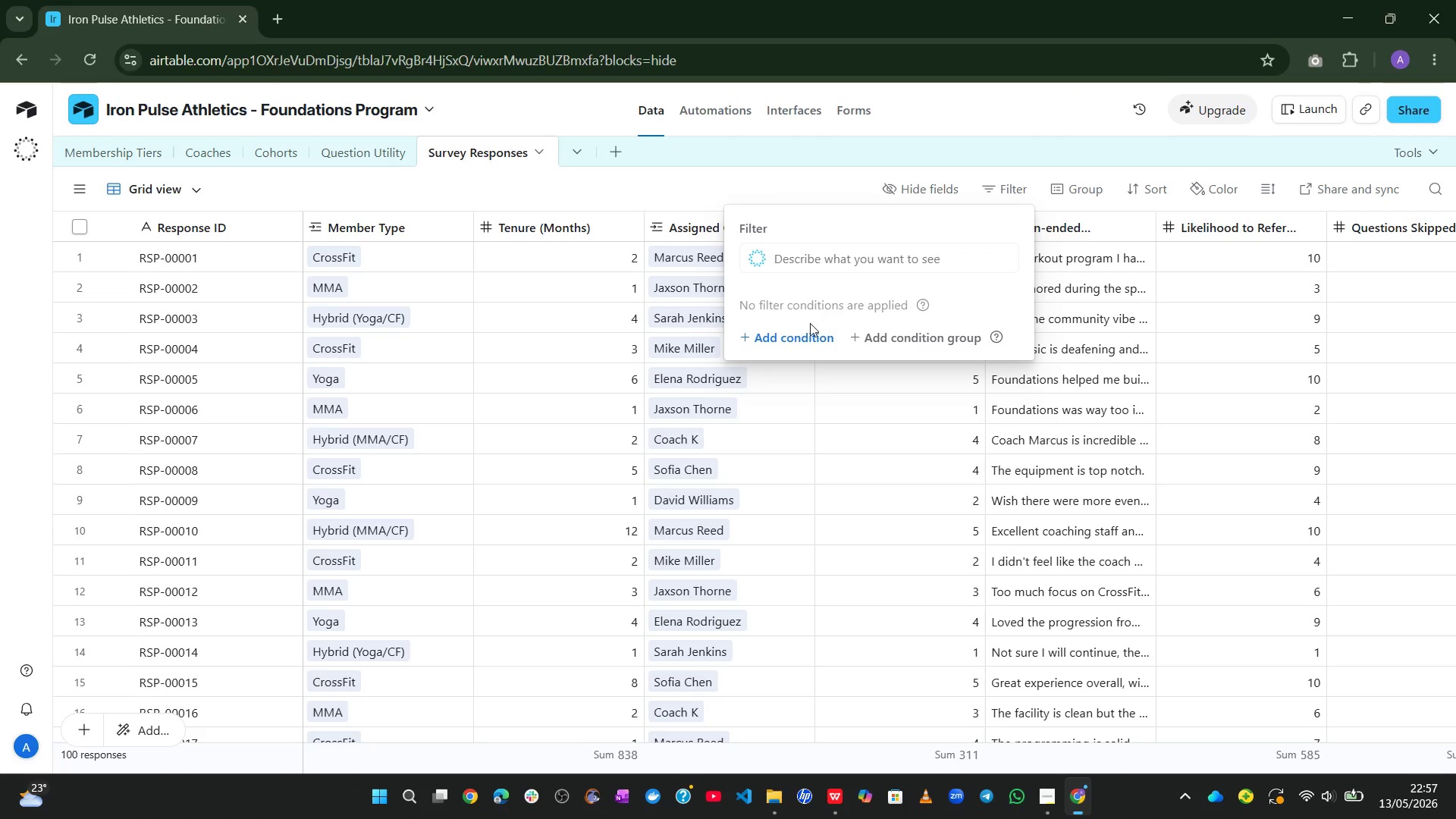 
left_click([799, 340])
 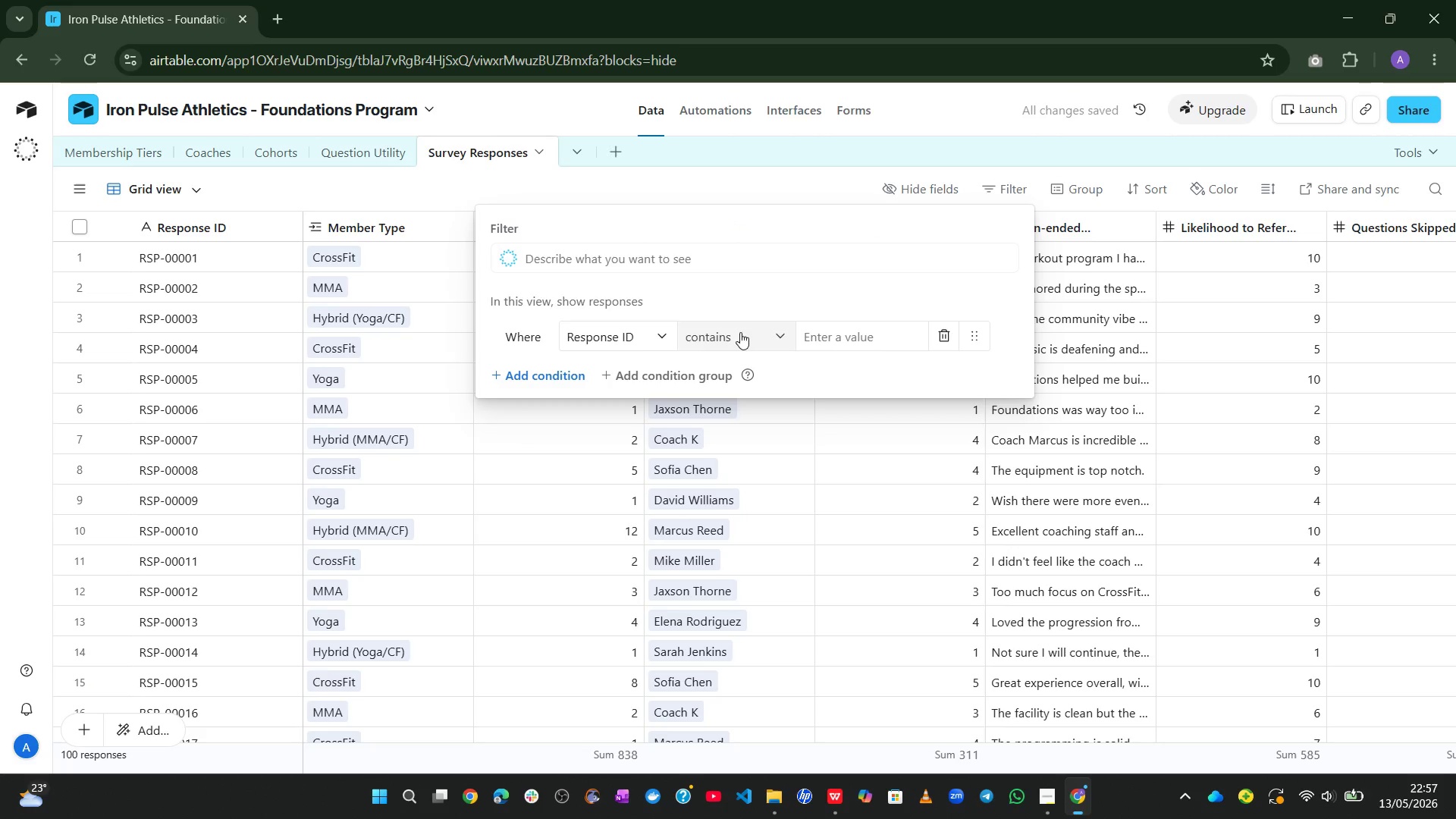 
left_click([664, 331])
 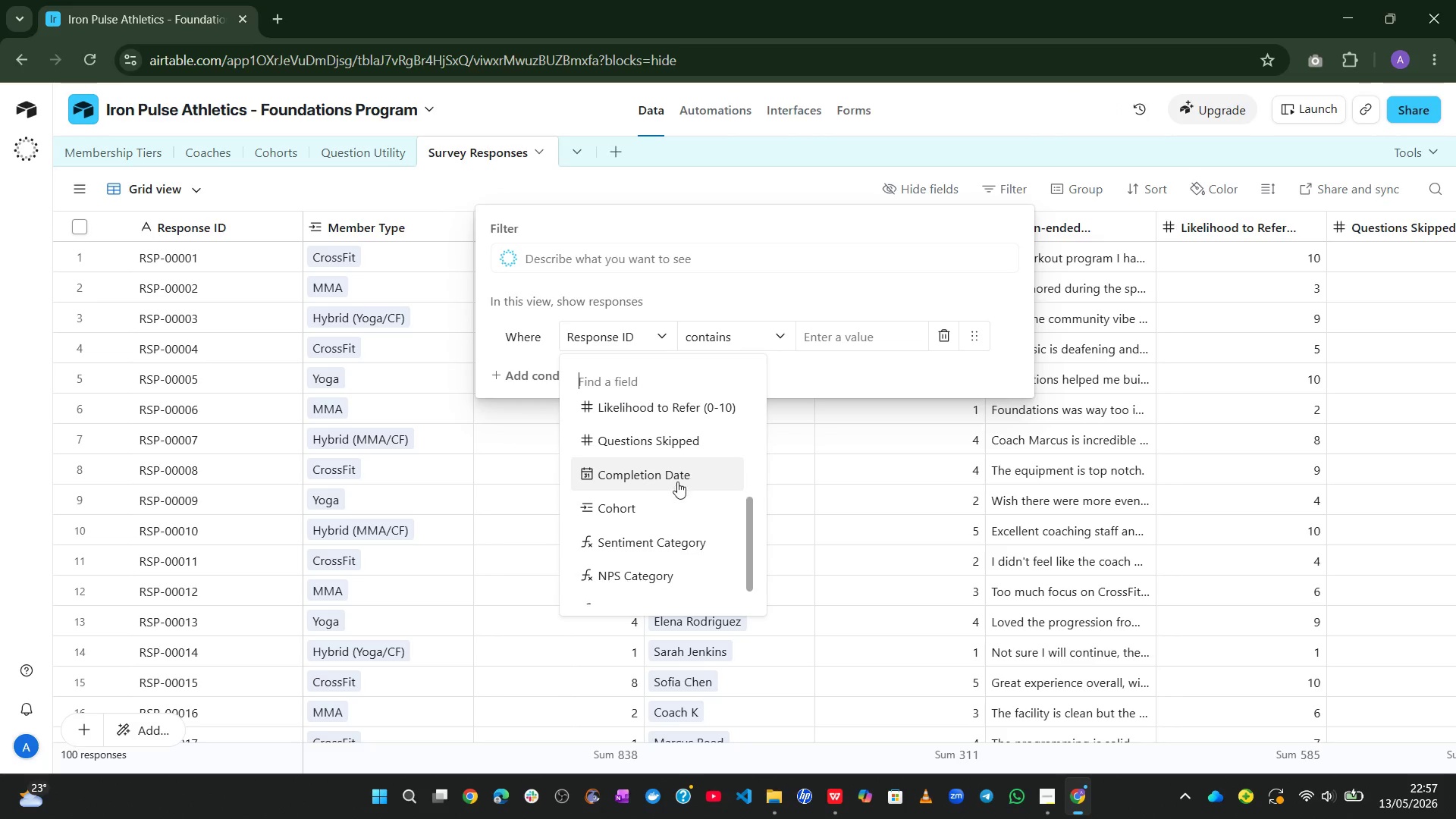 
wait(6.23)
 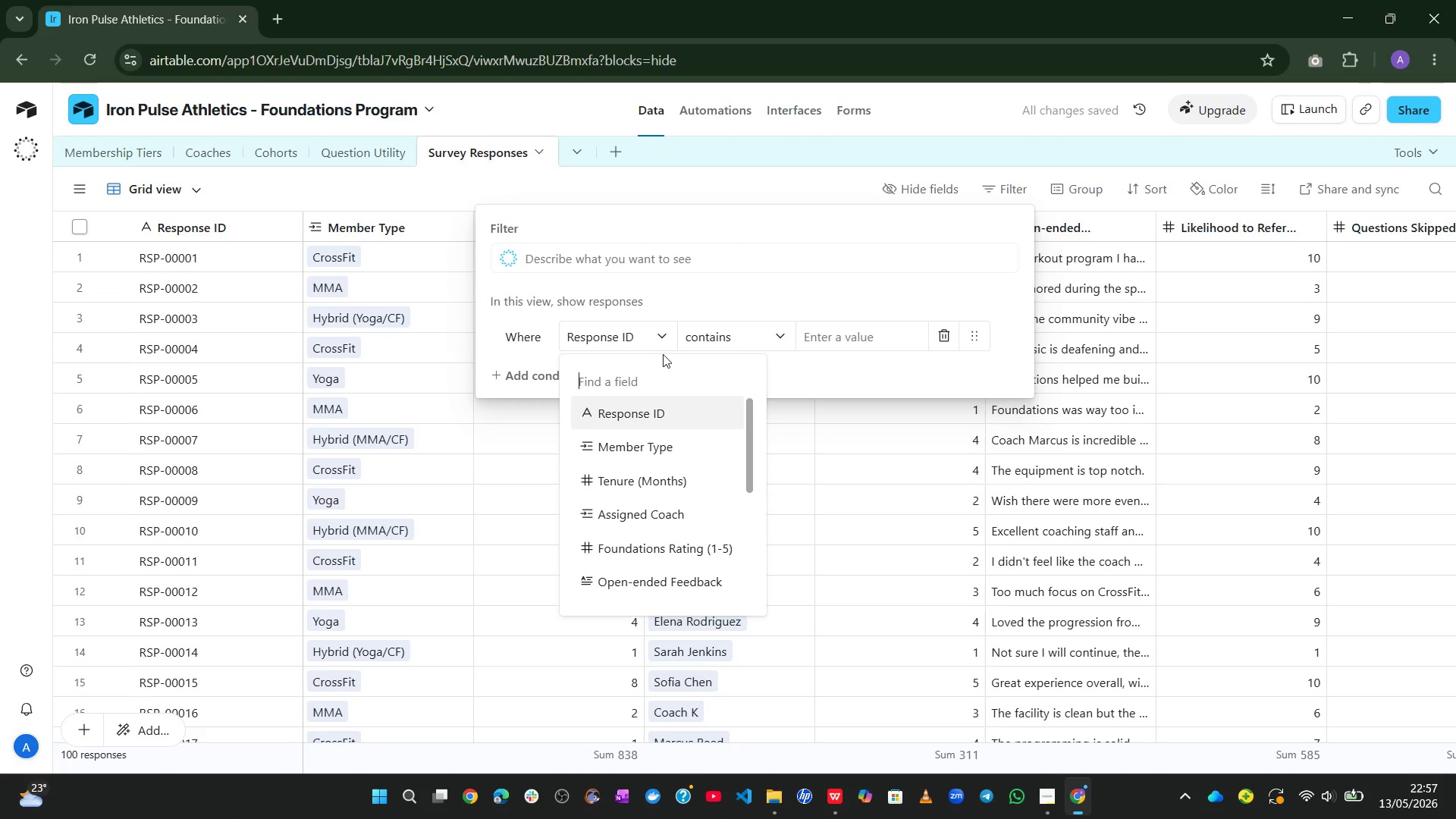 
left_click([676, 457])
 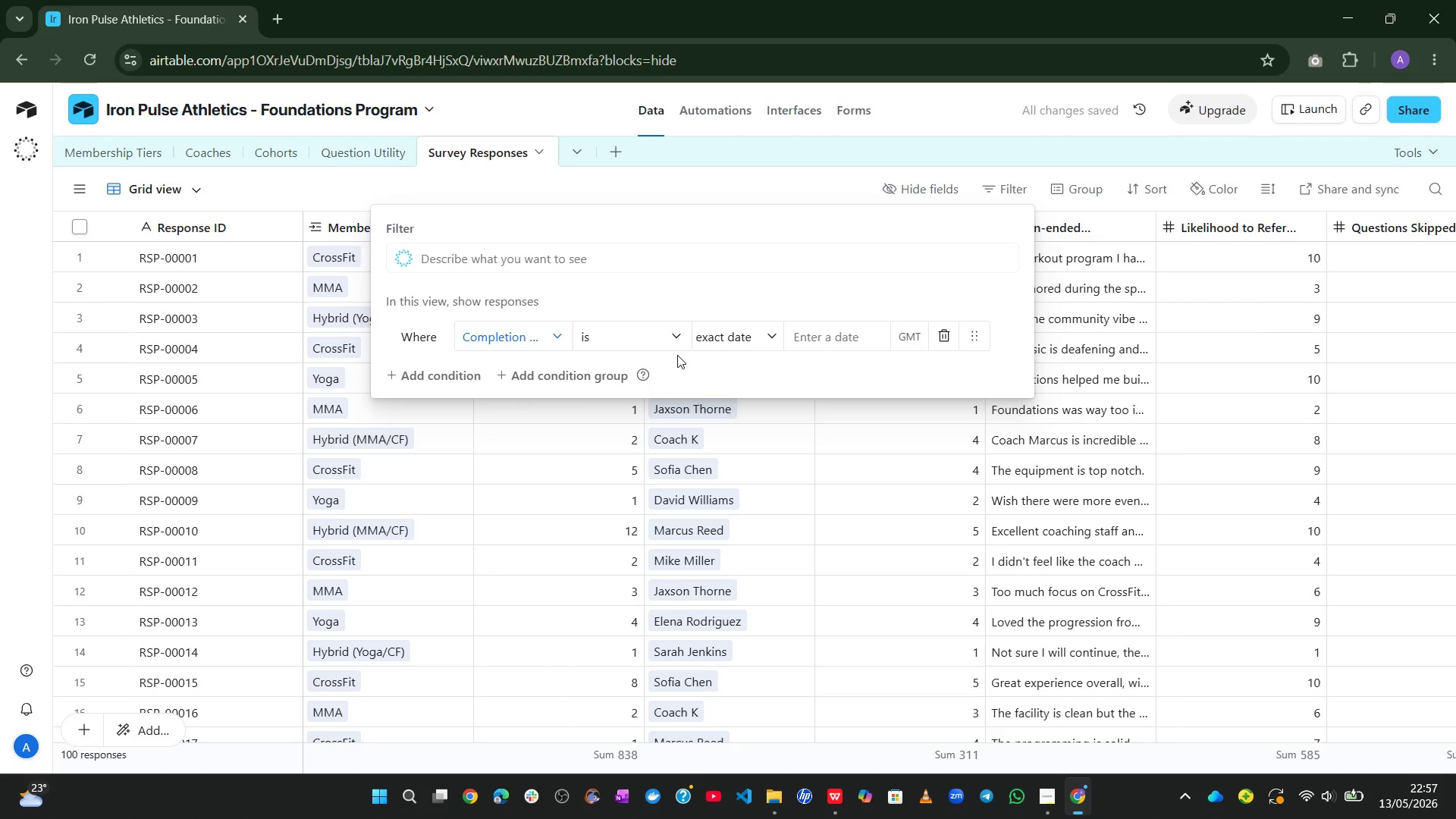 
left_click([670, 344])
 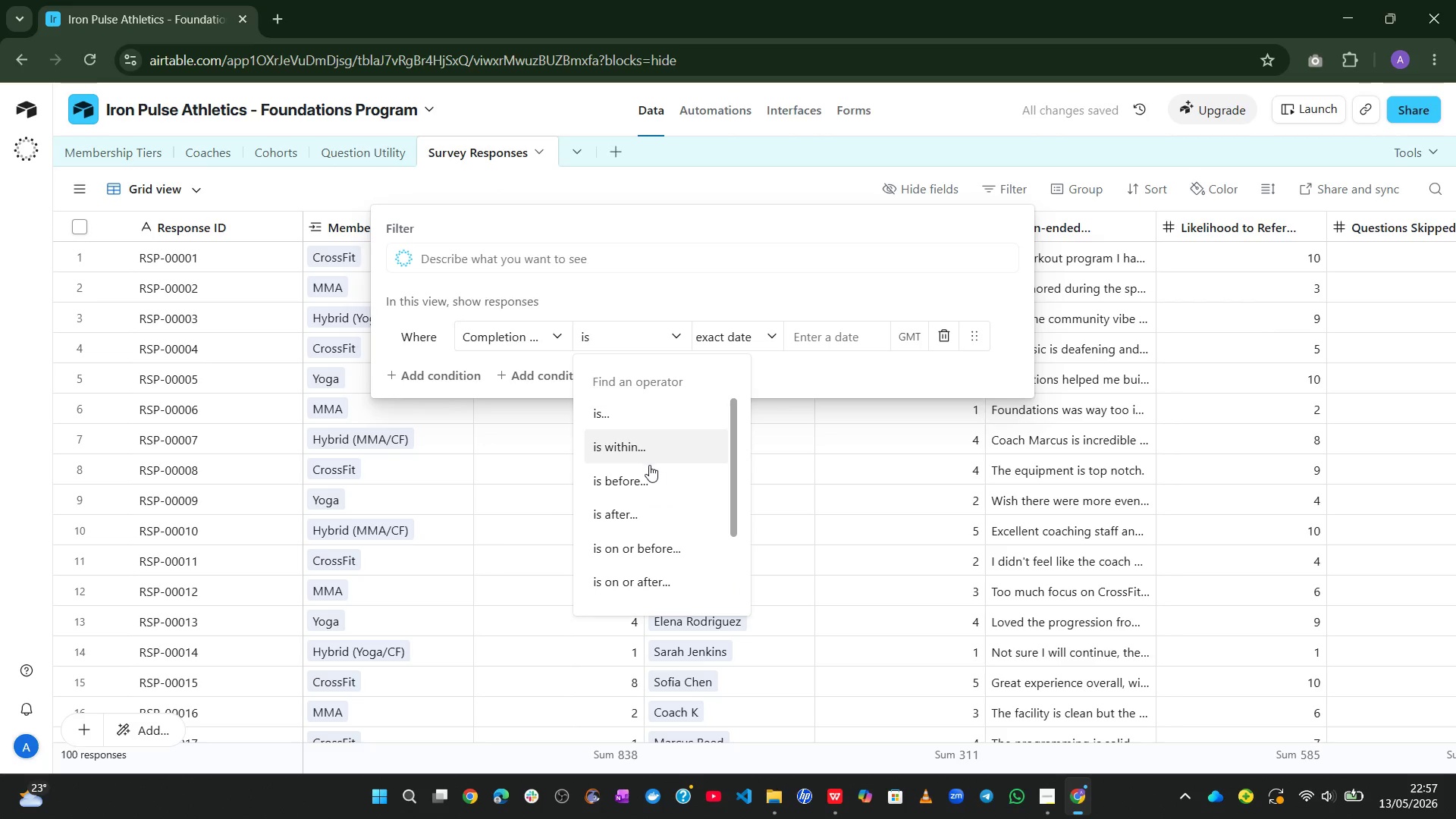 
left_click([647, 468])
 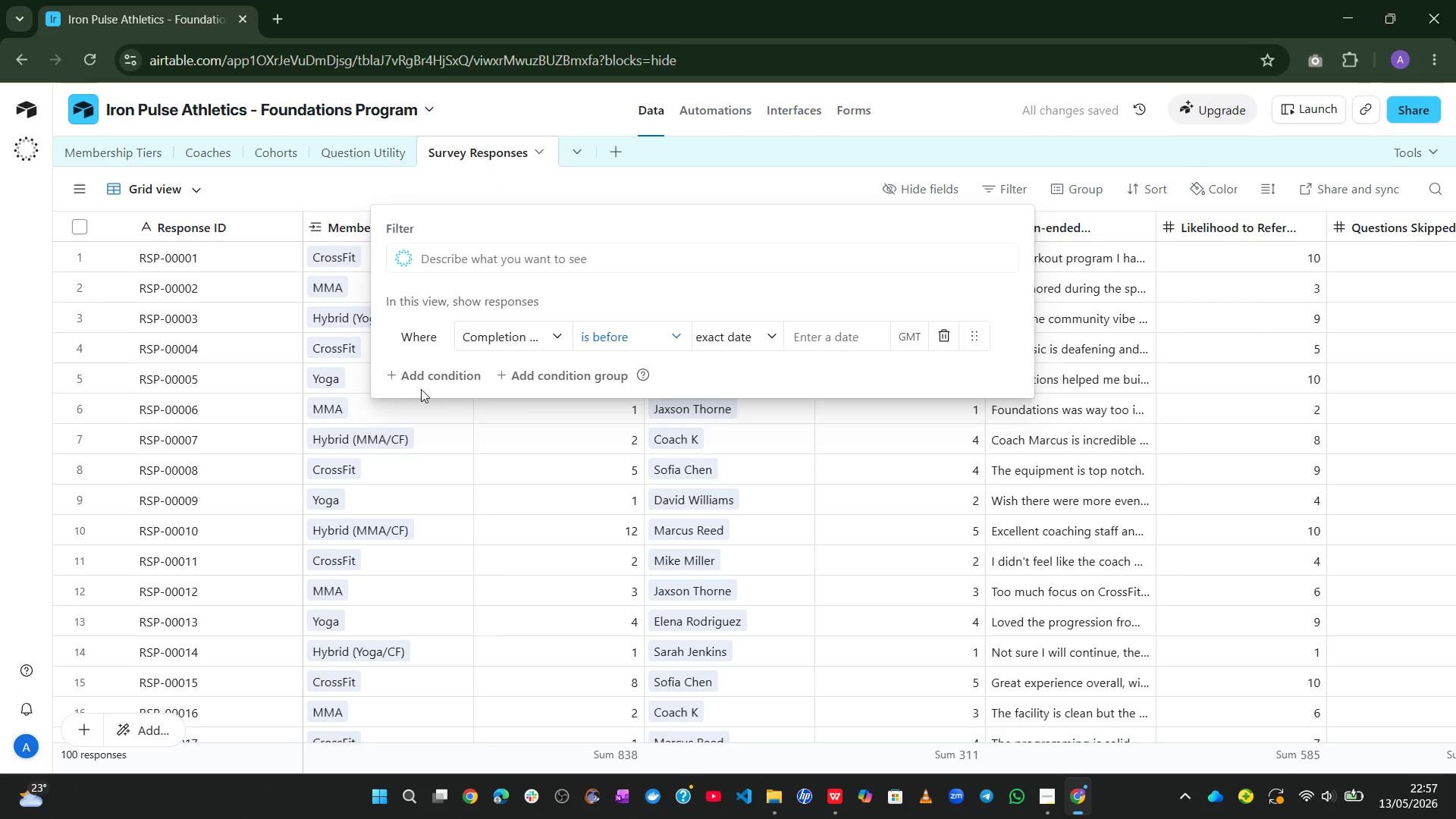 
left_click([422, 385])
 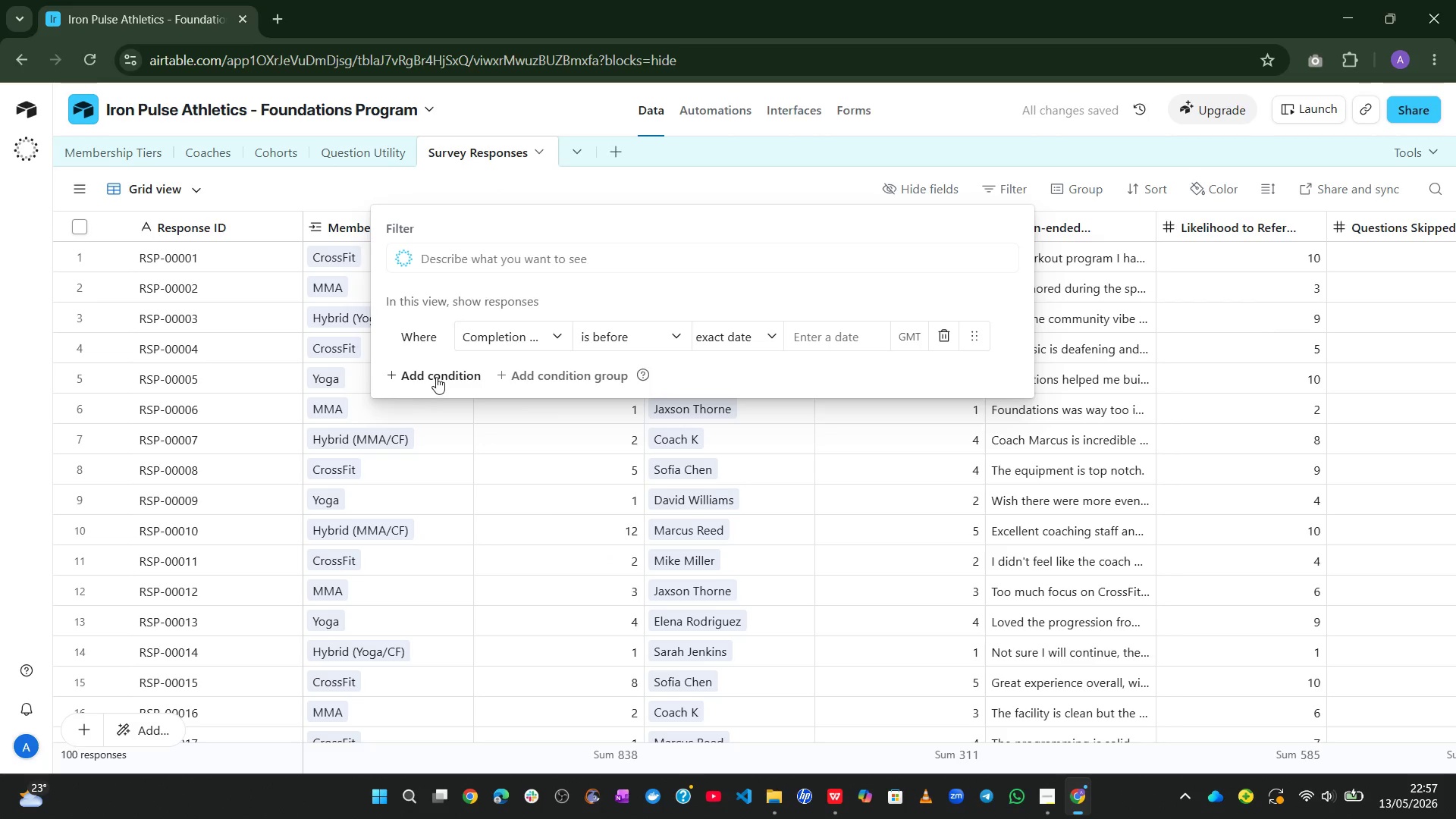 
left_click([436, 377])
 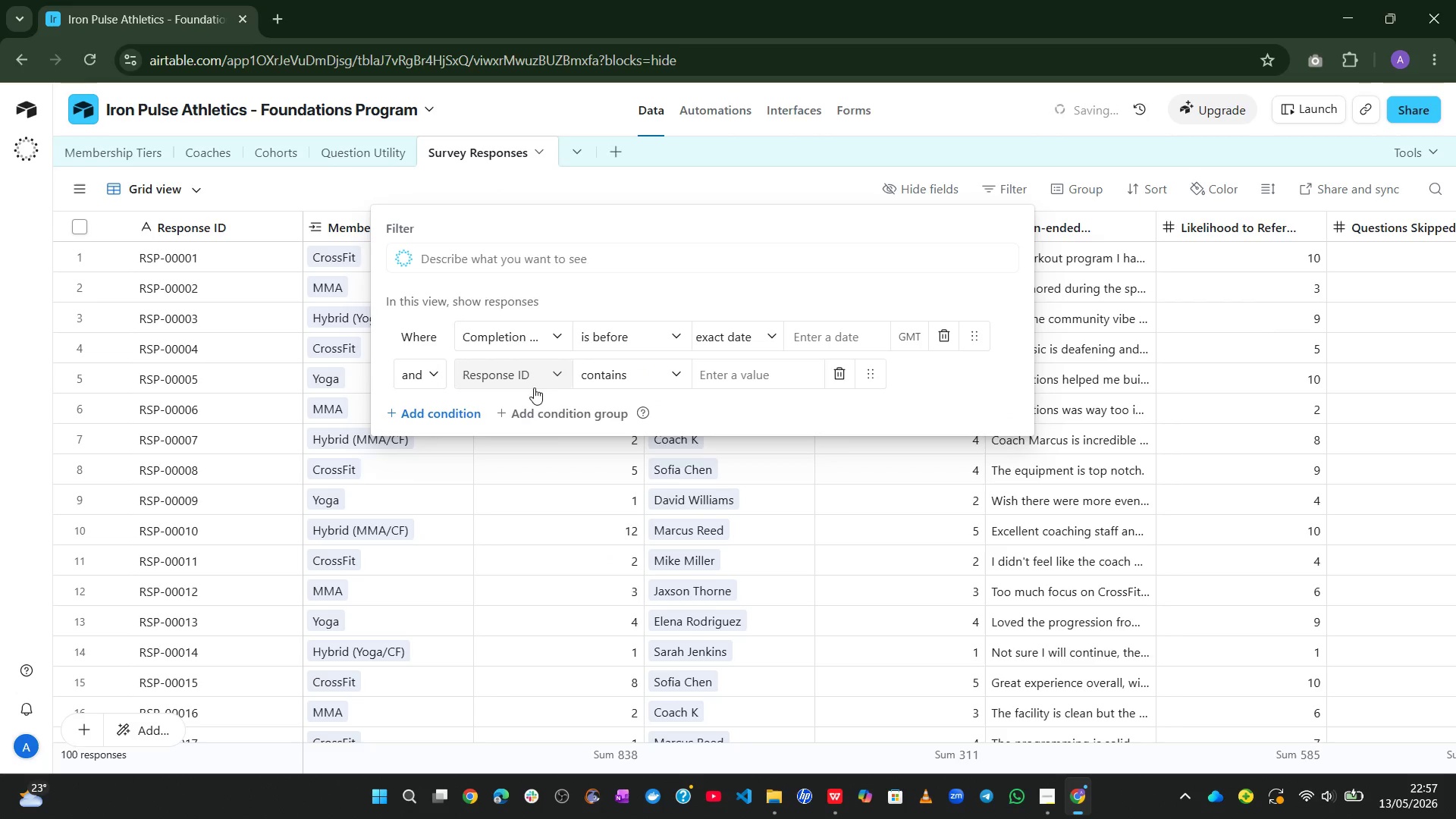 
left_click([560, 371])
 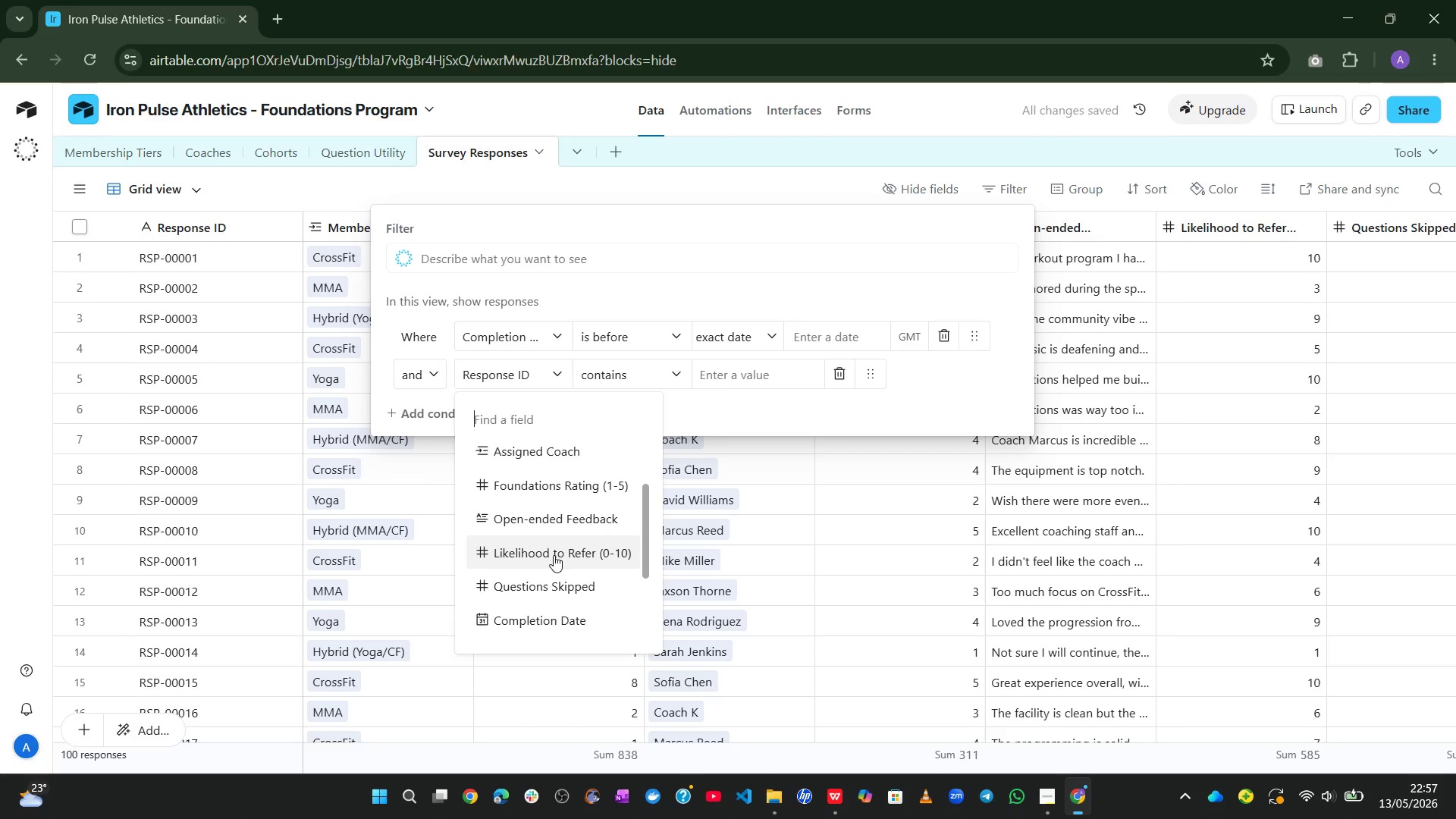 
left_click([535, 569])
 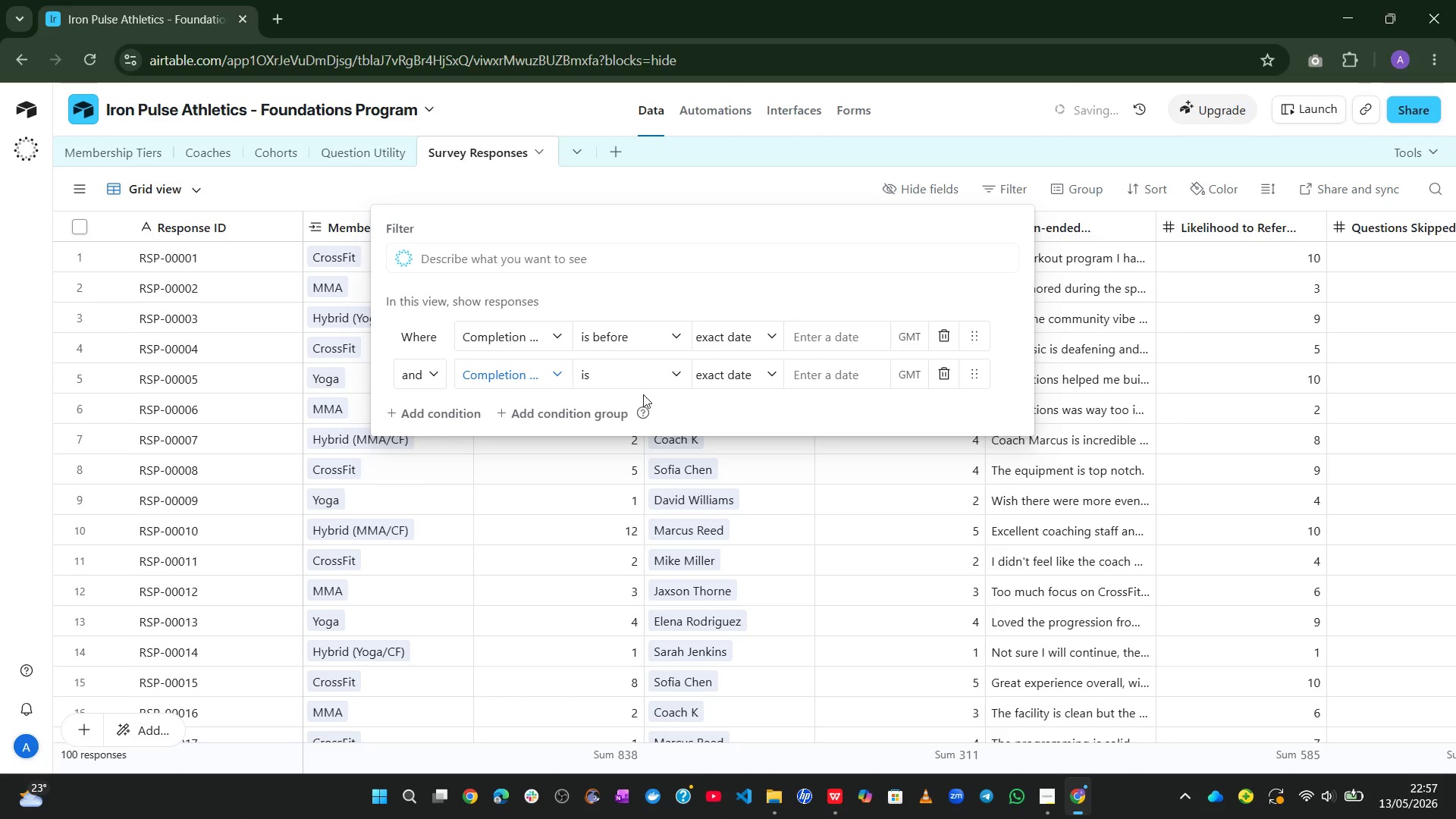 
left_click([648, 388])
 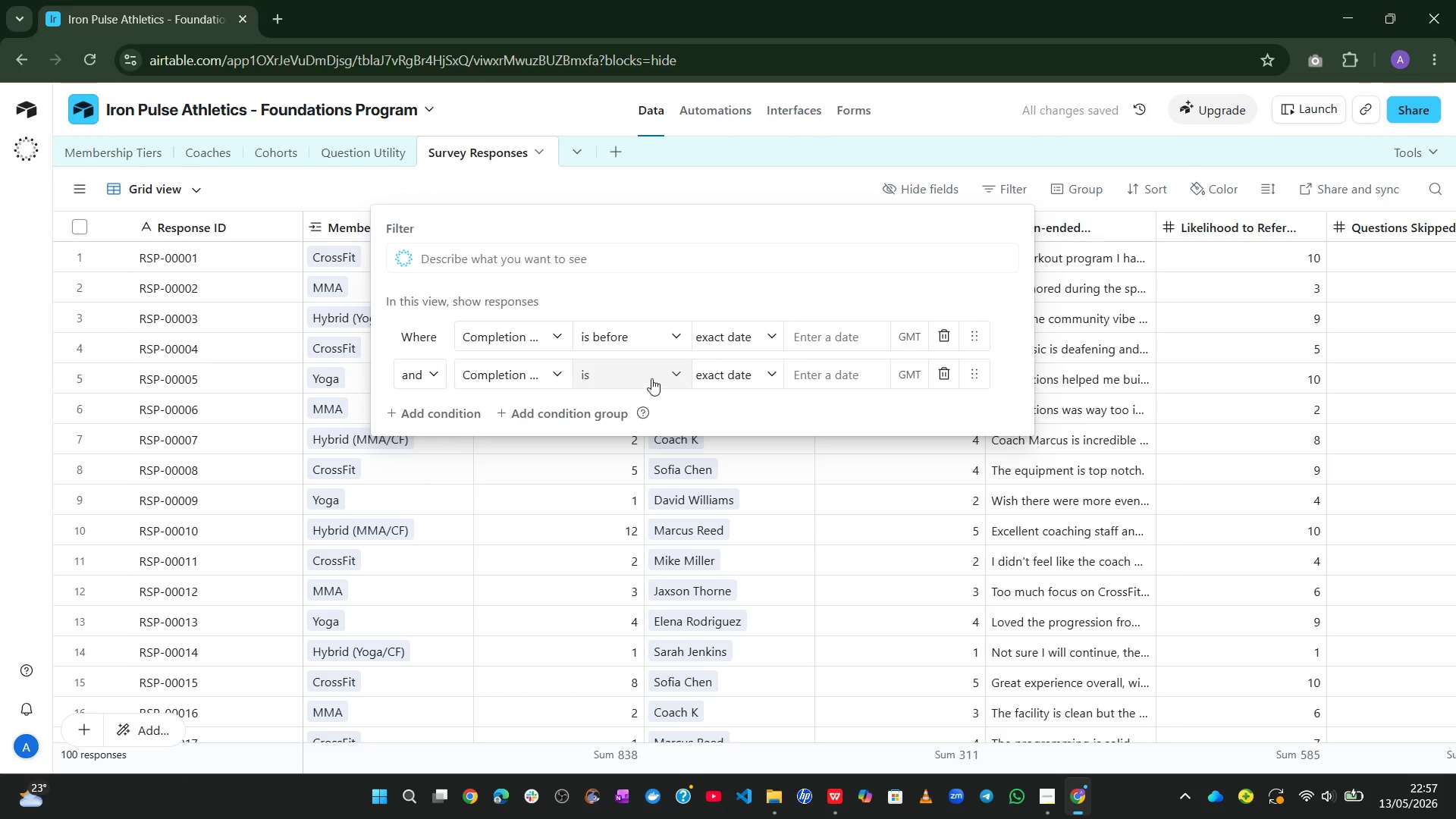 
left_click([651, 378])
 